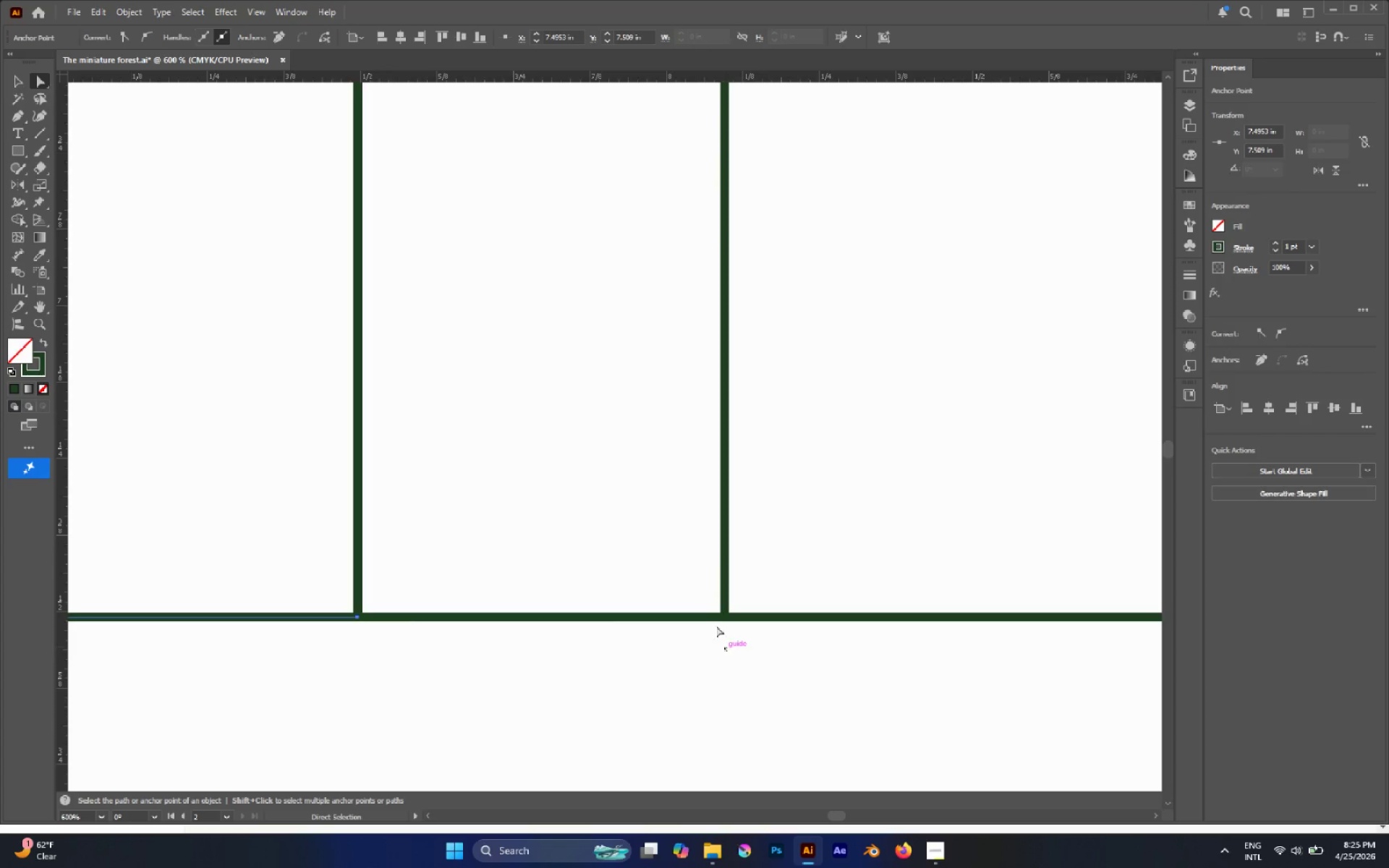 
hold_key(key=ShiftLeft, duration=1.83)
 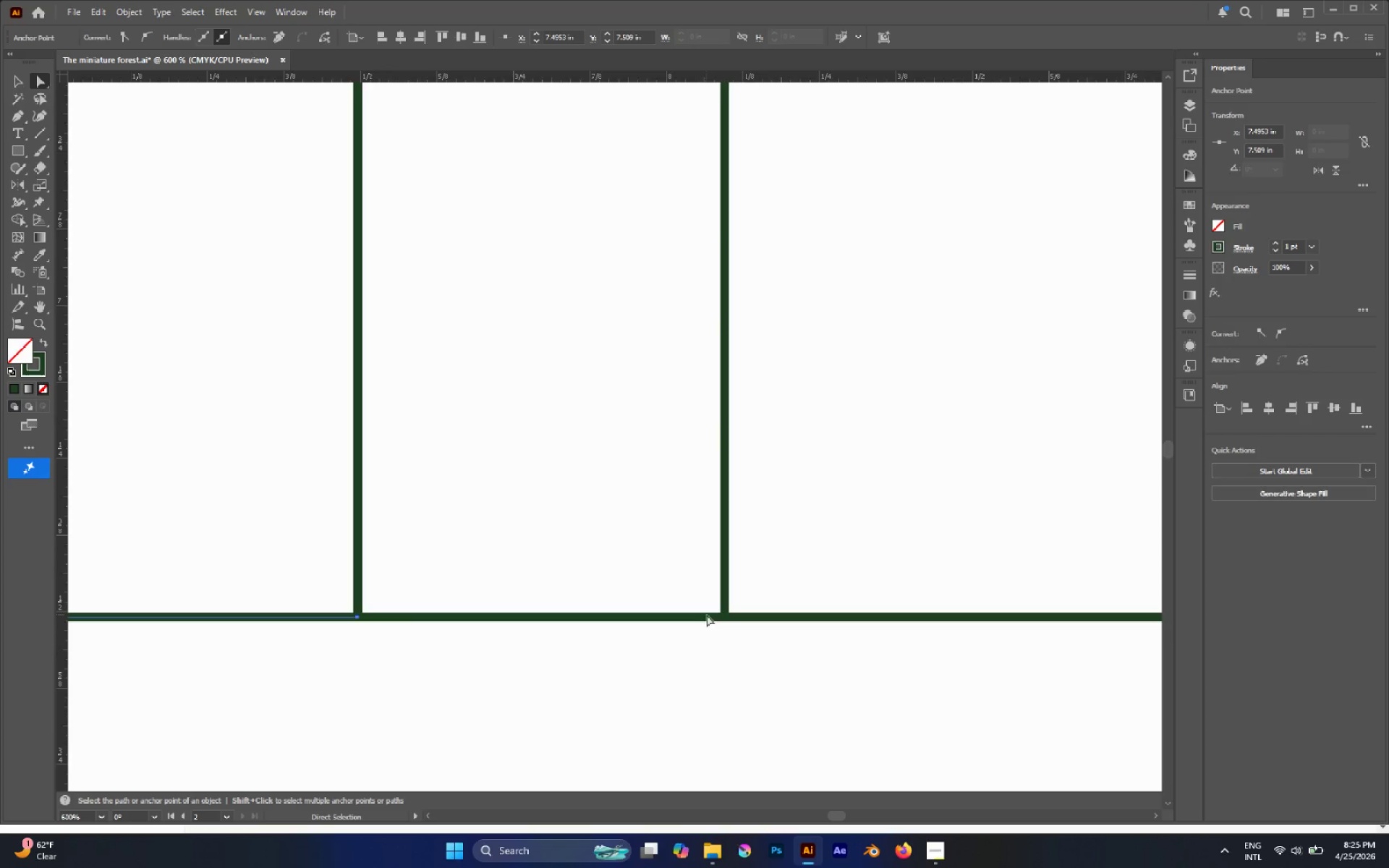 
left_click([708, 619])
 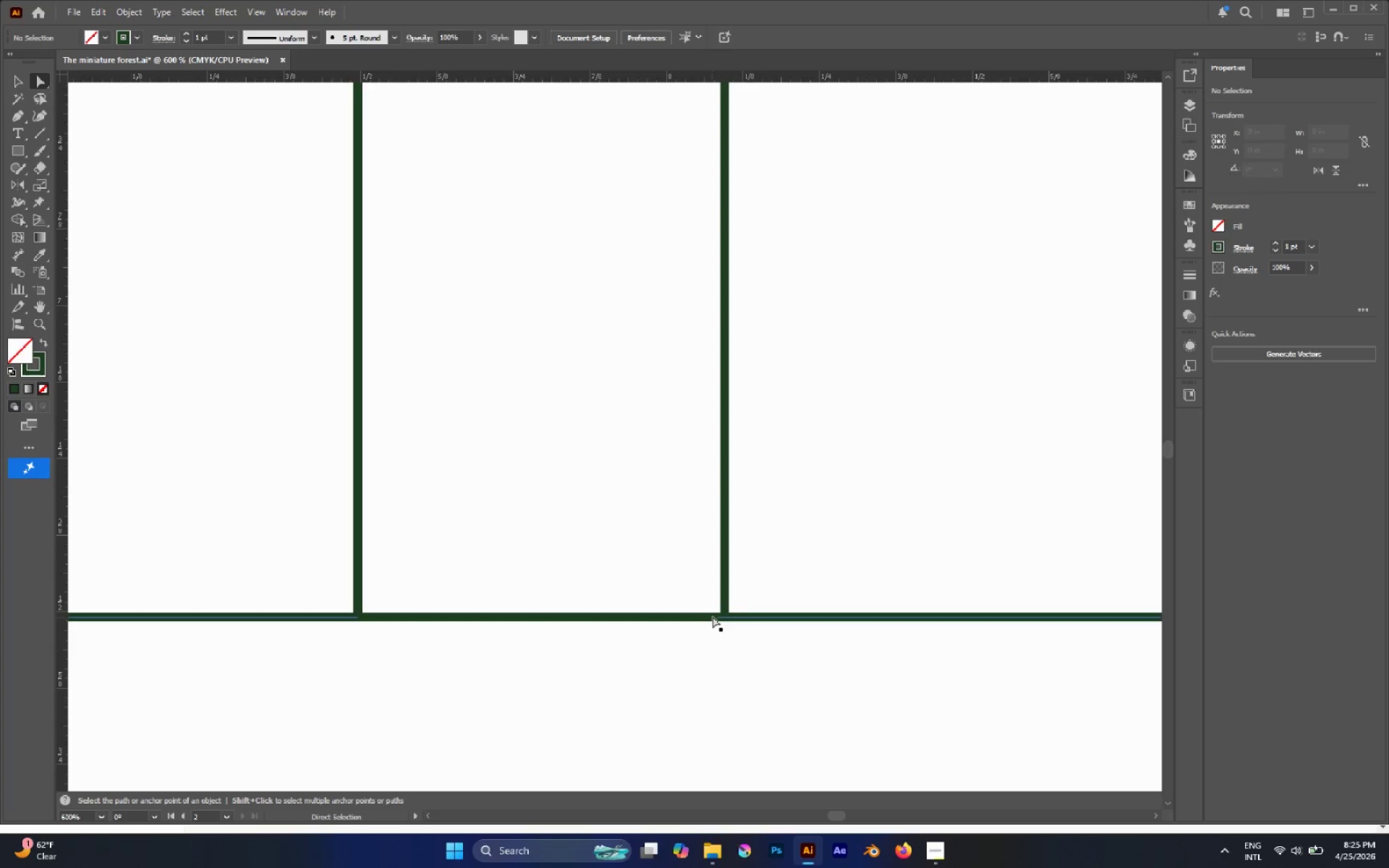 
left_click([713, 616])
 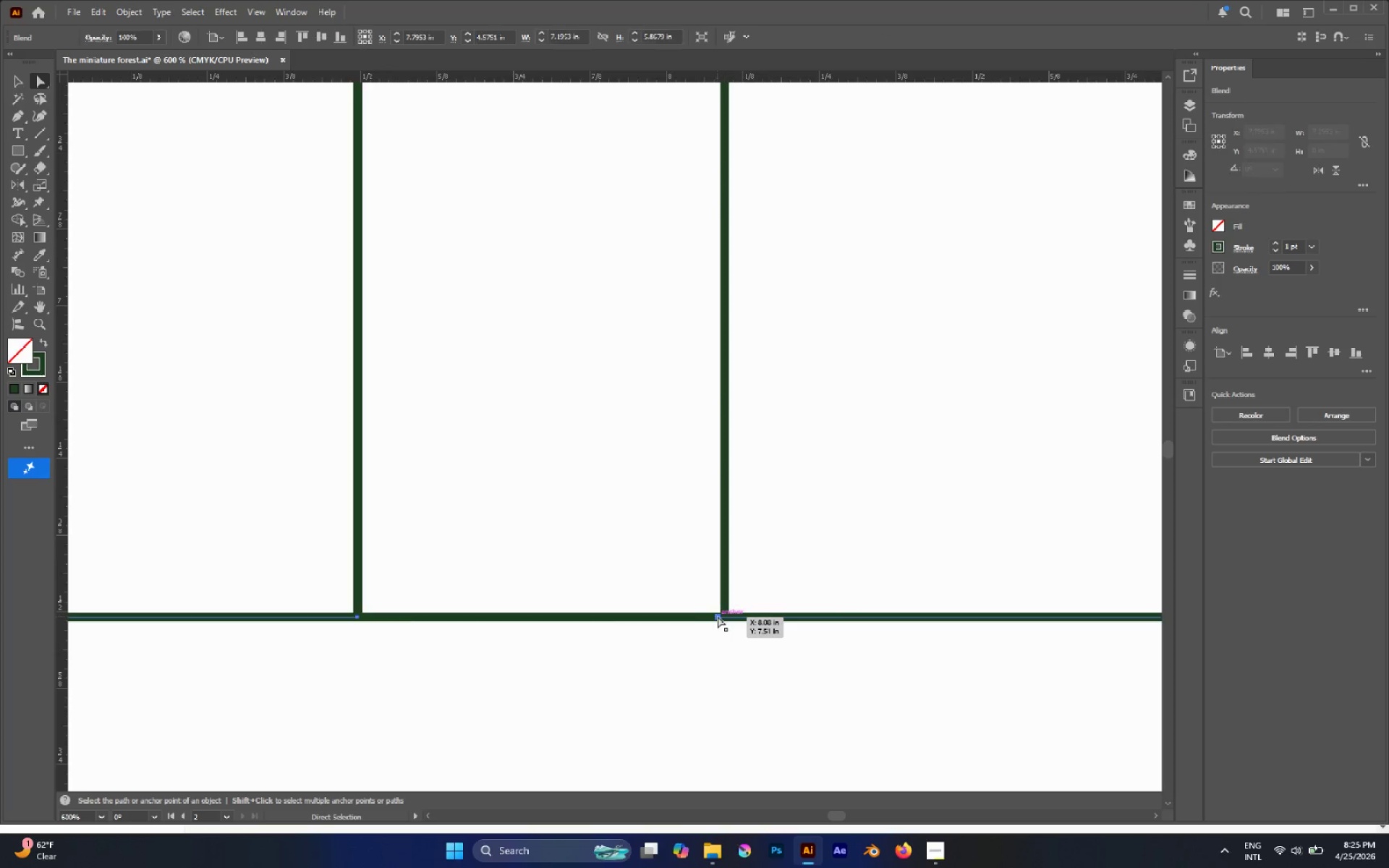 
left_click([718, 616])
 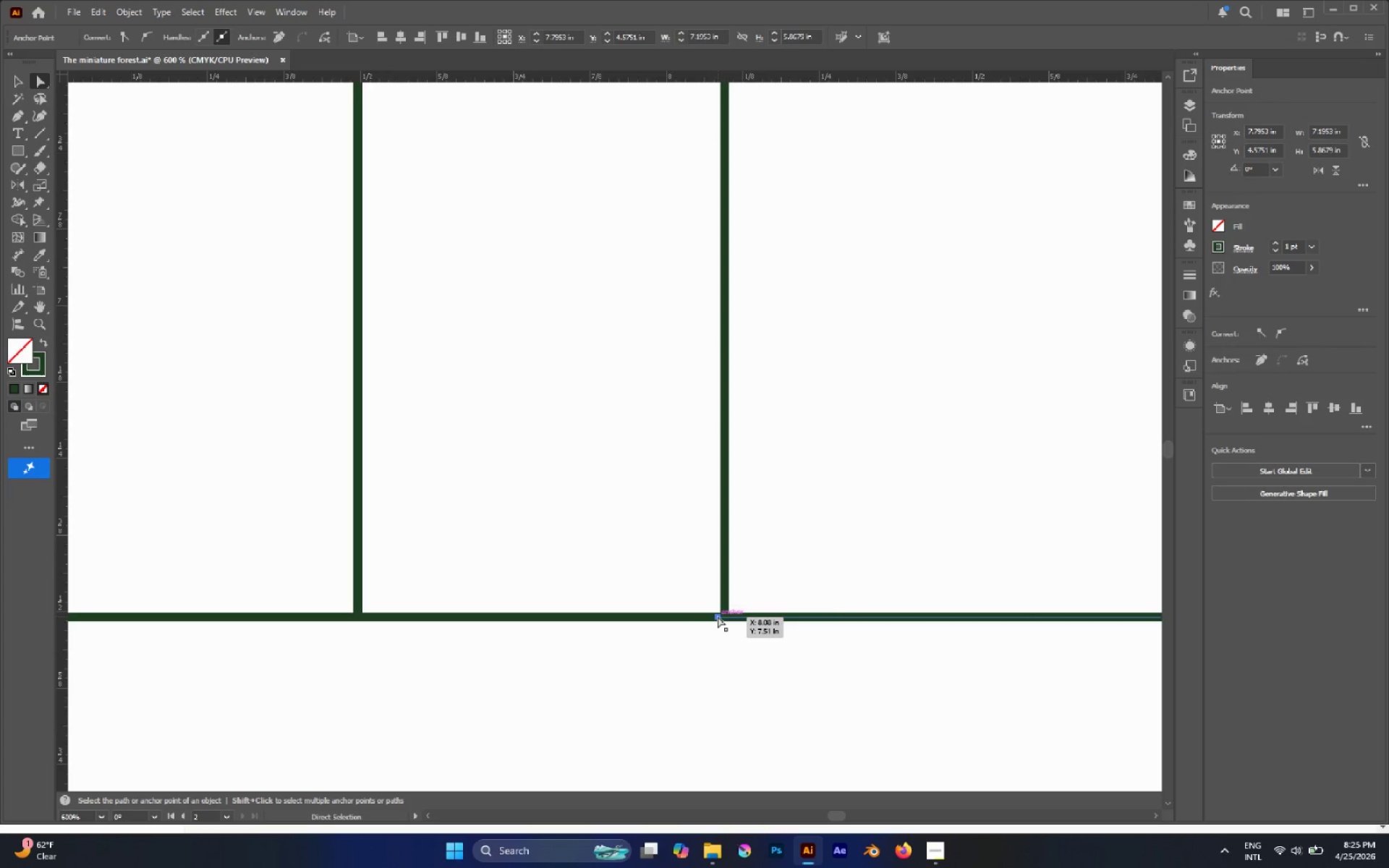 
left_click_drag(start_coordinate=[718, 616], to_coordinate=[726, 619])
 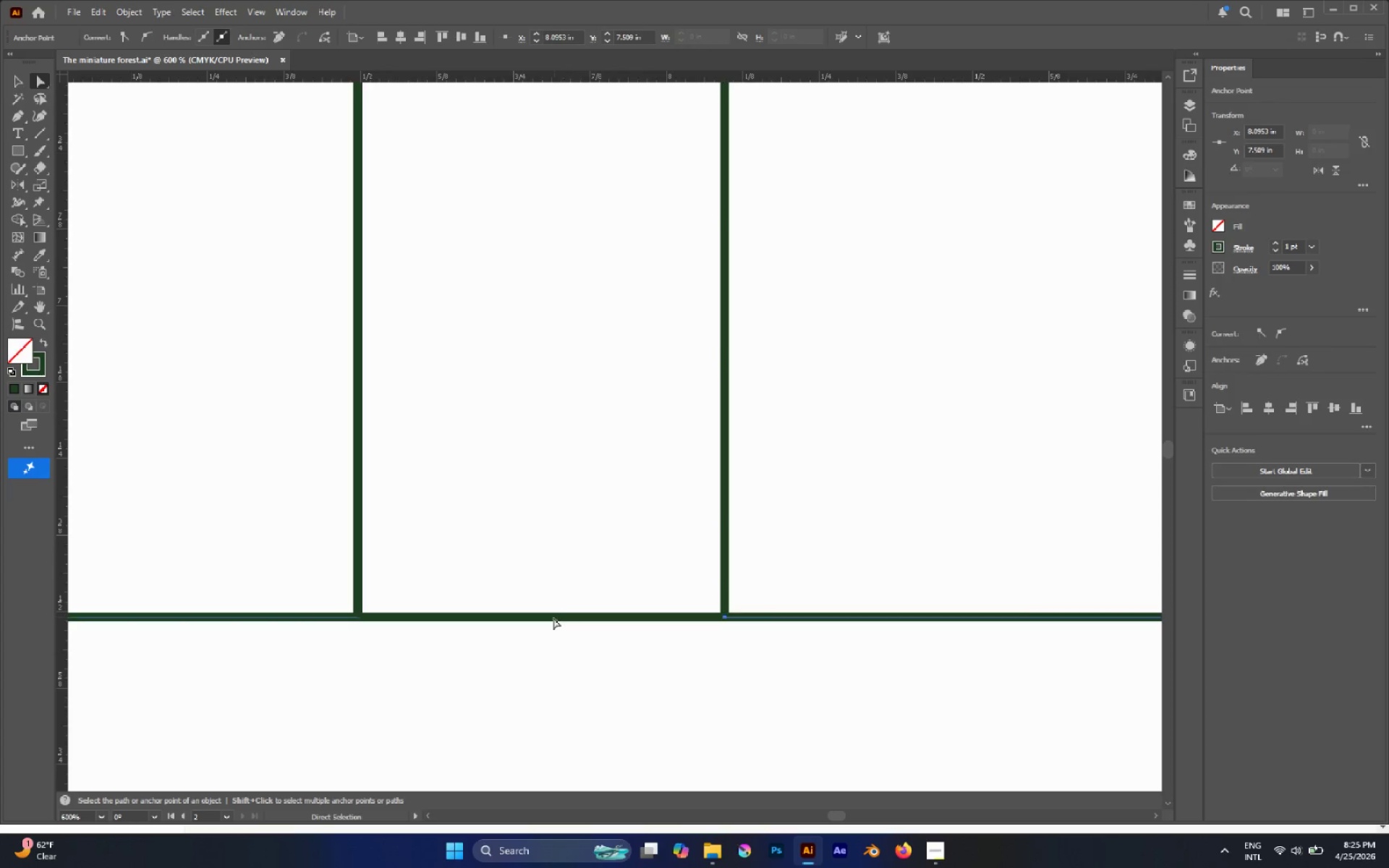 
hold_key(key=ShiftLeft, duration=0.97)
 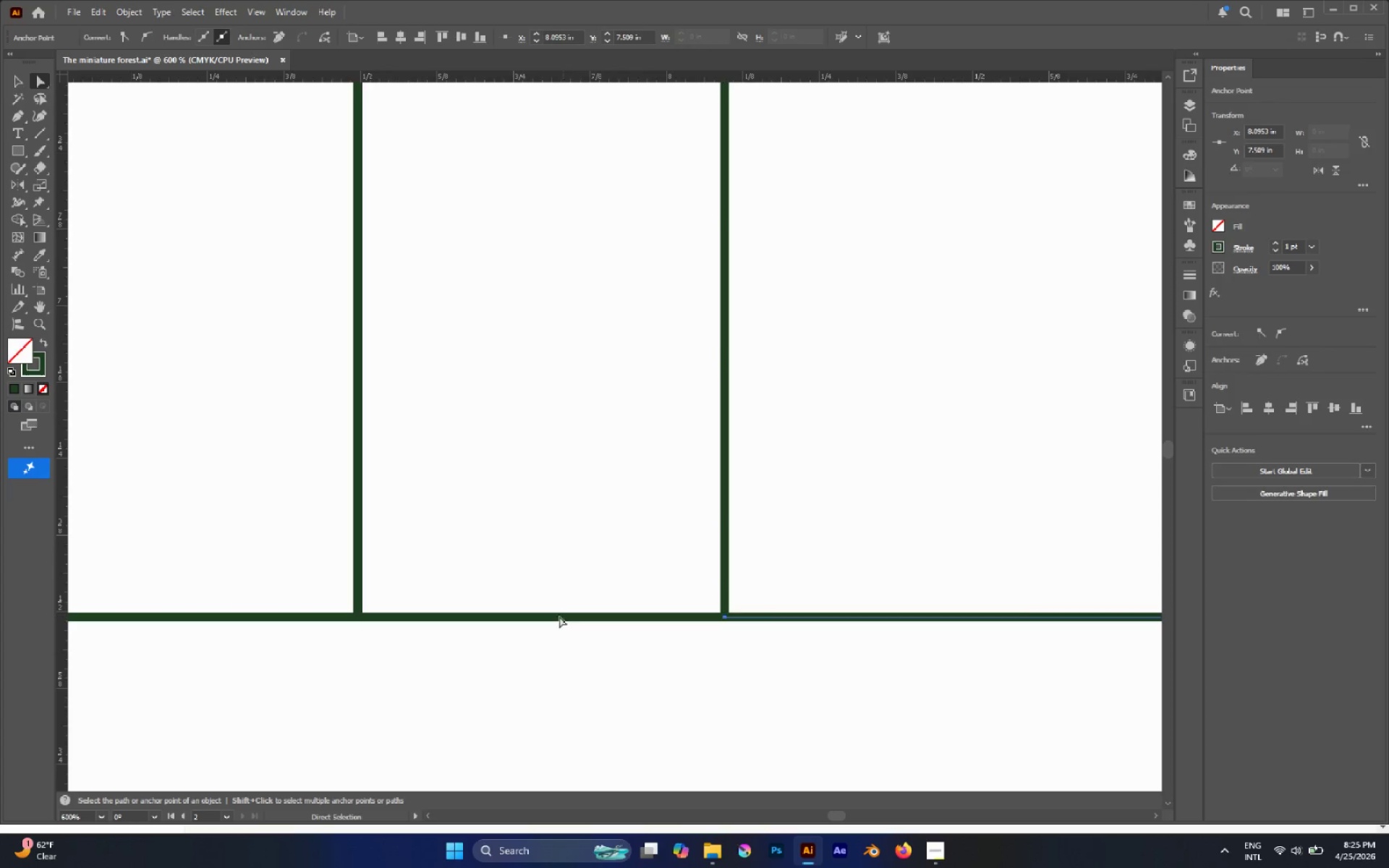 
left_click([553, 618])
 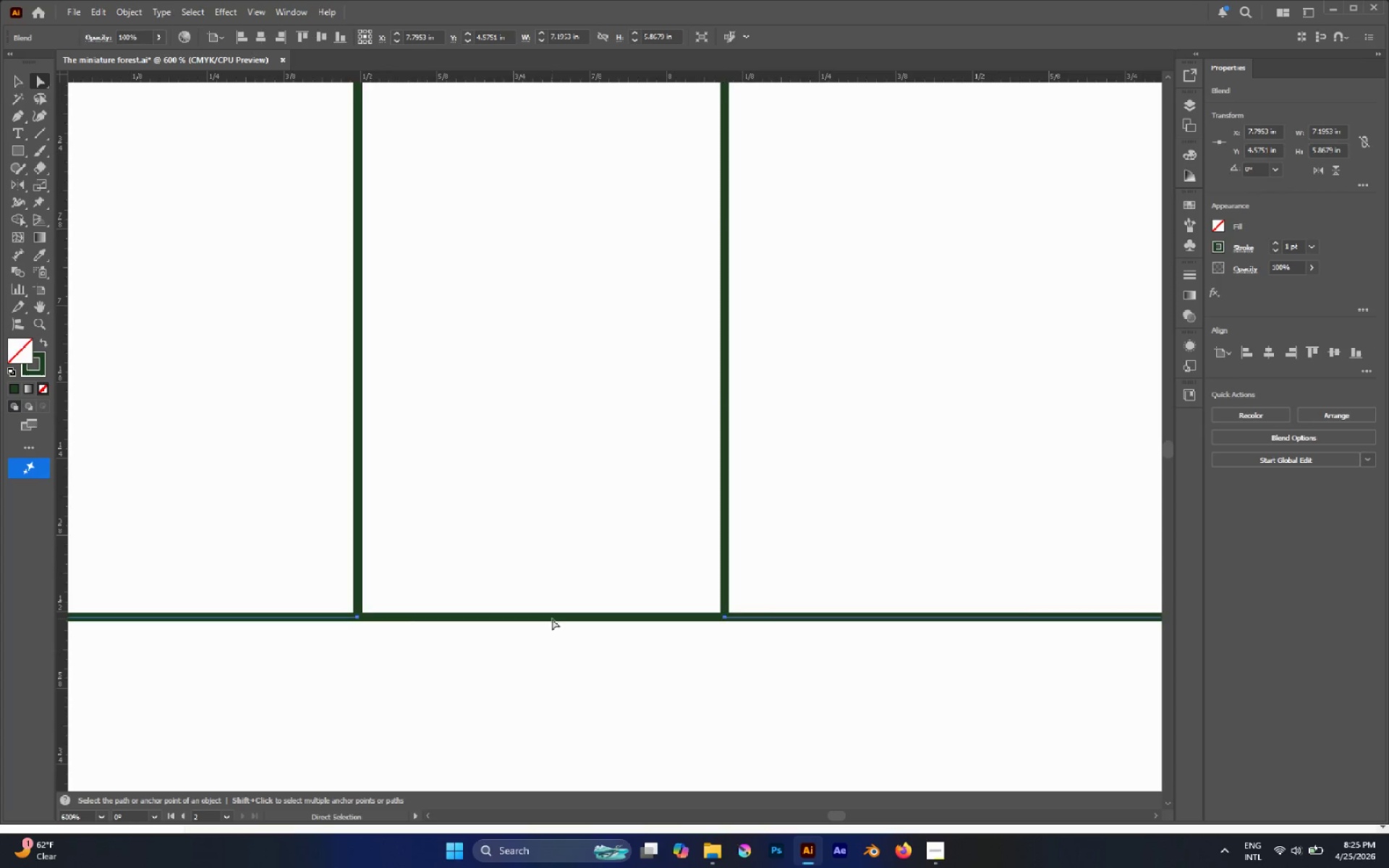 
left_click_drag(start_coordinate=[509, 569], to_coordinate=[552, 750])
 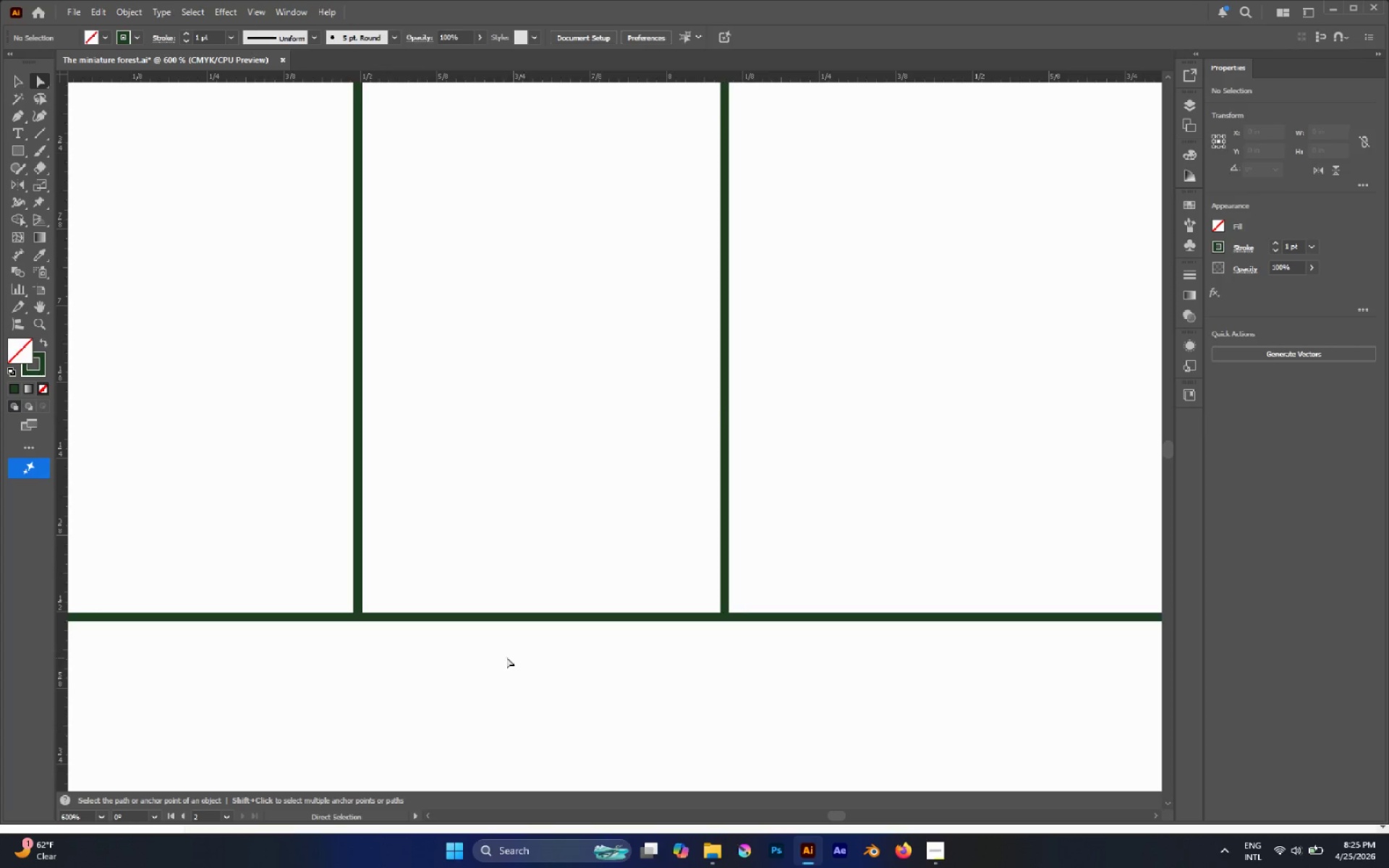 
key(Control+Y)
 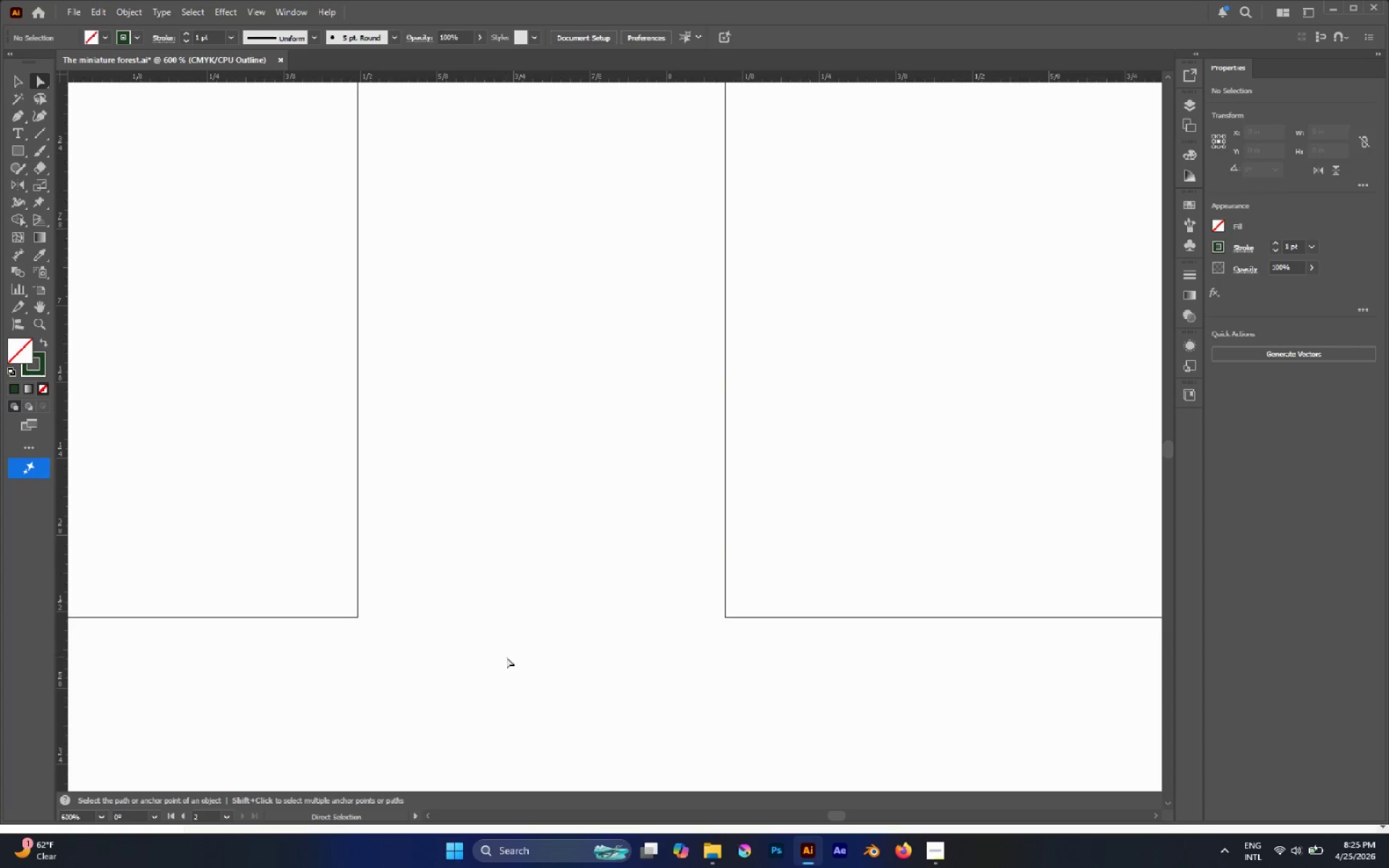 
hold_key(key=AltLeft, duration=1.12)
scroll: coordinate [371, 546], scroll_direction: down, amount: 5.0
 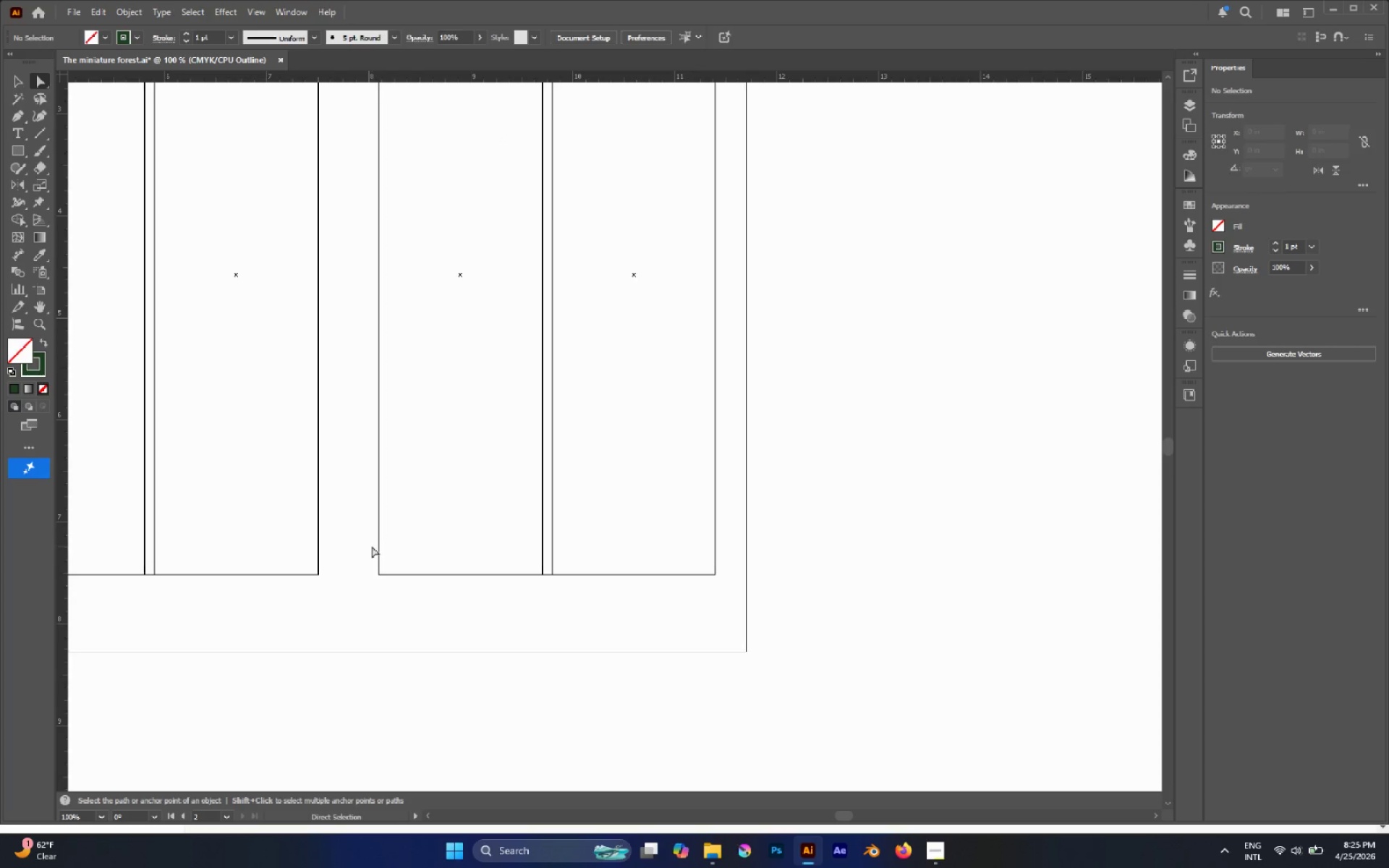 
key(Control+Y)
 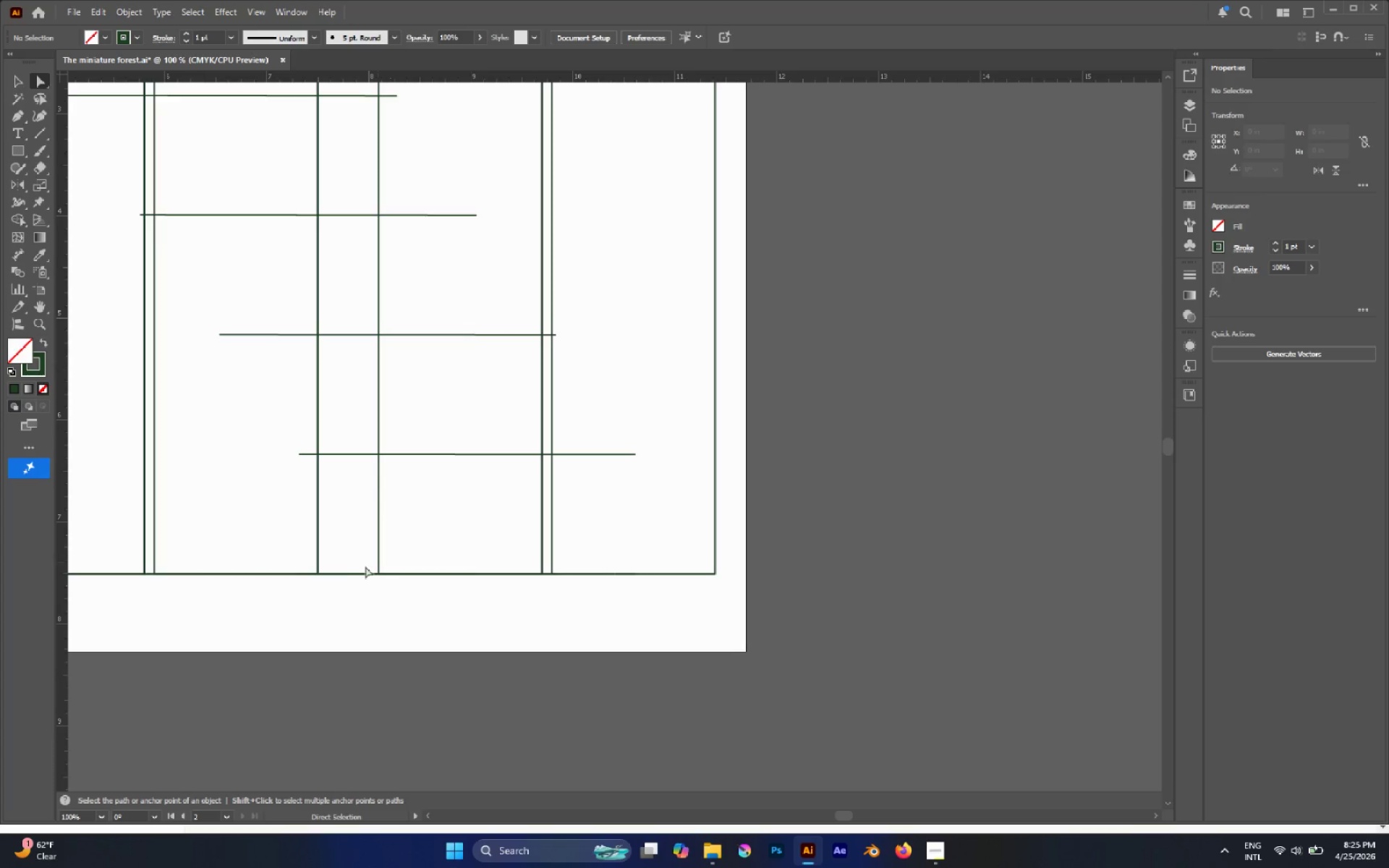 
hold_key(key=AltLeft, duration=0.78)
left_click([339, 573])
 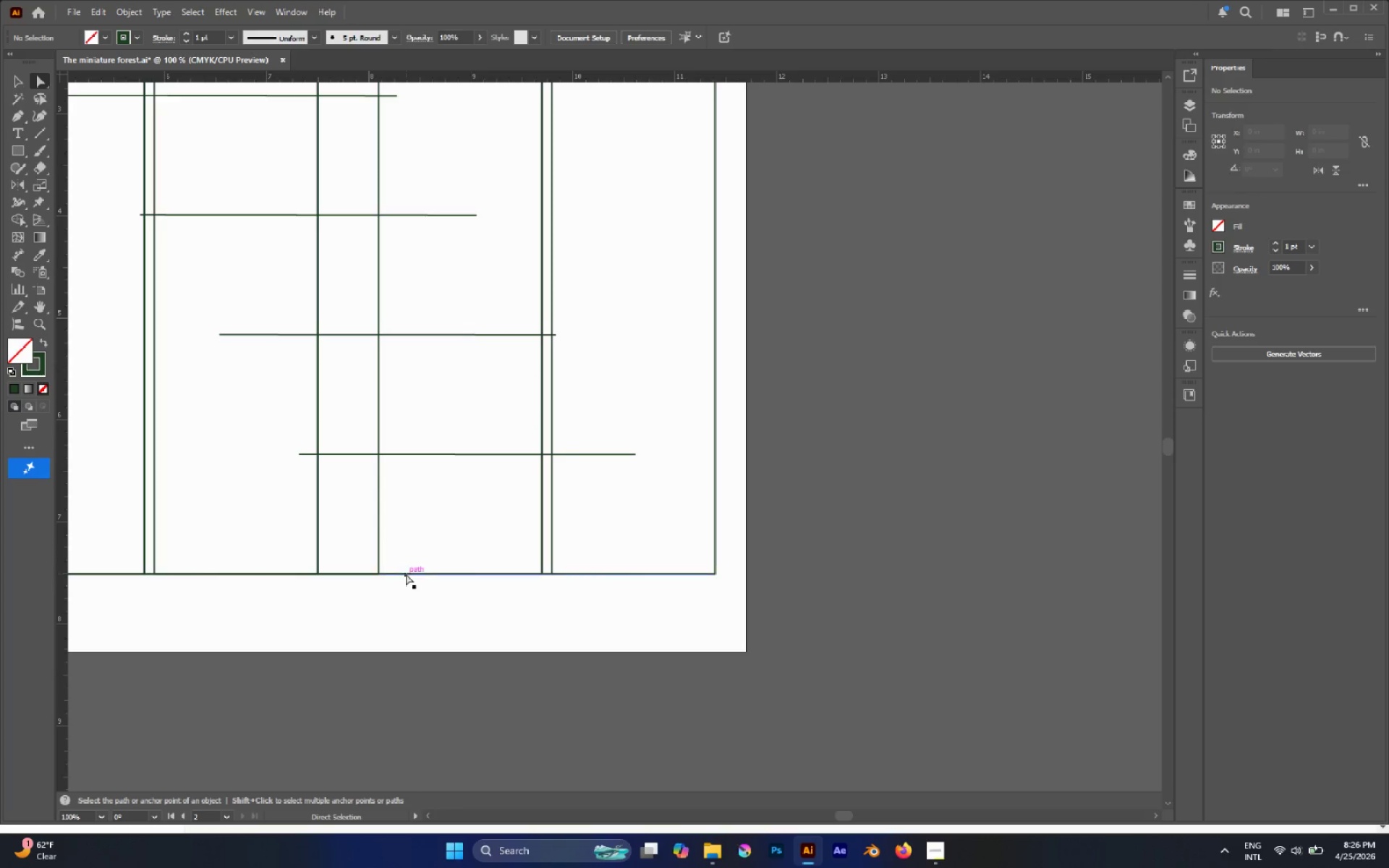 
left_click([407, 572])
 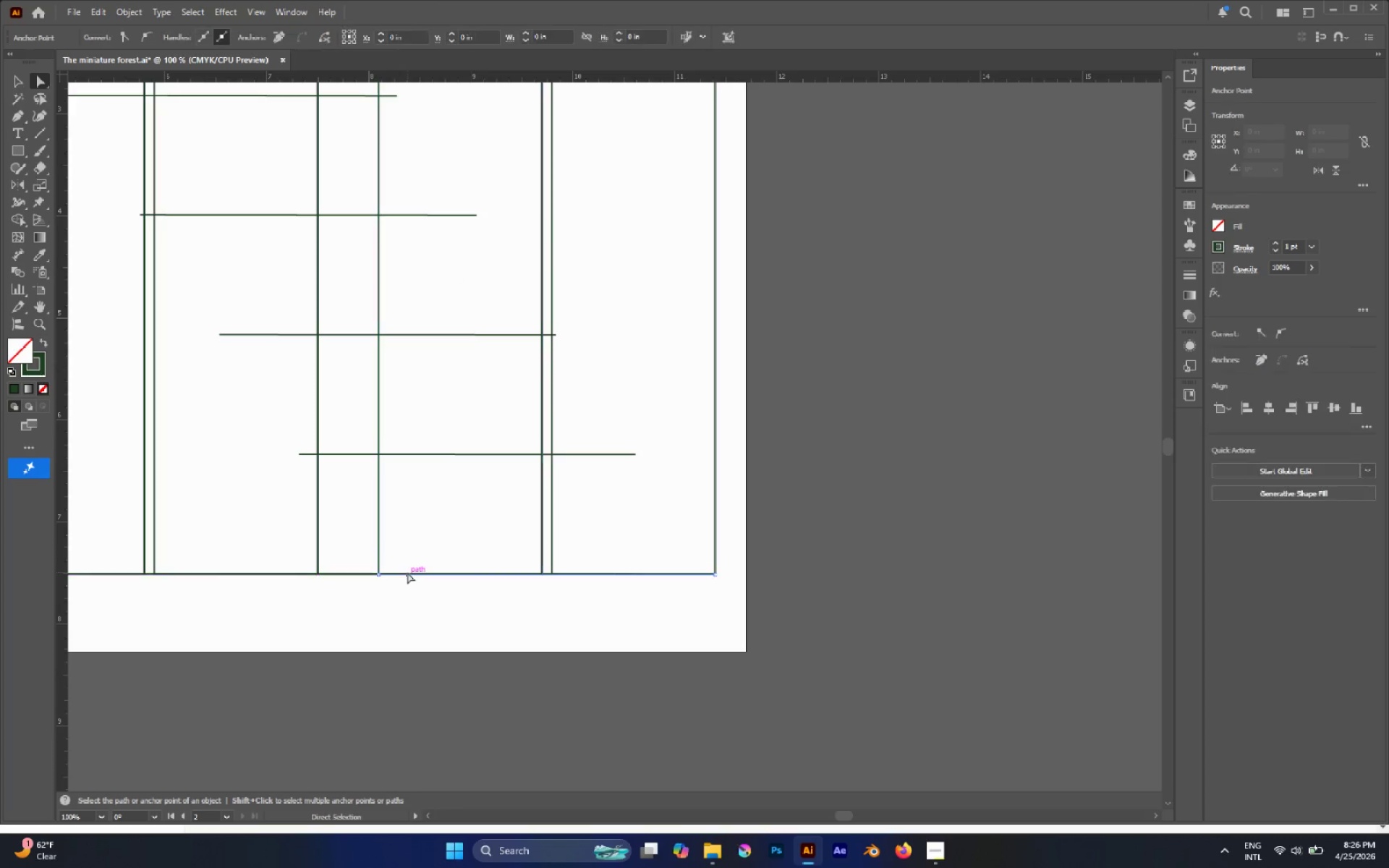 
hold_key(key=ShiftLeft, duration=1.34)
left_click([242, 574])
 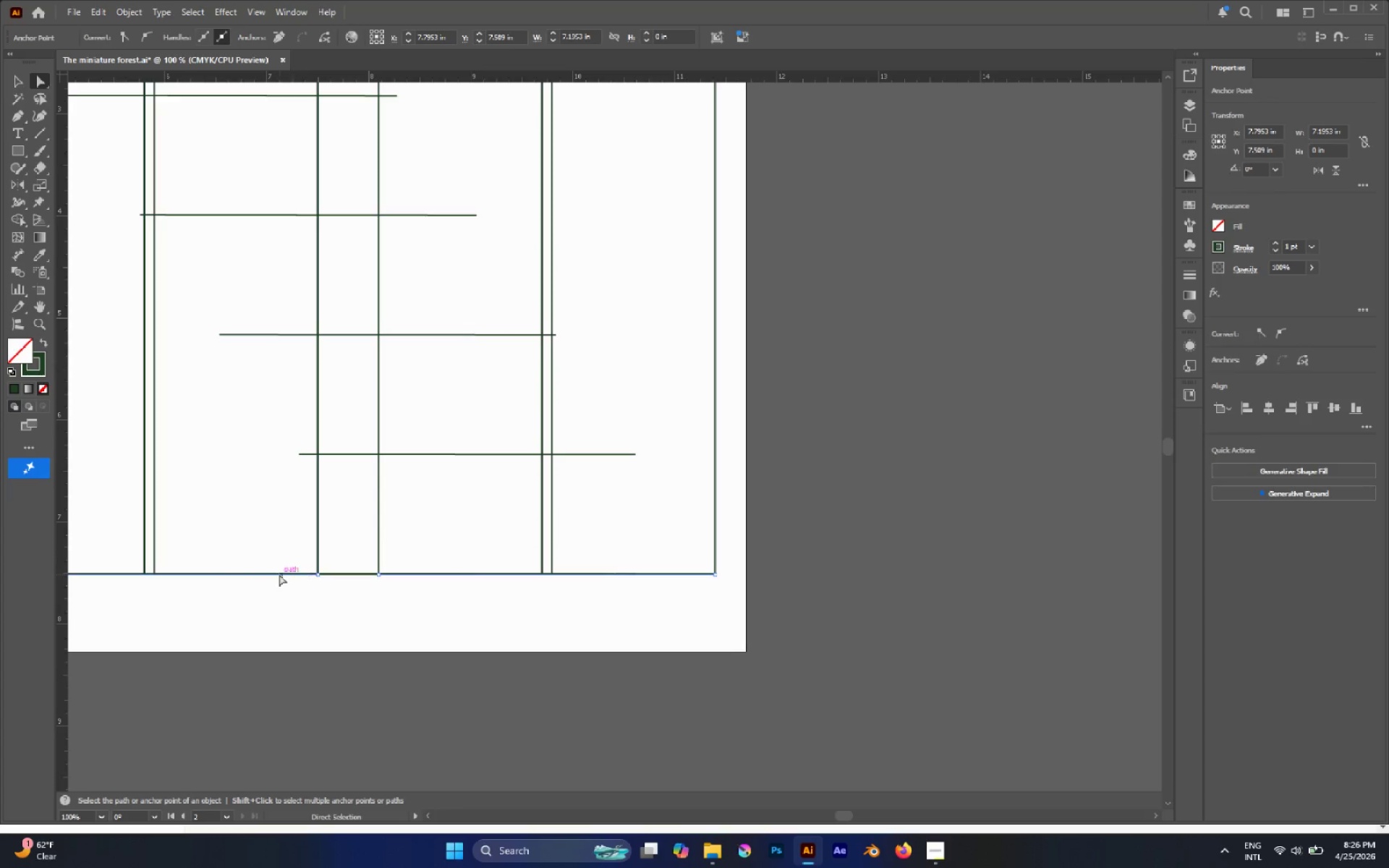 
hold_key(key=AltLeft, duration=1.72)
left_click([281, 574])
 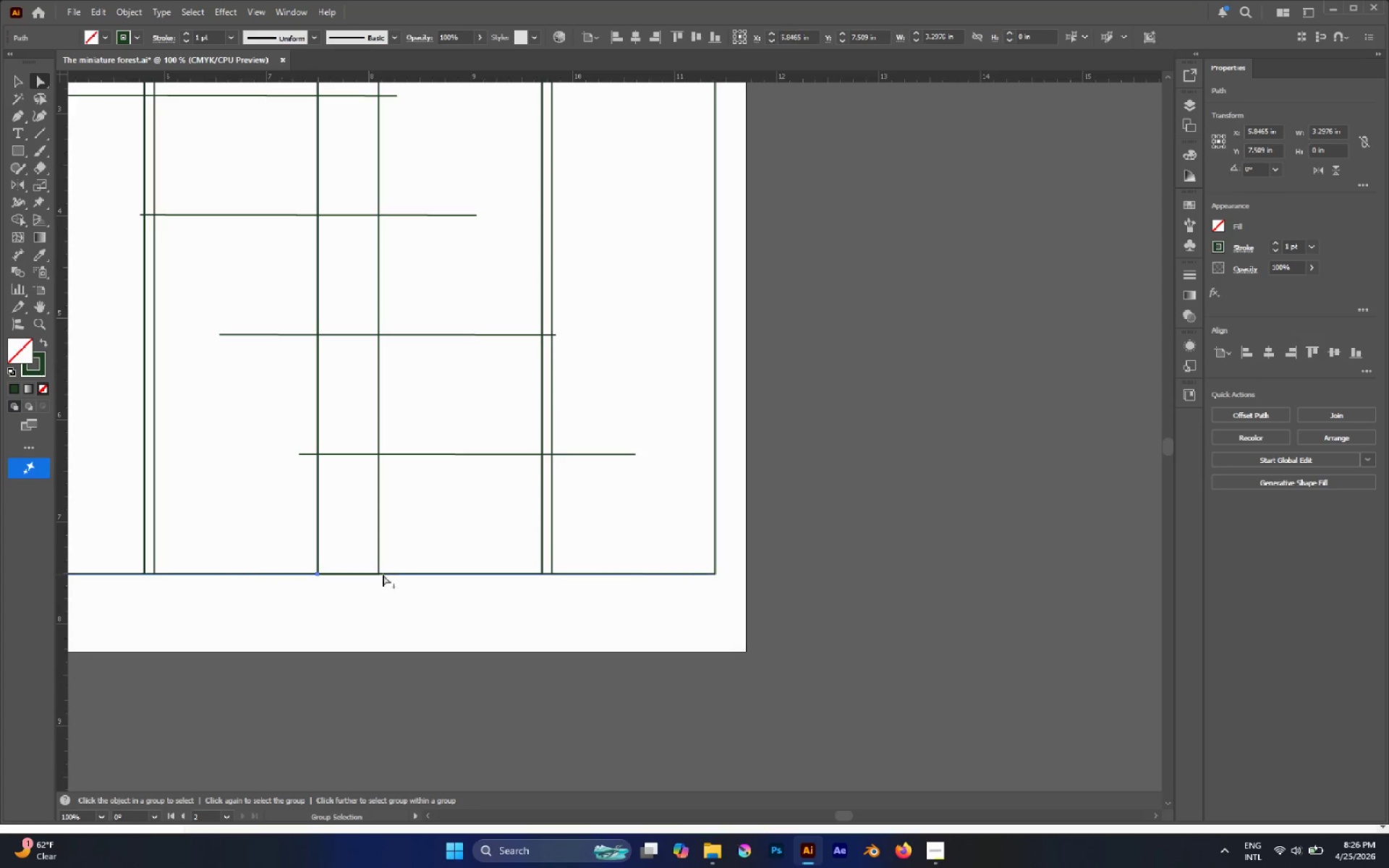 
hold_key(key=ShiftLeft, duration=0.84)
left_click([397, 571])
 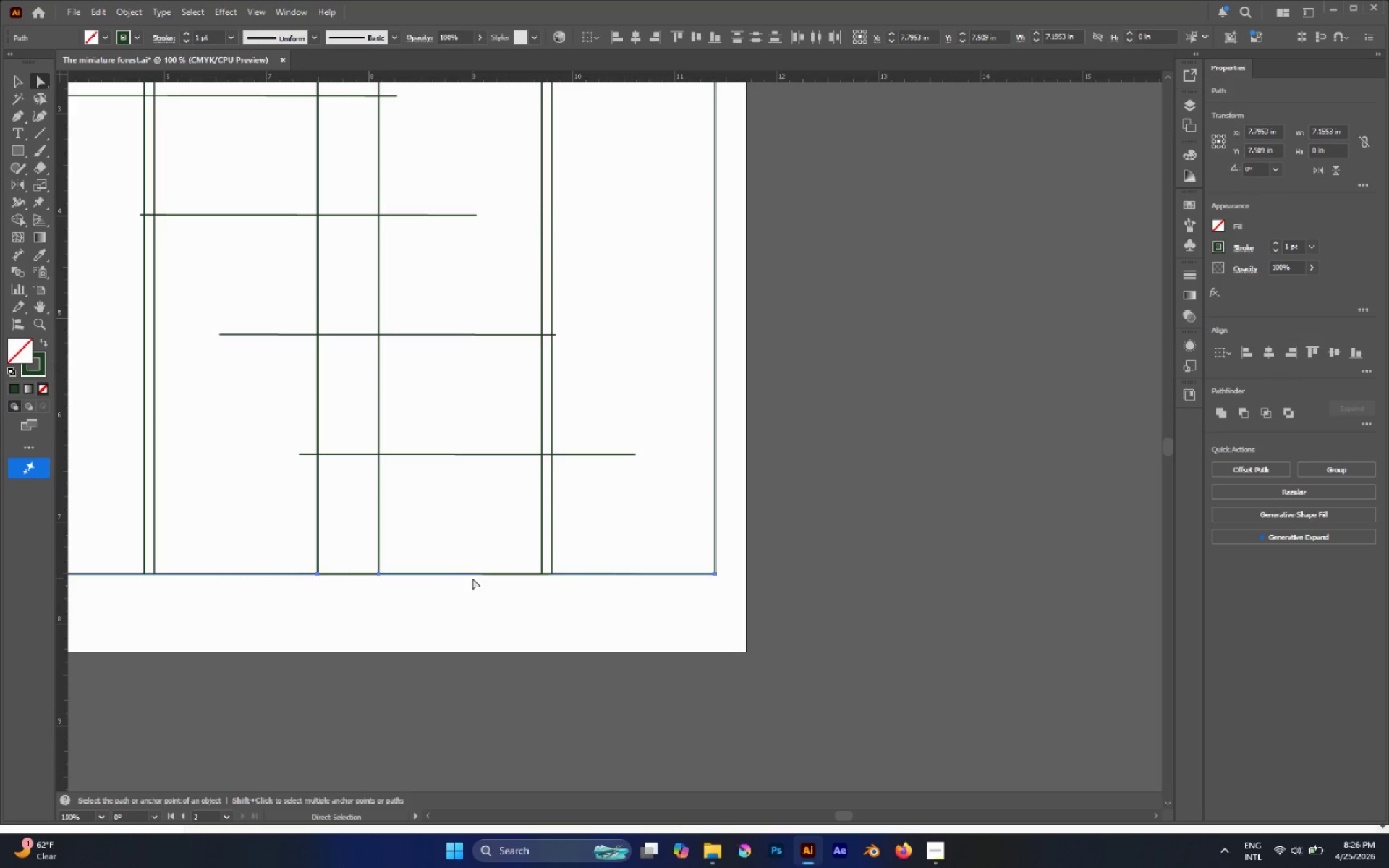 
key(V)
 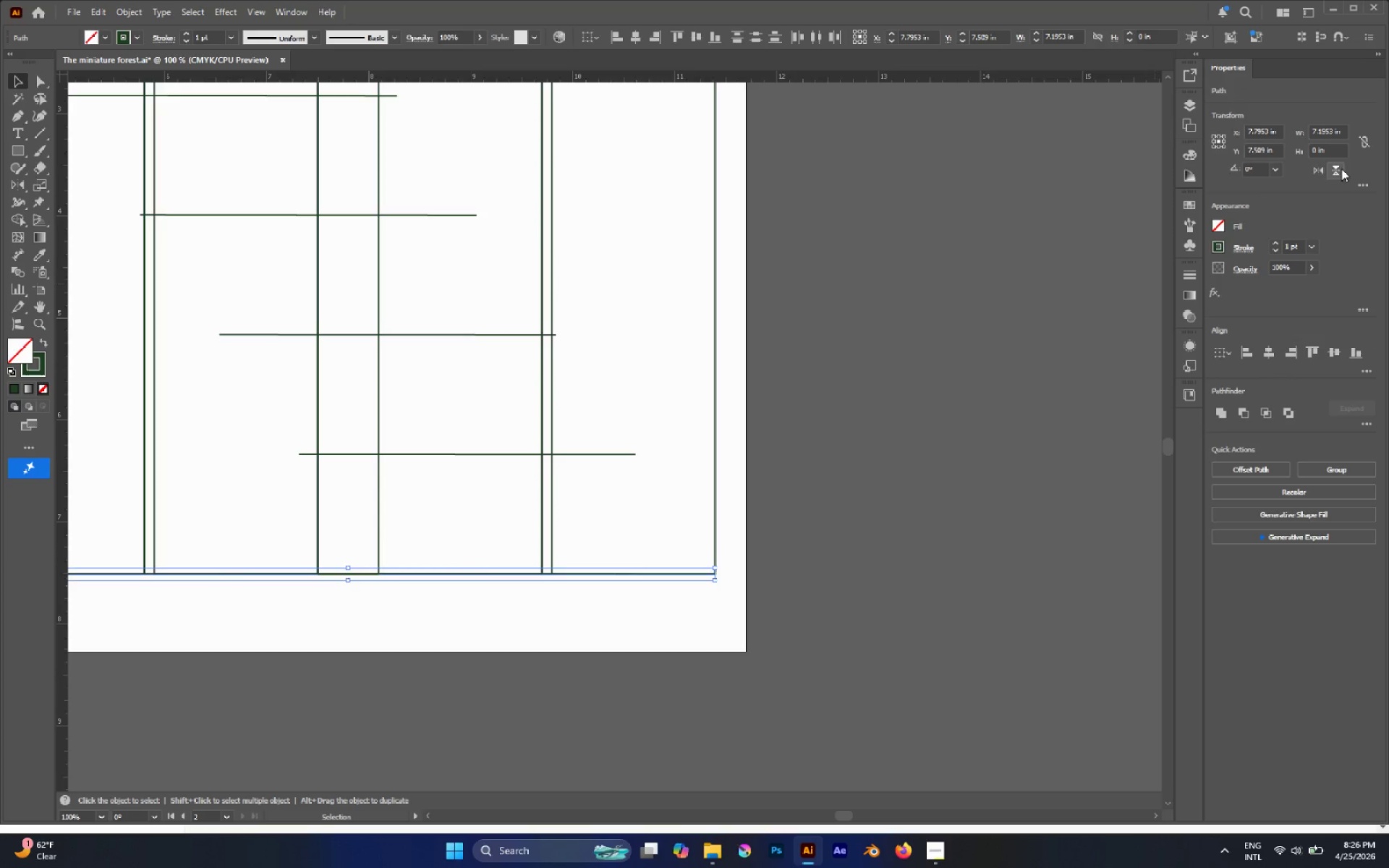 
left_click([1325, 169])
 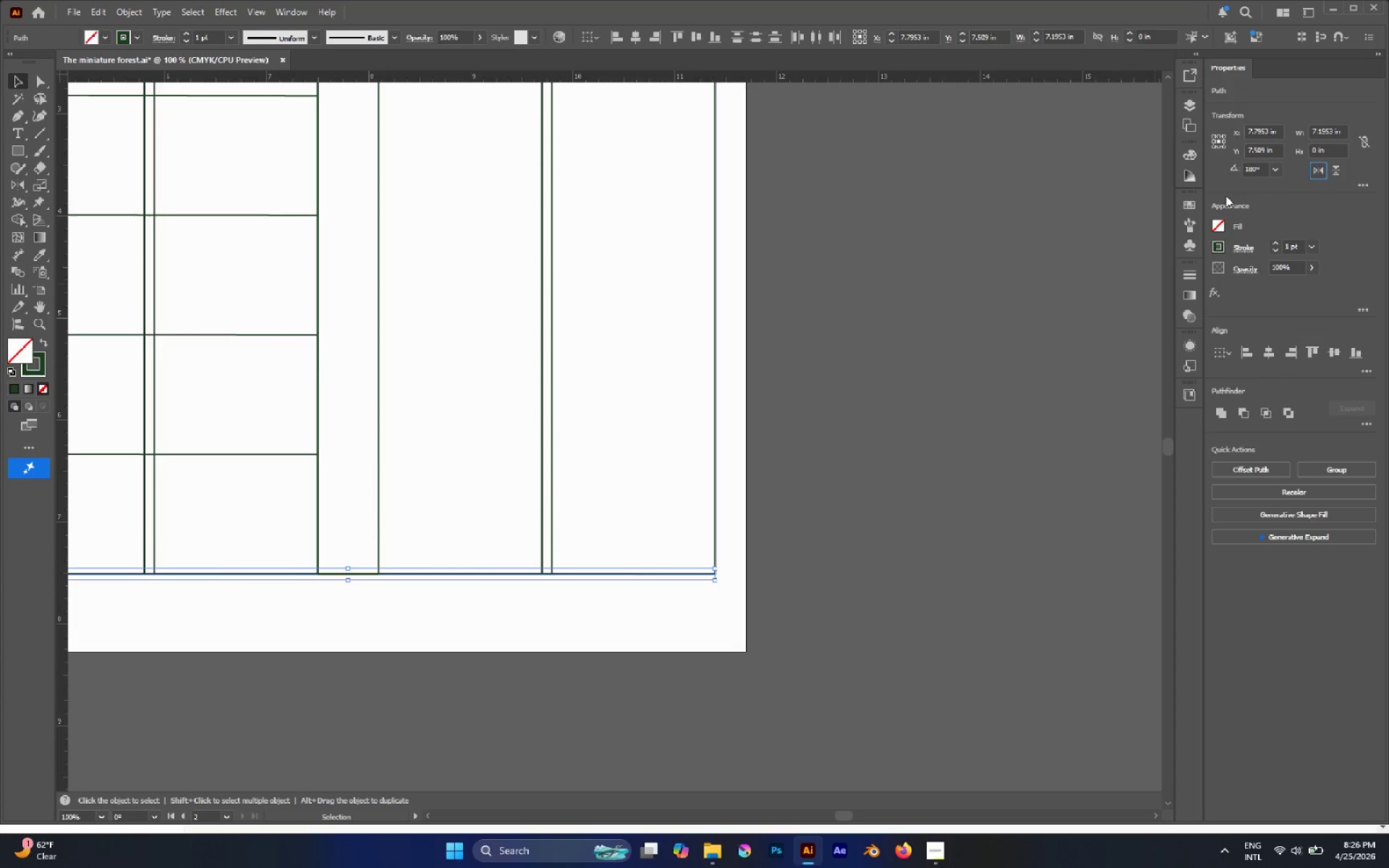 
hold_key(key=AltLeft, duration=0.39)
scroll: coordinate [781, 278], scroll_direction: down, amount: 1.0
 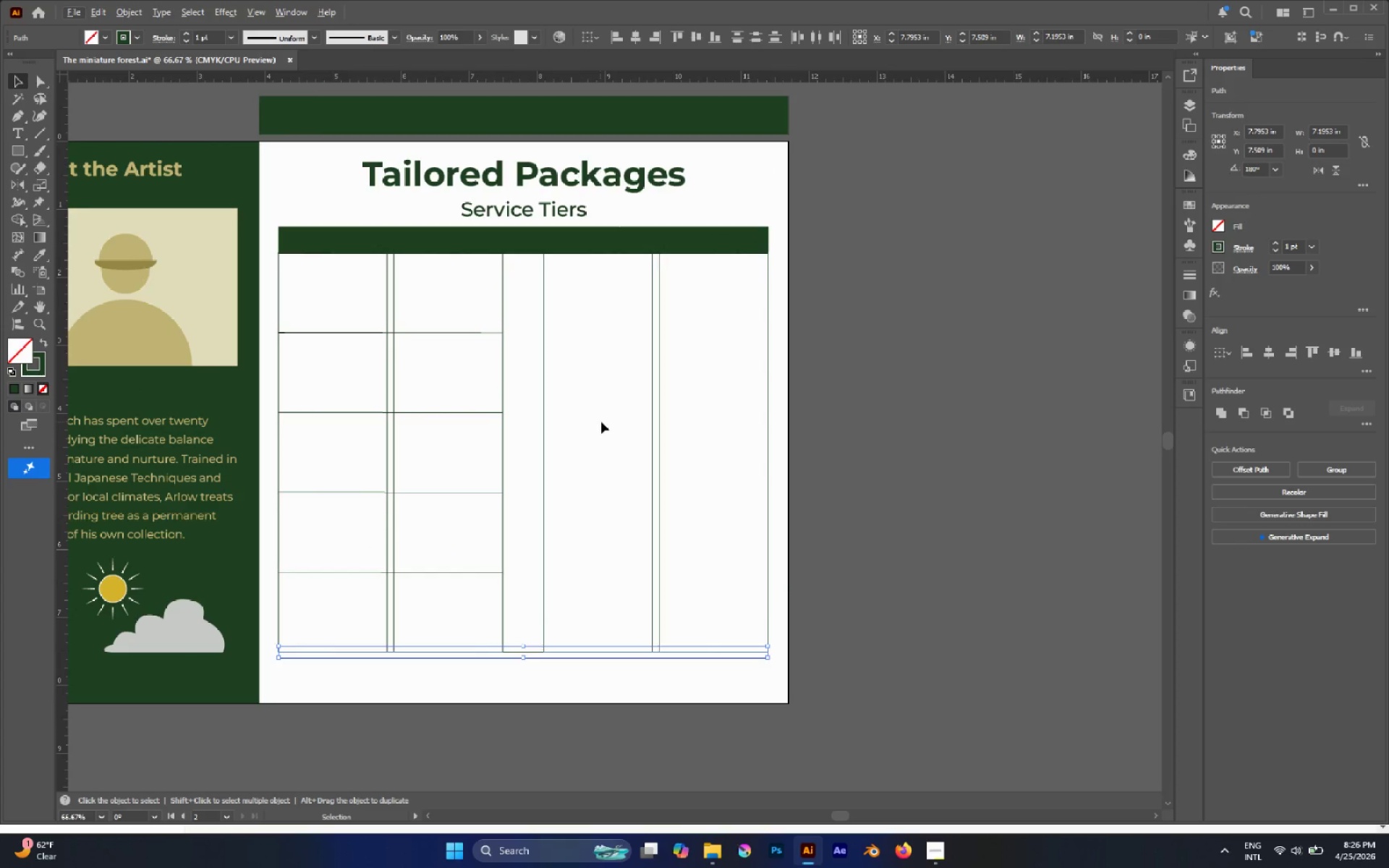 
key(Control+Y)
 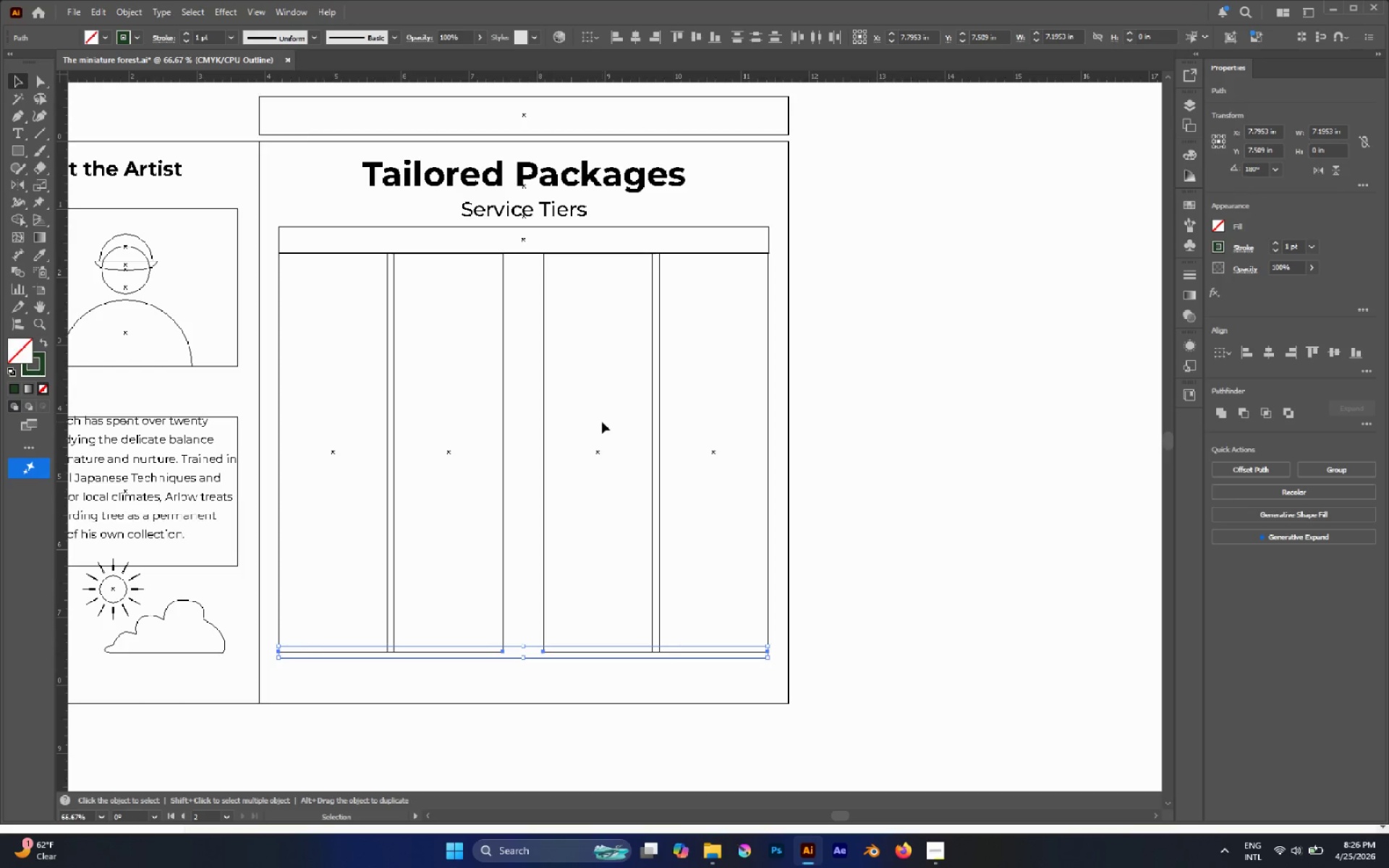 
key(Control+Y)
 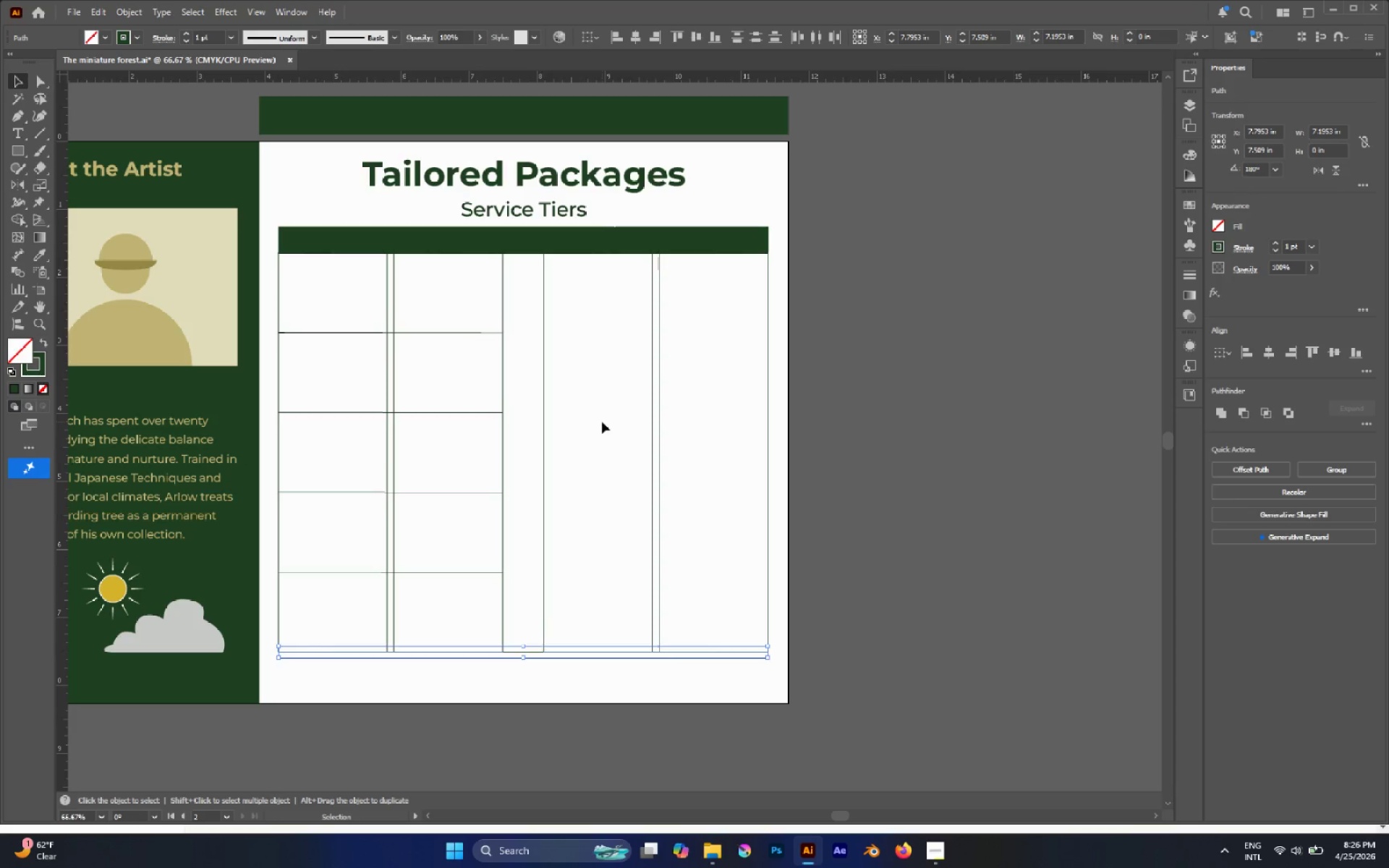 
key(V)
 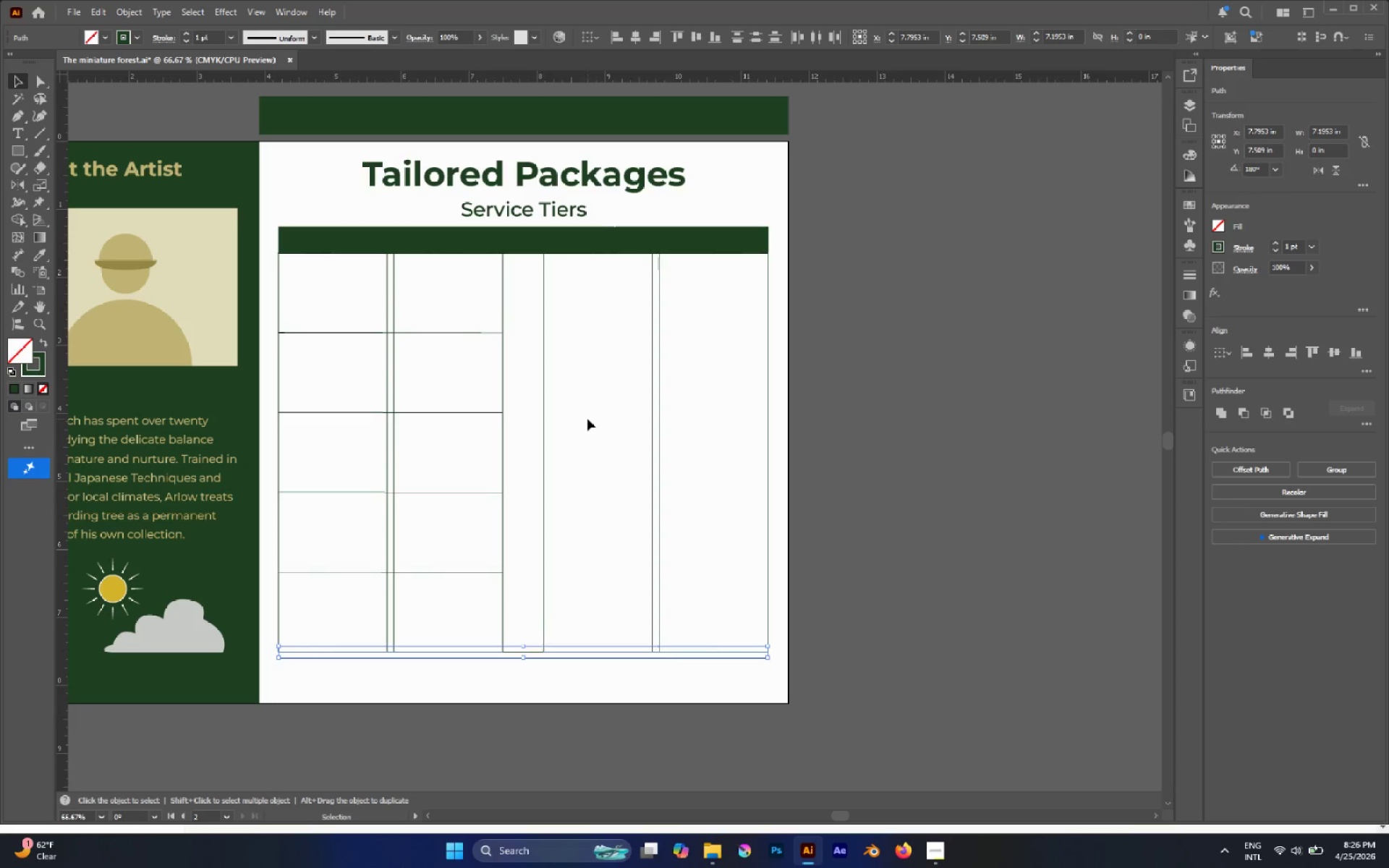 
left_click([587, 419])
 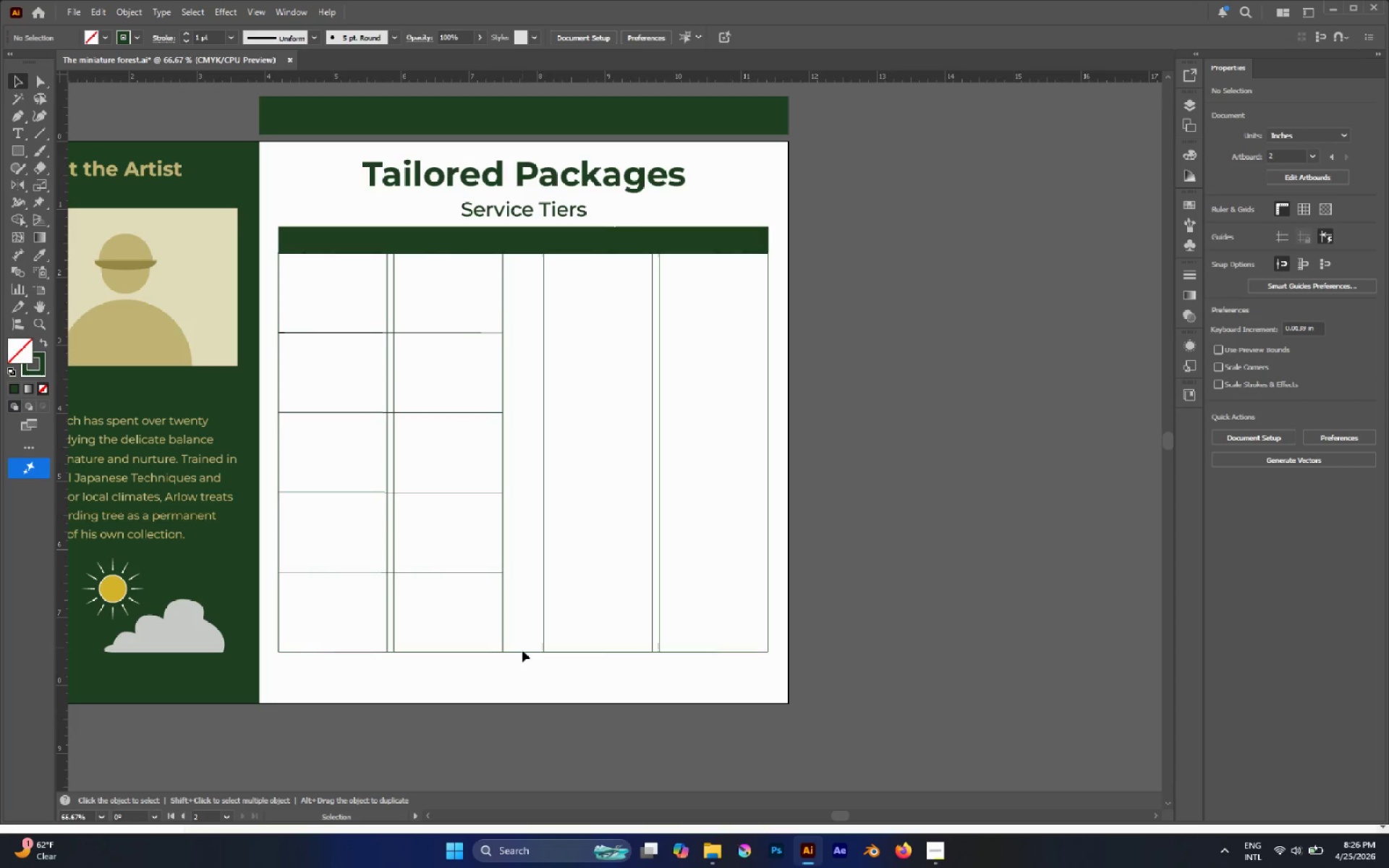 
left_click([523, 652])
 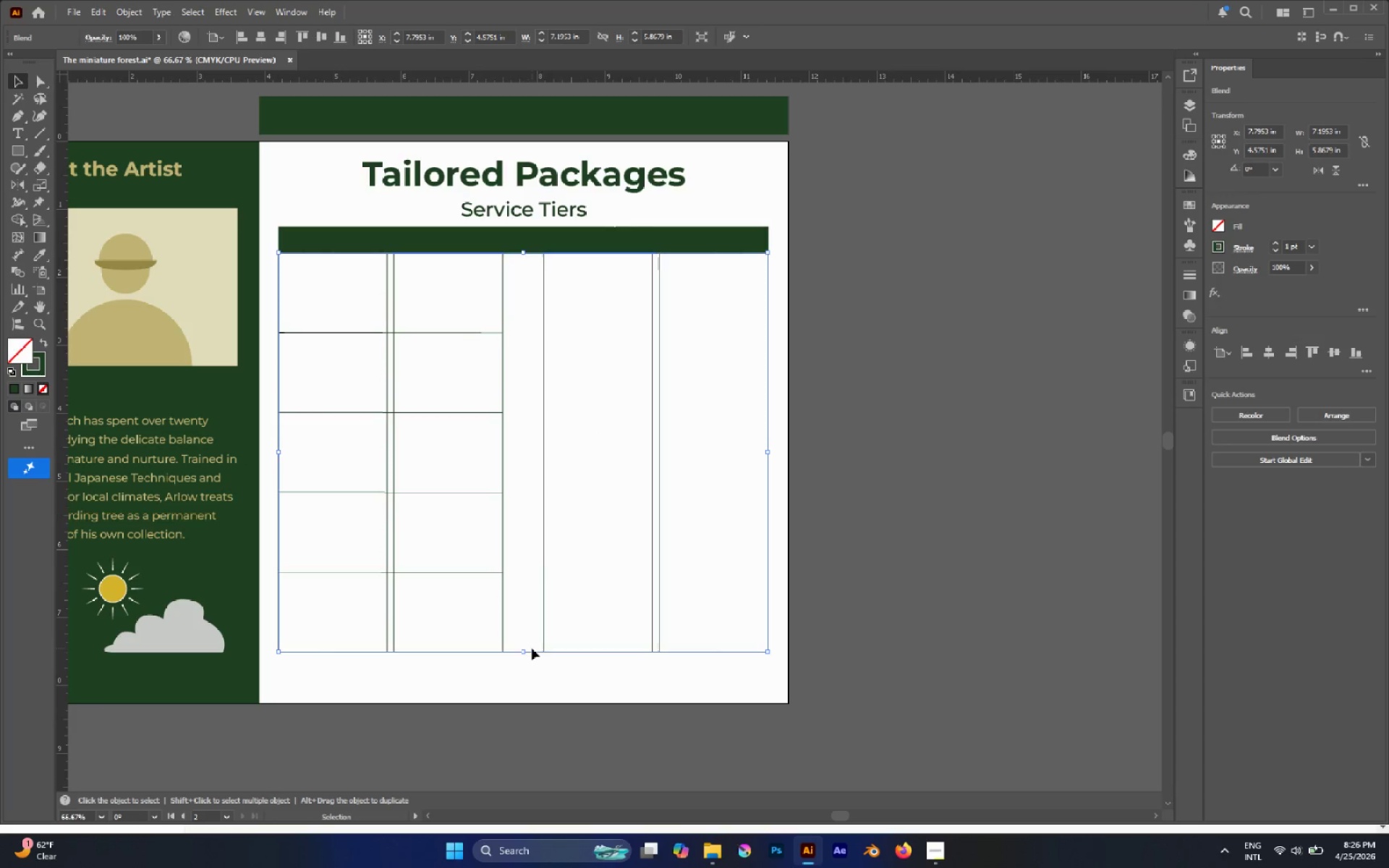 
left_click_drag(start_coordinate=[533, 652], to_coordinate=[993, 610])
 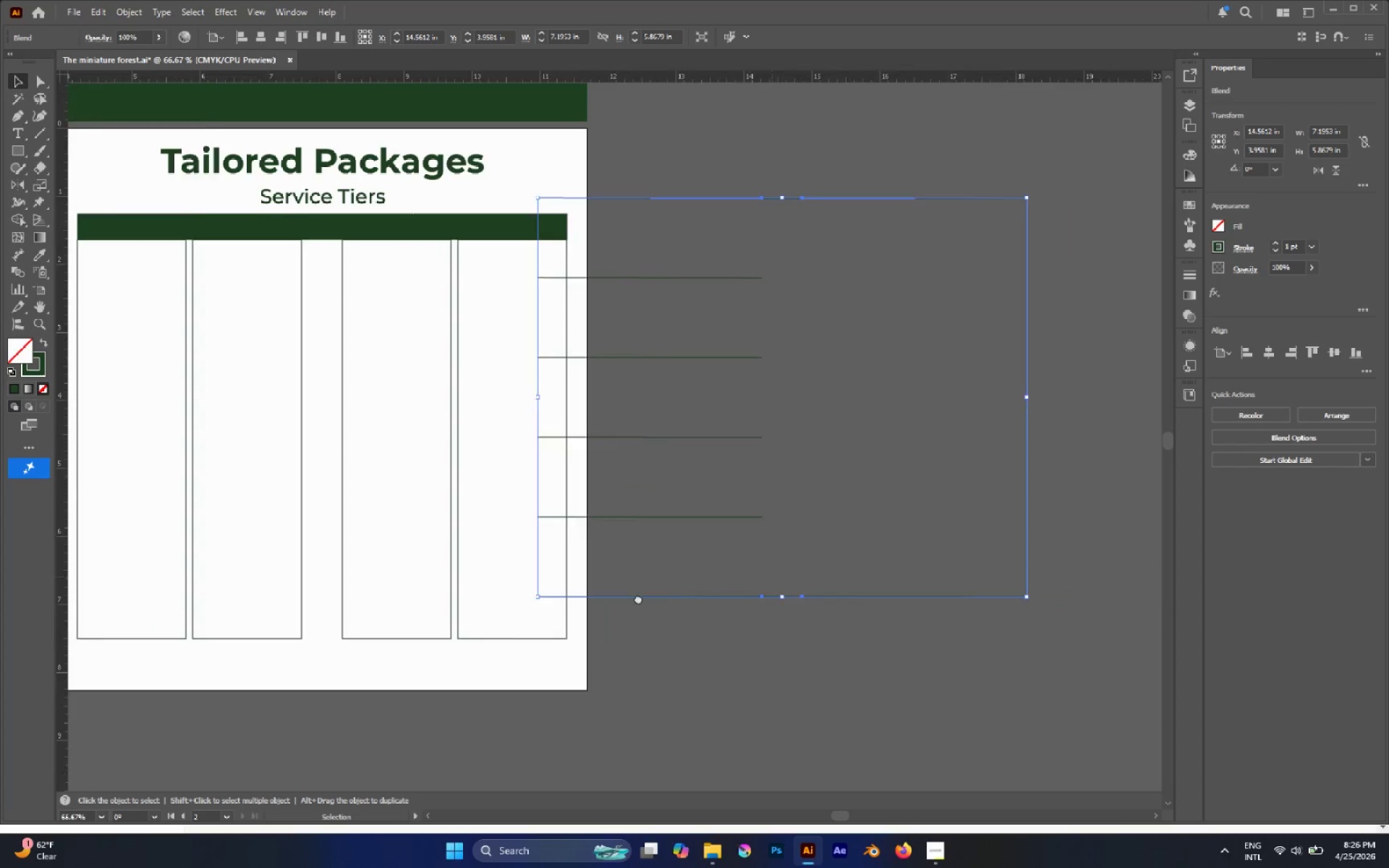 
key(A)
 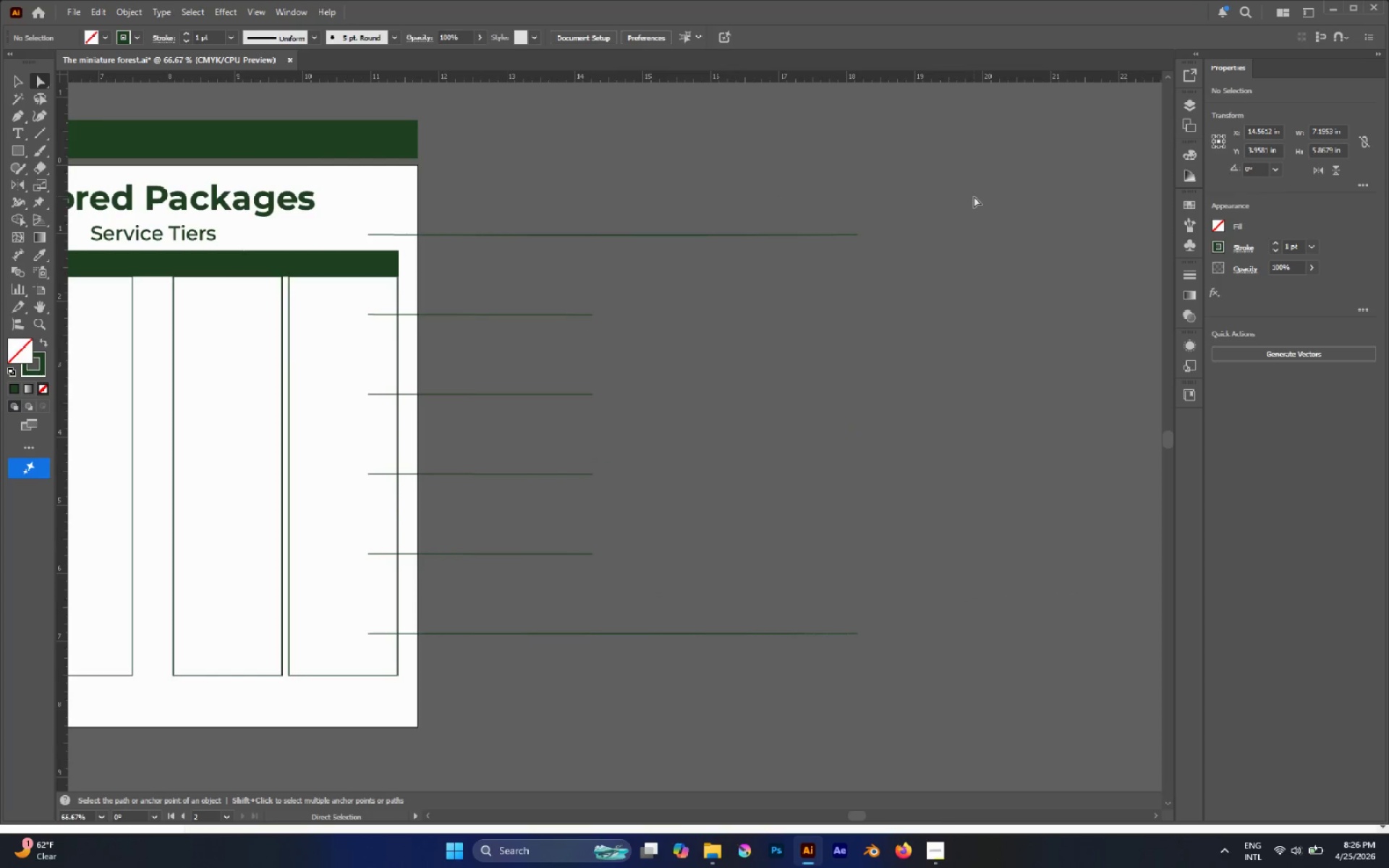 
left_click_drag(start_coordinate=[971, 181], to_coordinate=[764, 688])
 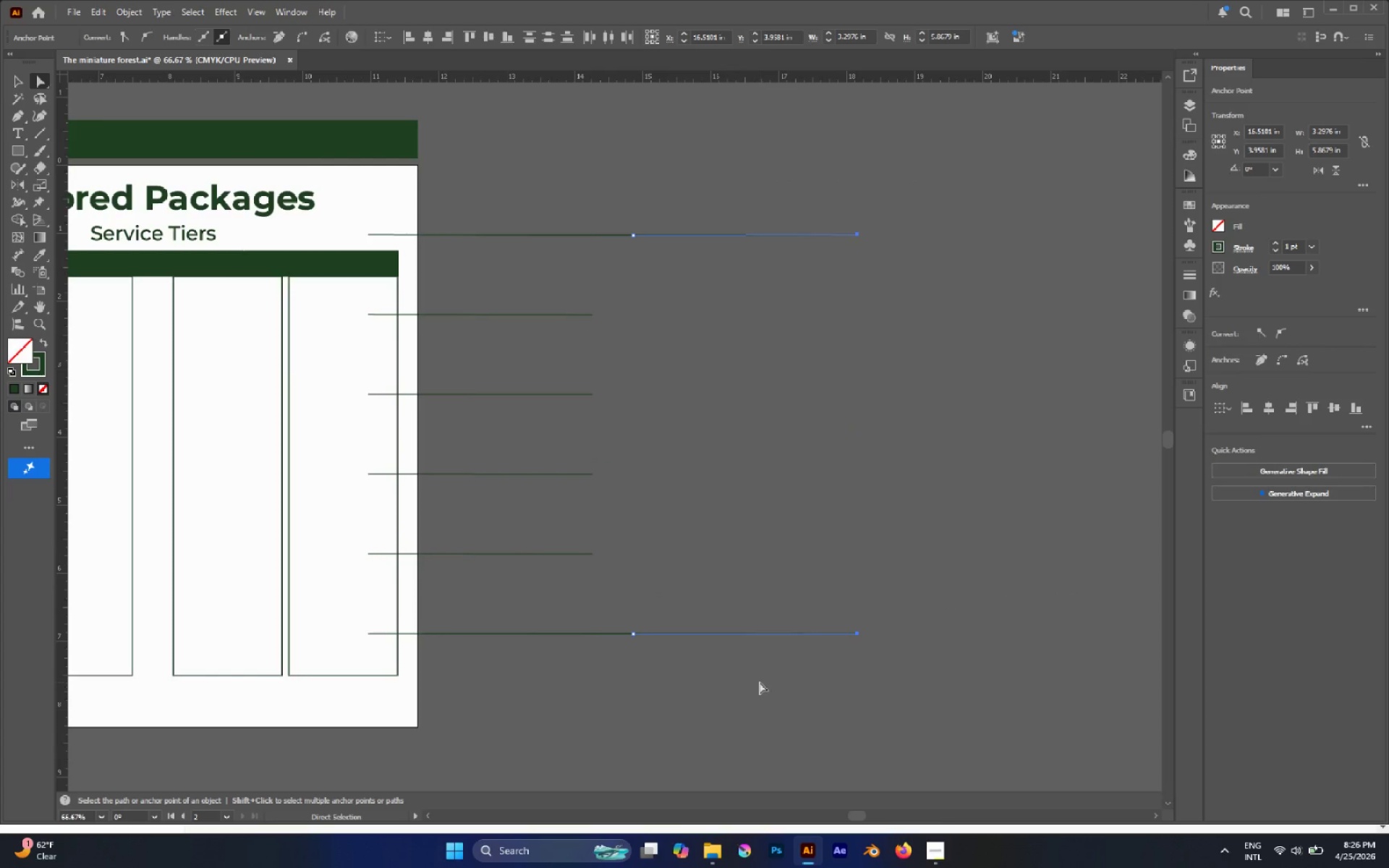 
key(Delete)
 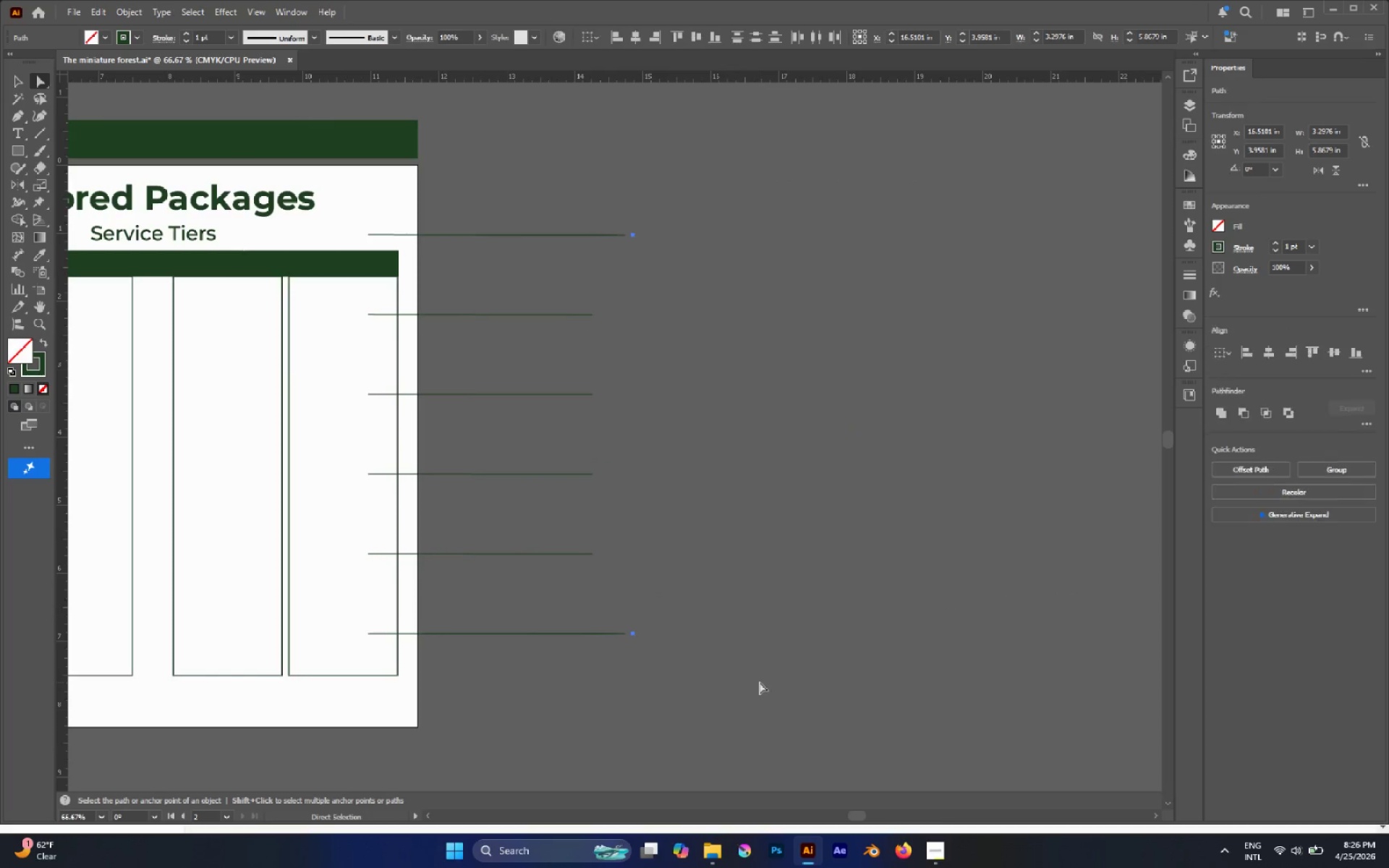 
key(Delete)
 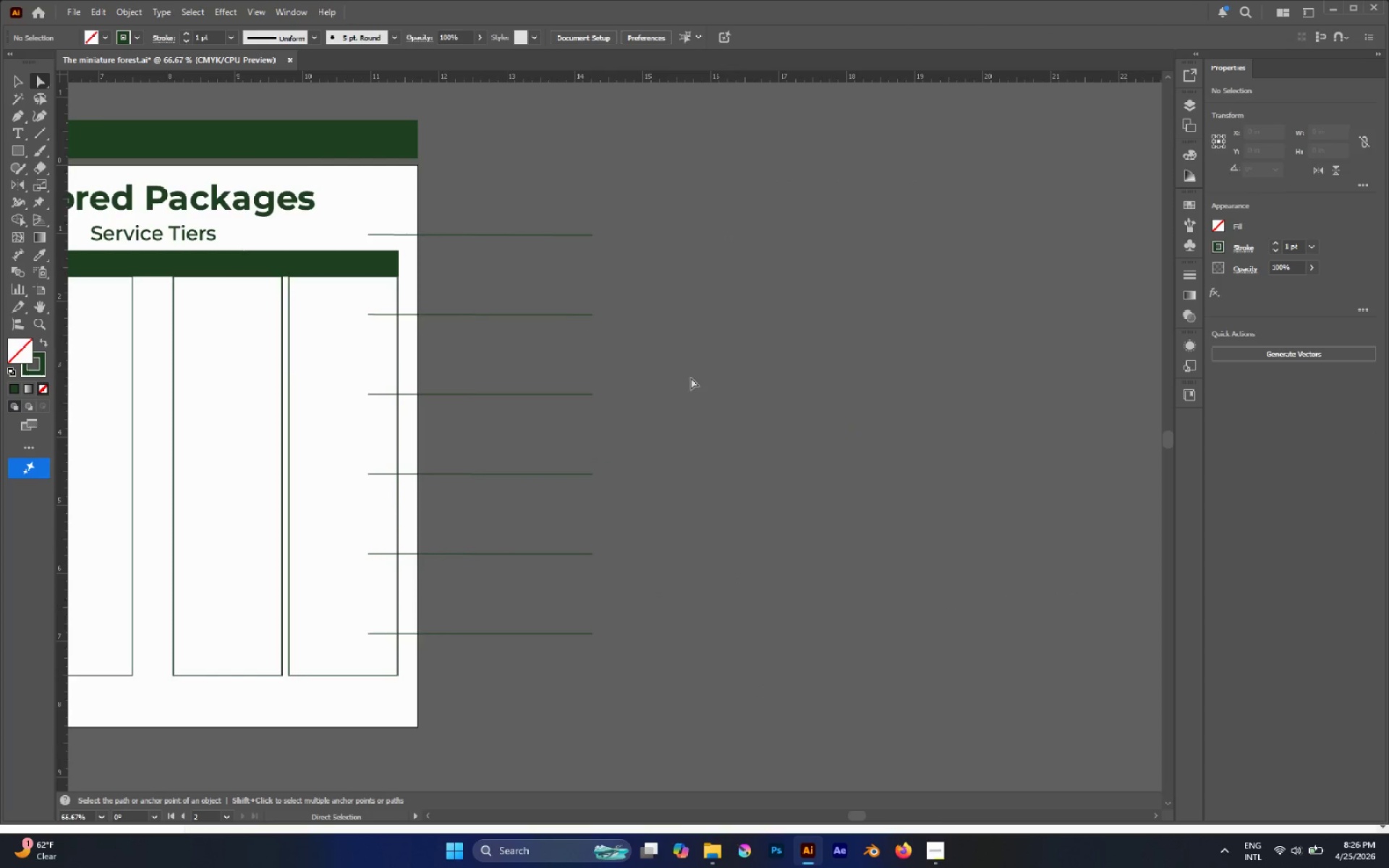 
key(Alt+AltLeft)
 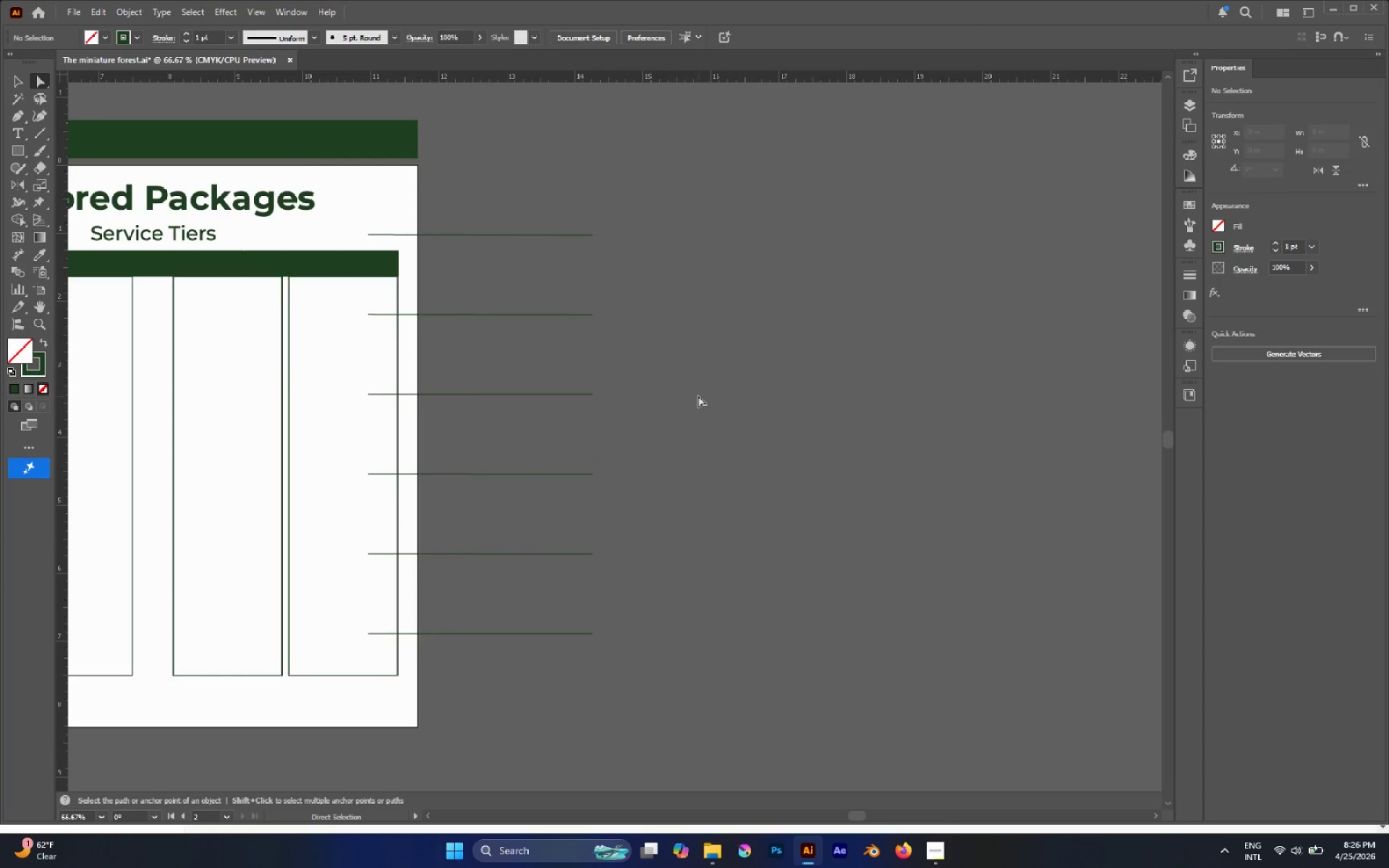 
key(V)
 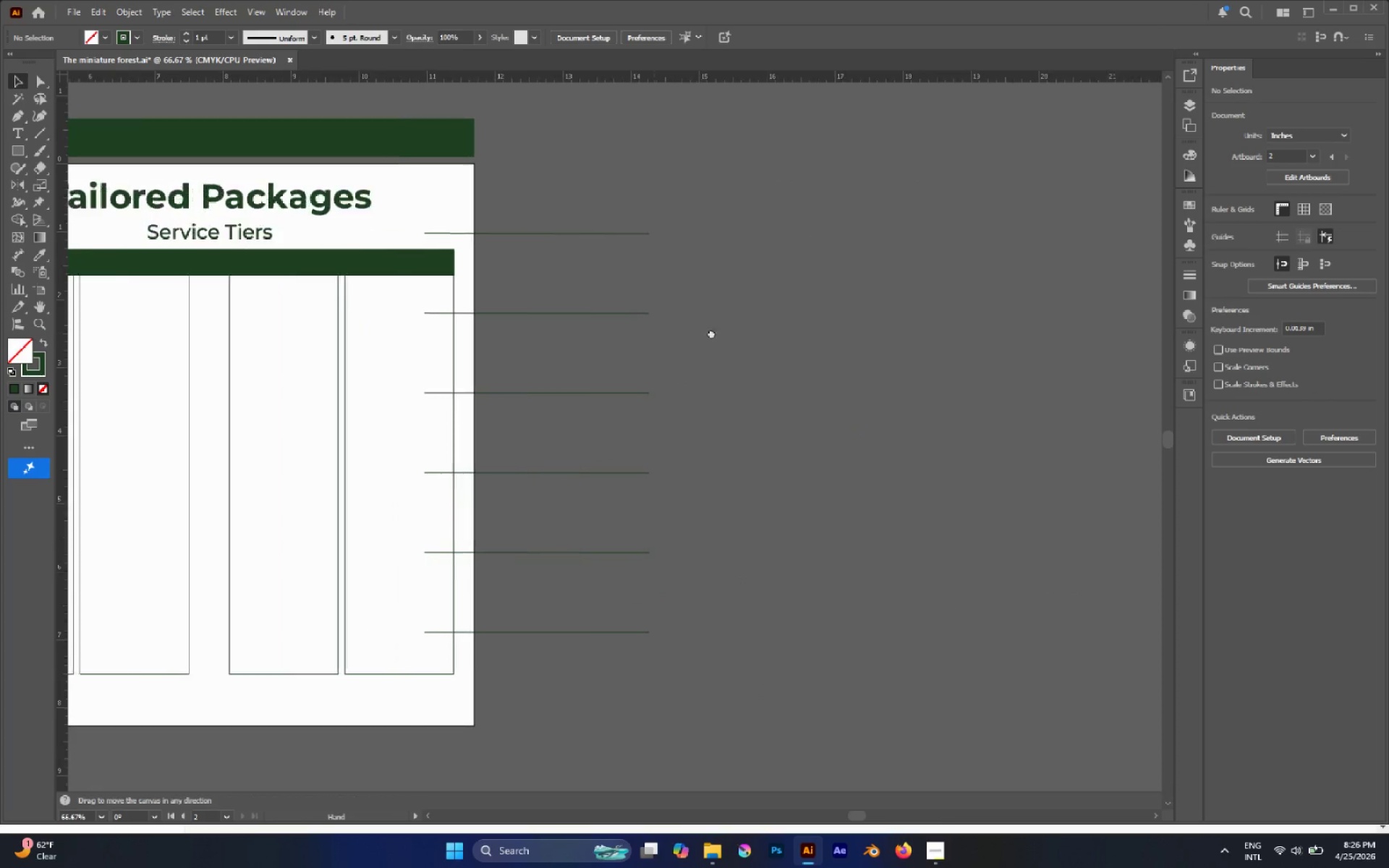 
scroll: coordinate [773, 341], scroll_direction: down, amount: 1.0
 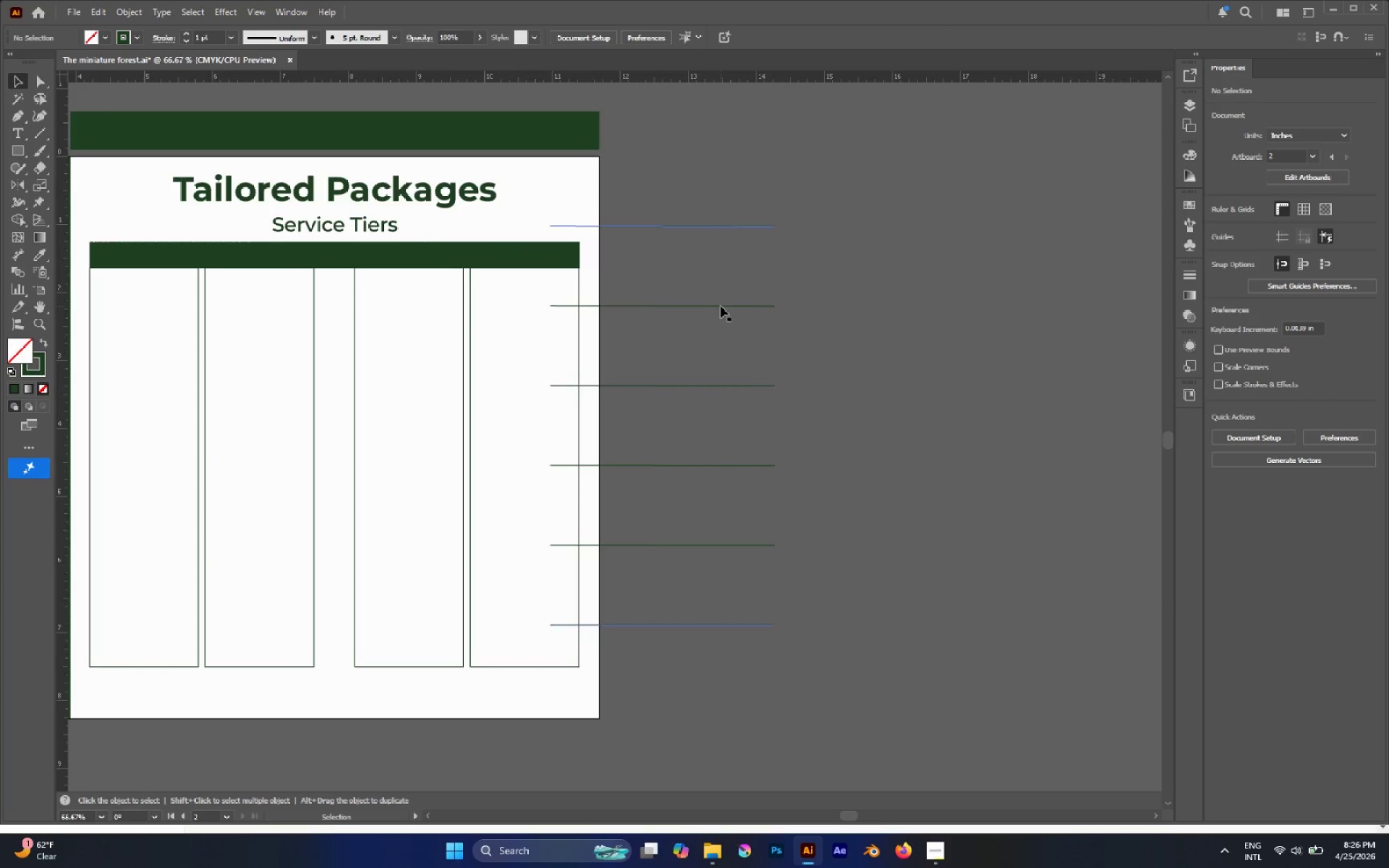 
left_click_drag(start_coordinate=[721, 306], to_coordinate=[262, 346])
 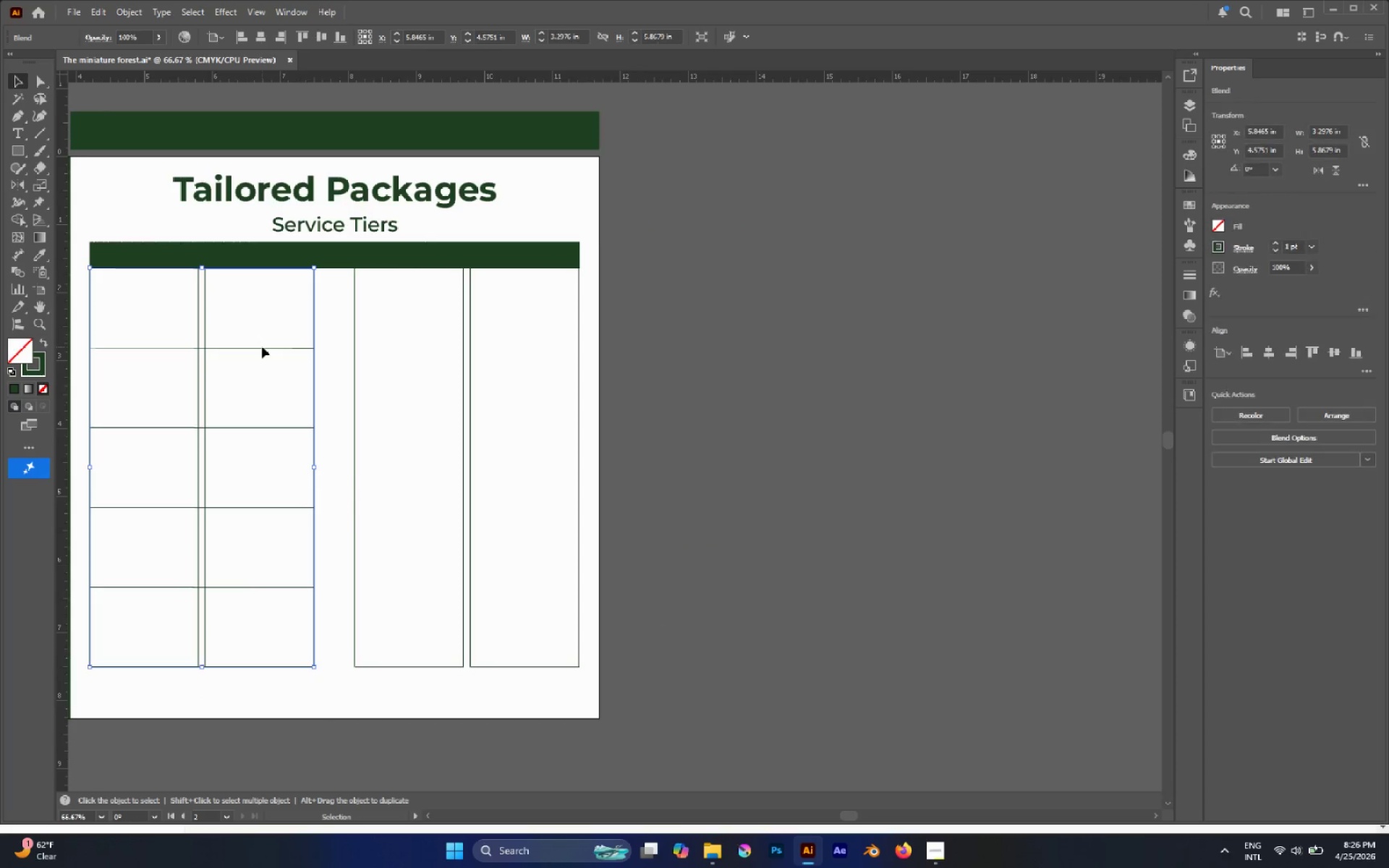 
hold_key(key=AltLeft, duration=6.09)
left_click_drag(start_coordinate=[271, 348], to_coordinate=[537, 350])
 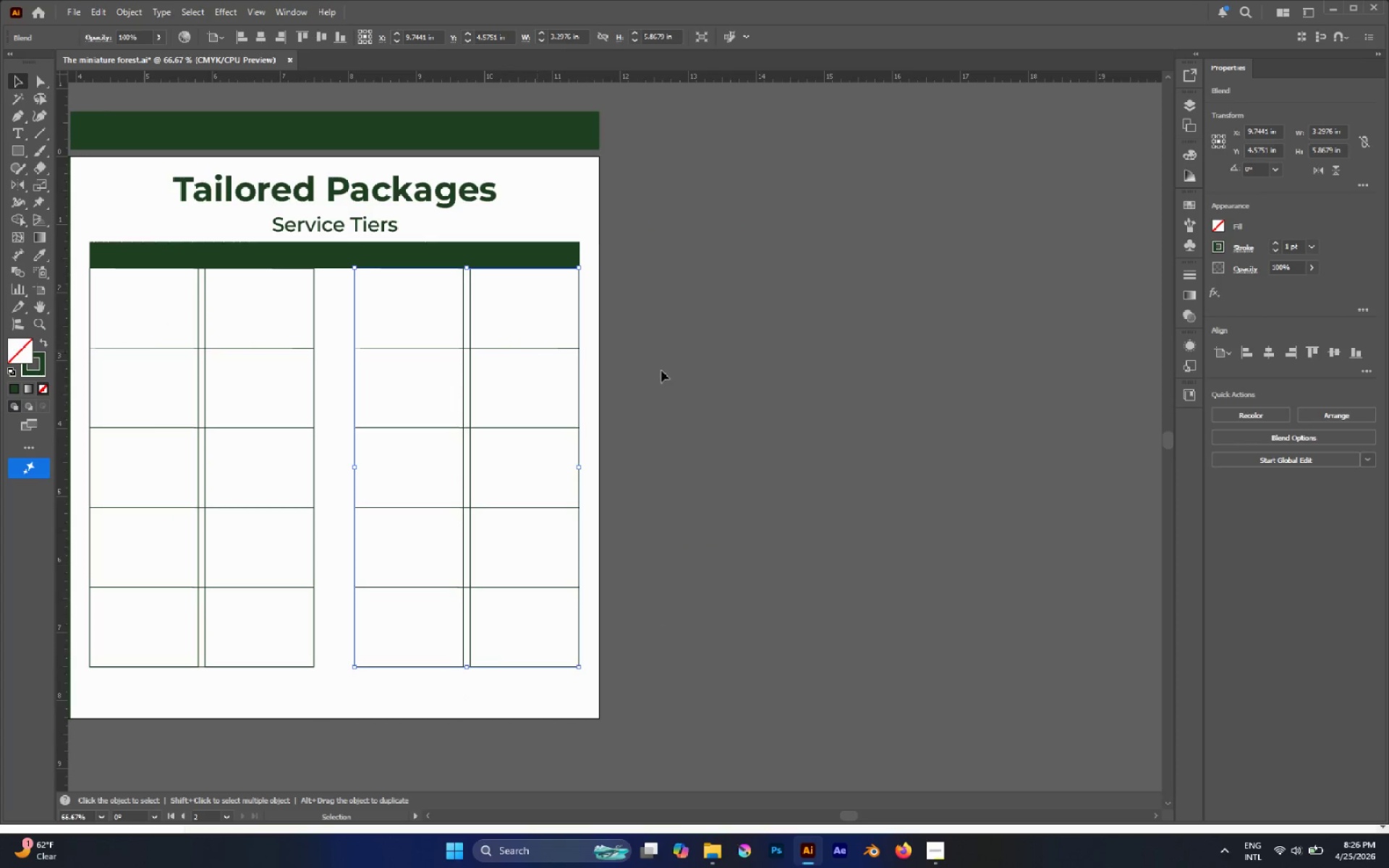 
hold_key(key=CapsLock, duration=1.51)
 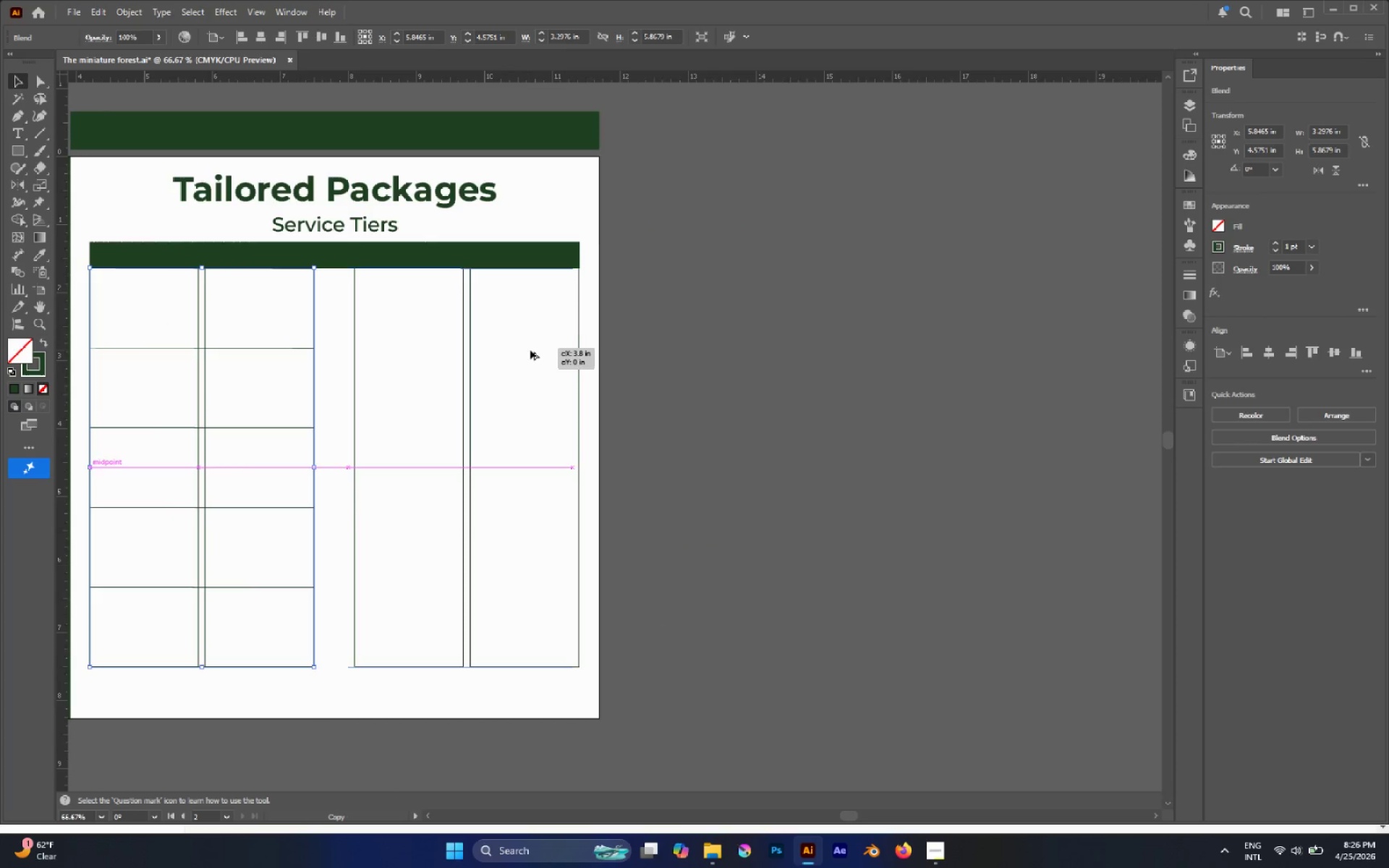 
hold_key(key=CapsLock, duration=1.5)
 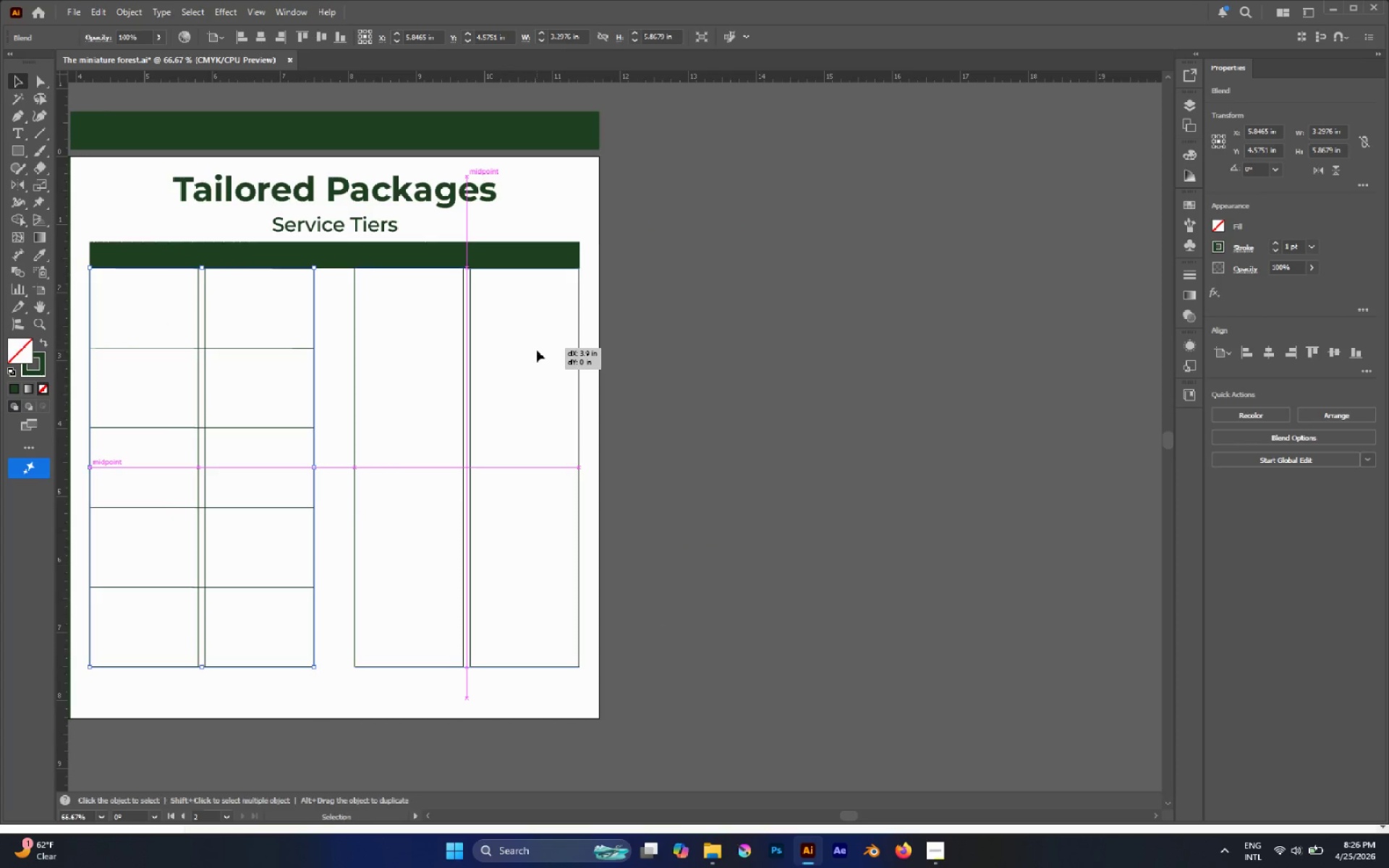 
hold_key(key=CapsLock, duration=1.0)
 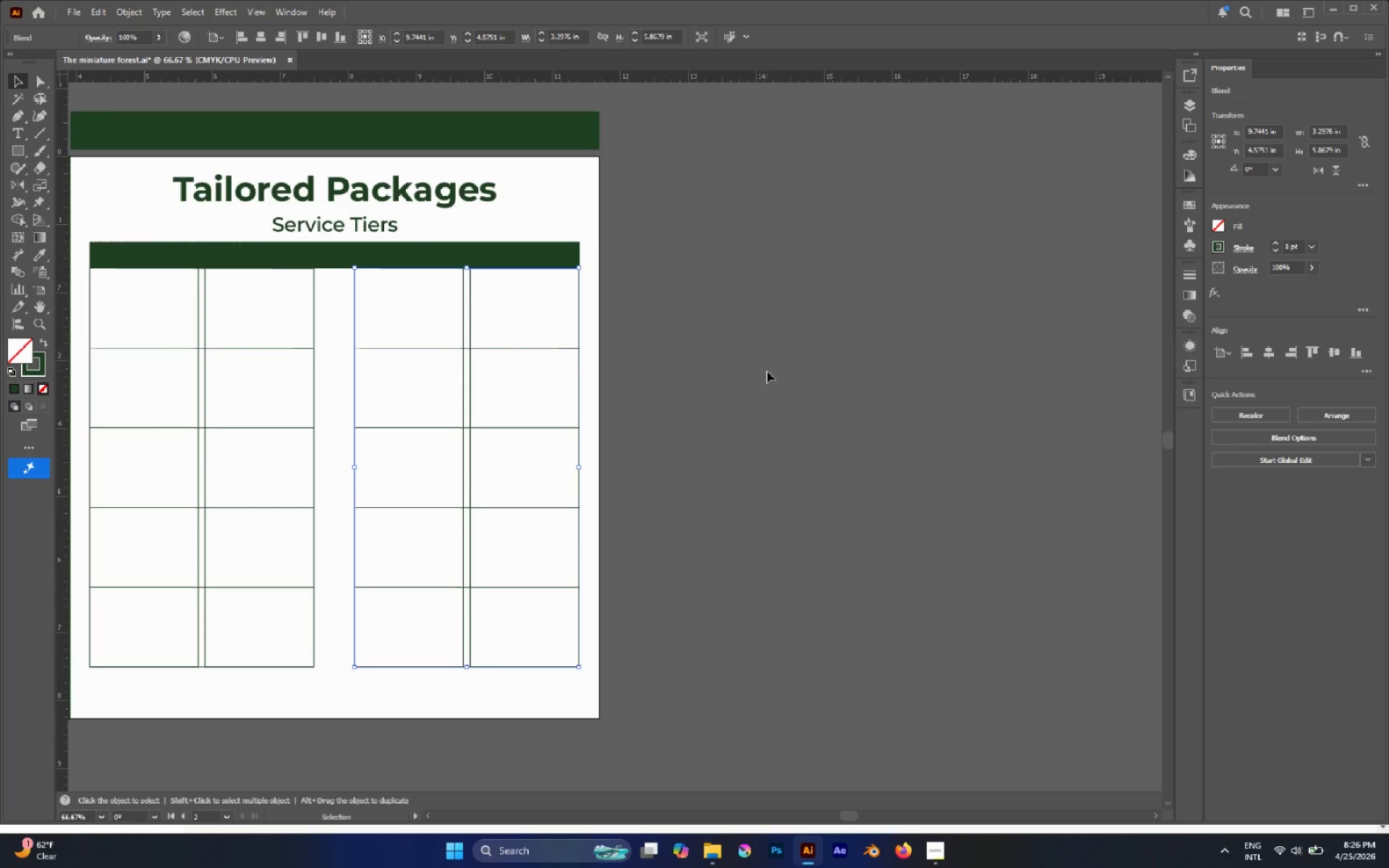 
left_click([767, 371])
 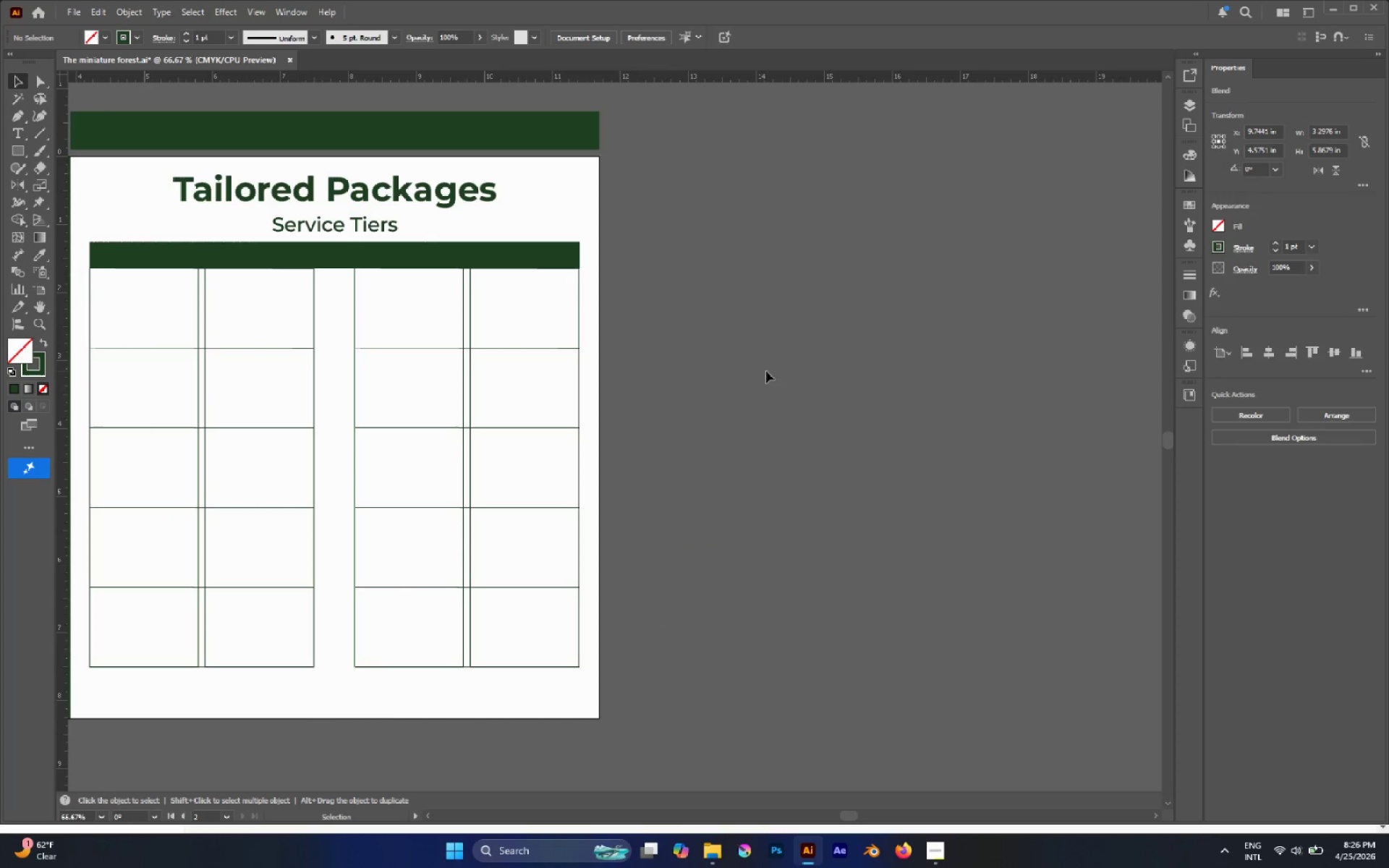 
hold_key(key=AltLeft, duration=0.44)
scroll: coordinate [769, 374], scroll_direction: down, amount: 2.0
 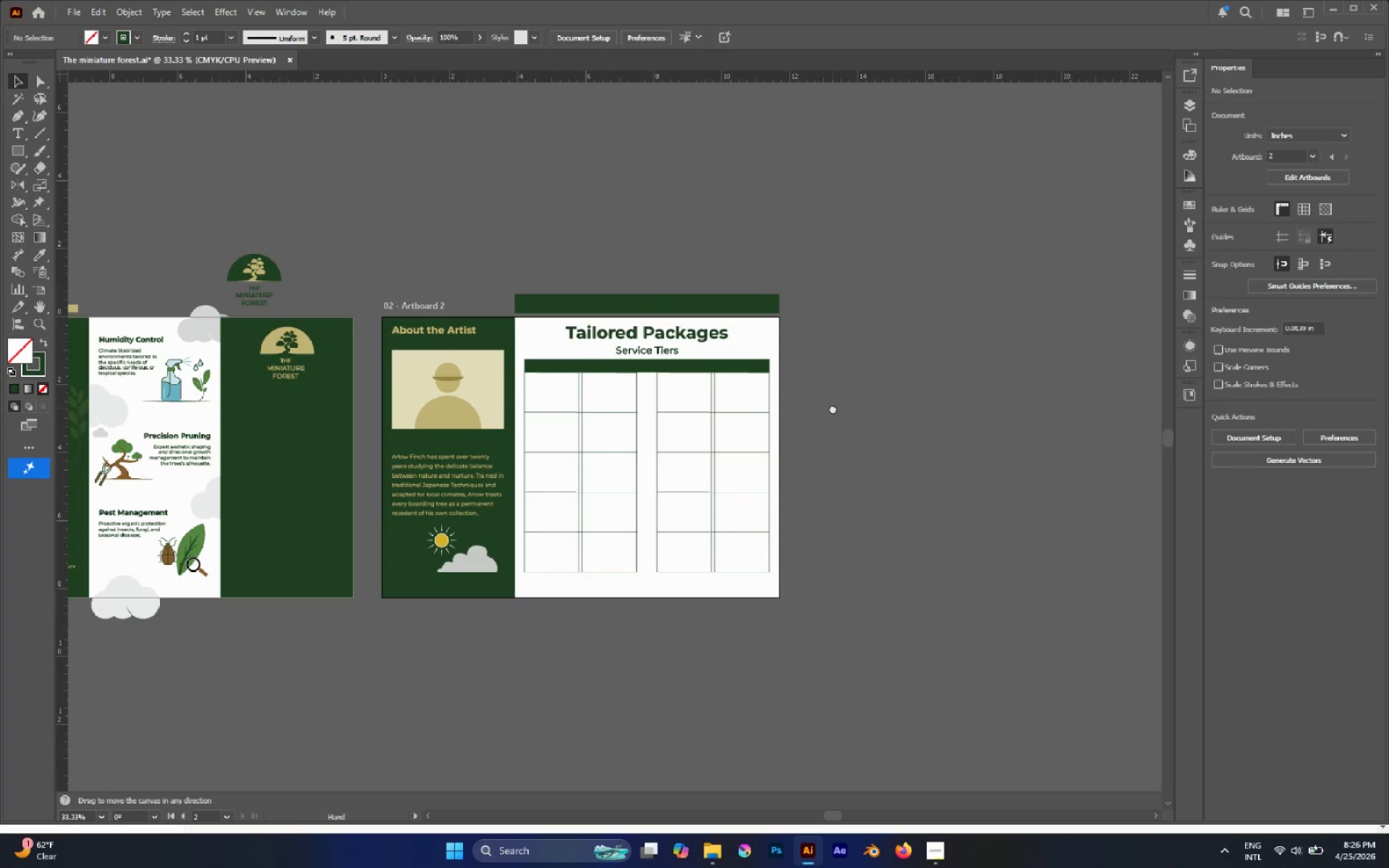 
hold_key(key=AltLeft, duration=0.89)
scroll: coordinate [639, 419], scroll_direction: up, amount: 2.0
 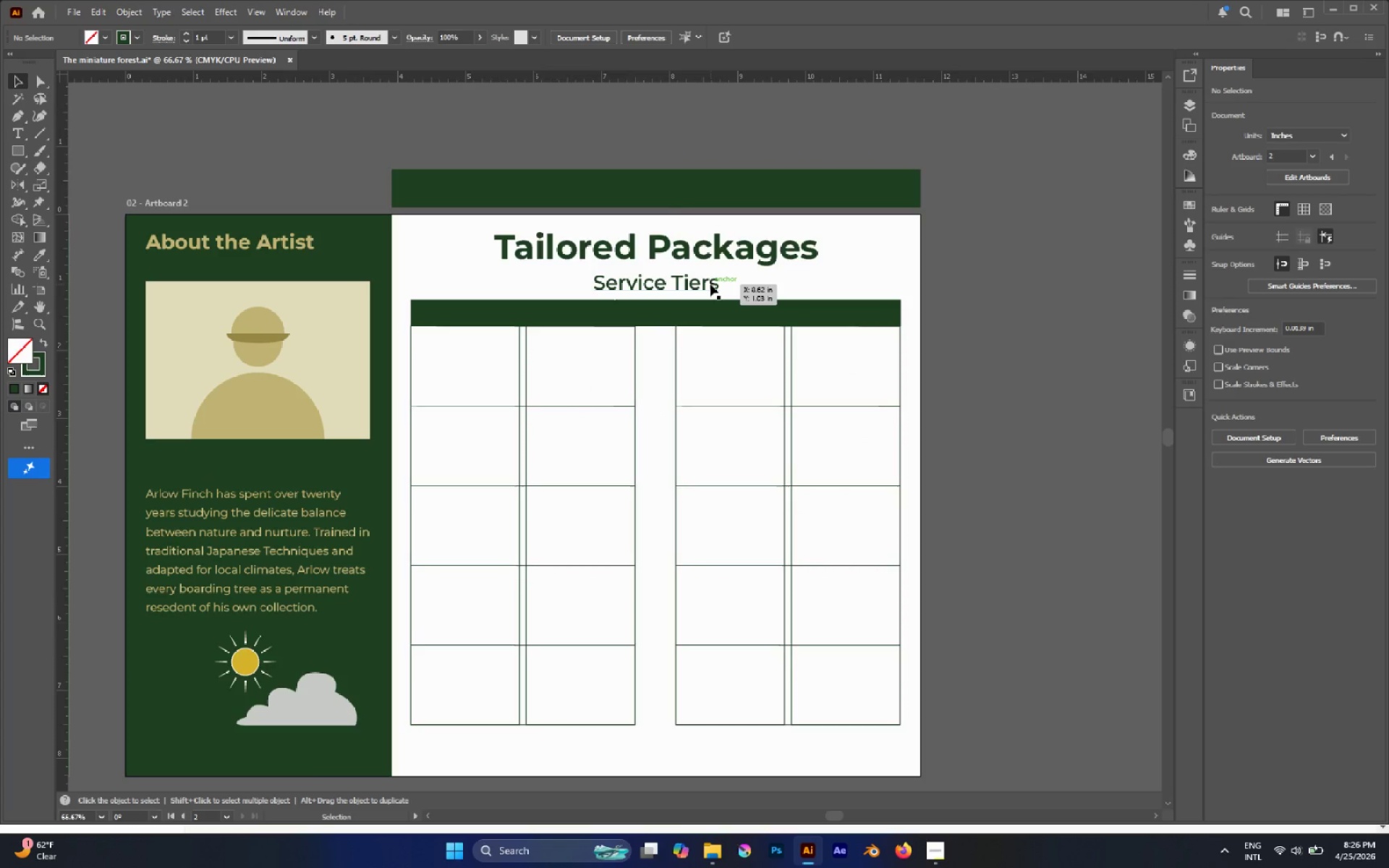 
wait(11.36)
 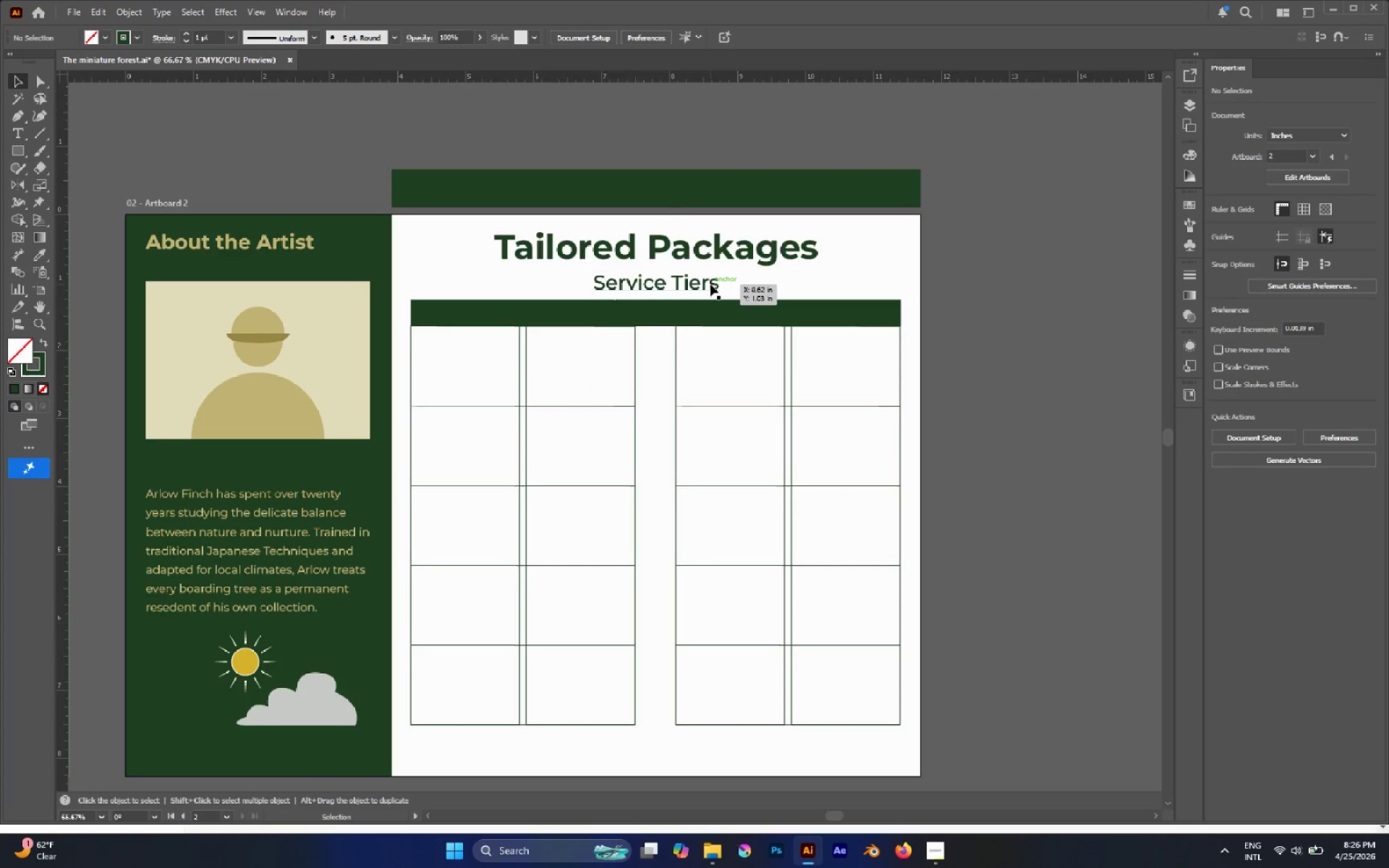 
hold_key(key=AltLeft, duration=0.78)
left_click_drag(start_coordinate=[610, 254], to_coordinate=[544, 386])
 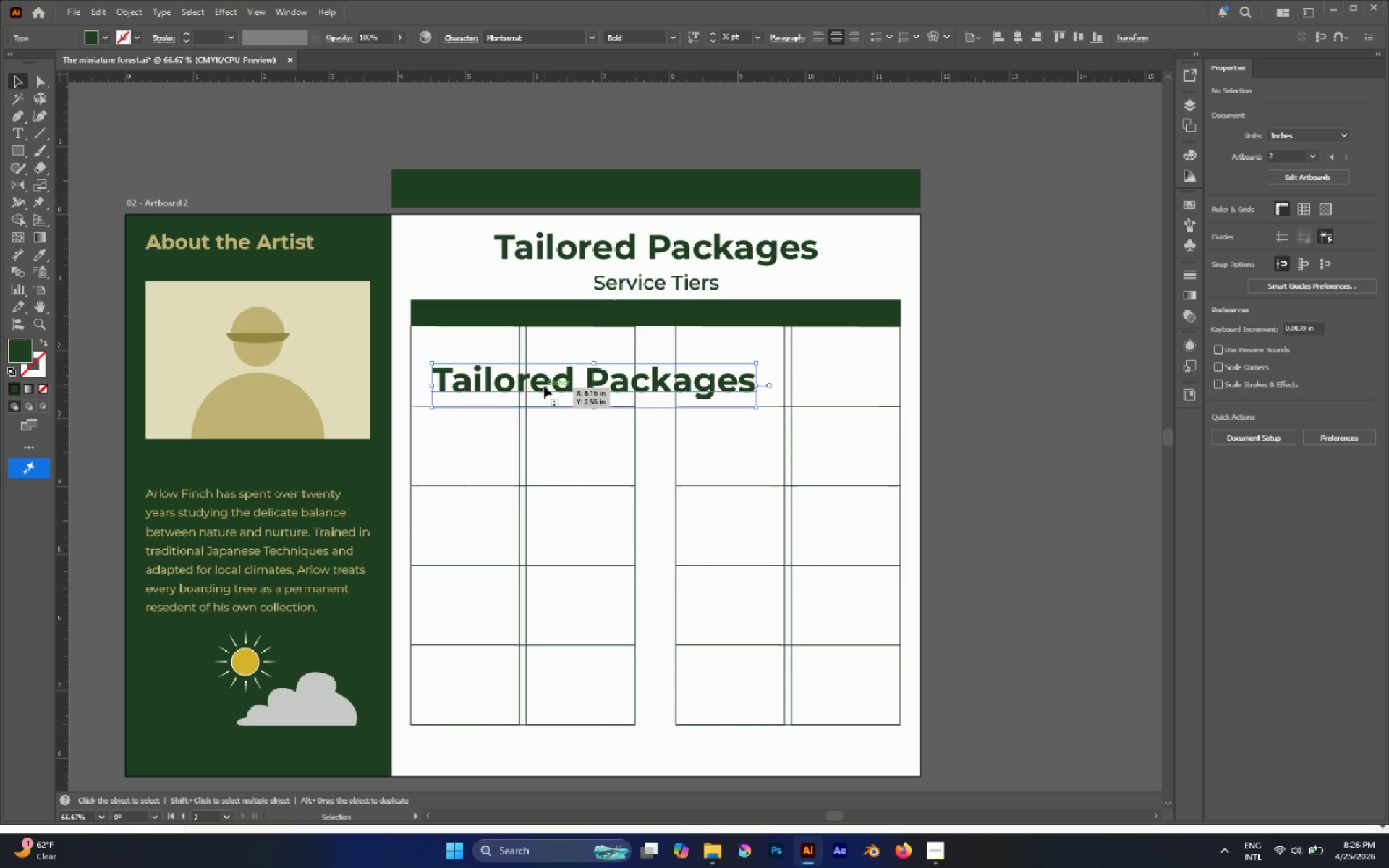 
double_click([544, 386])
 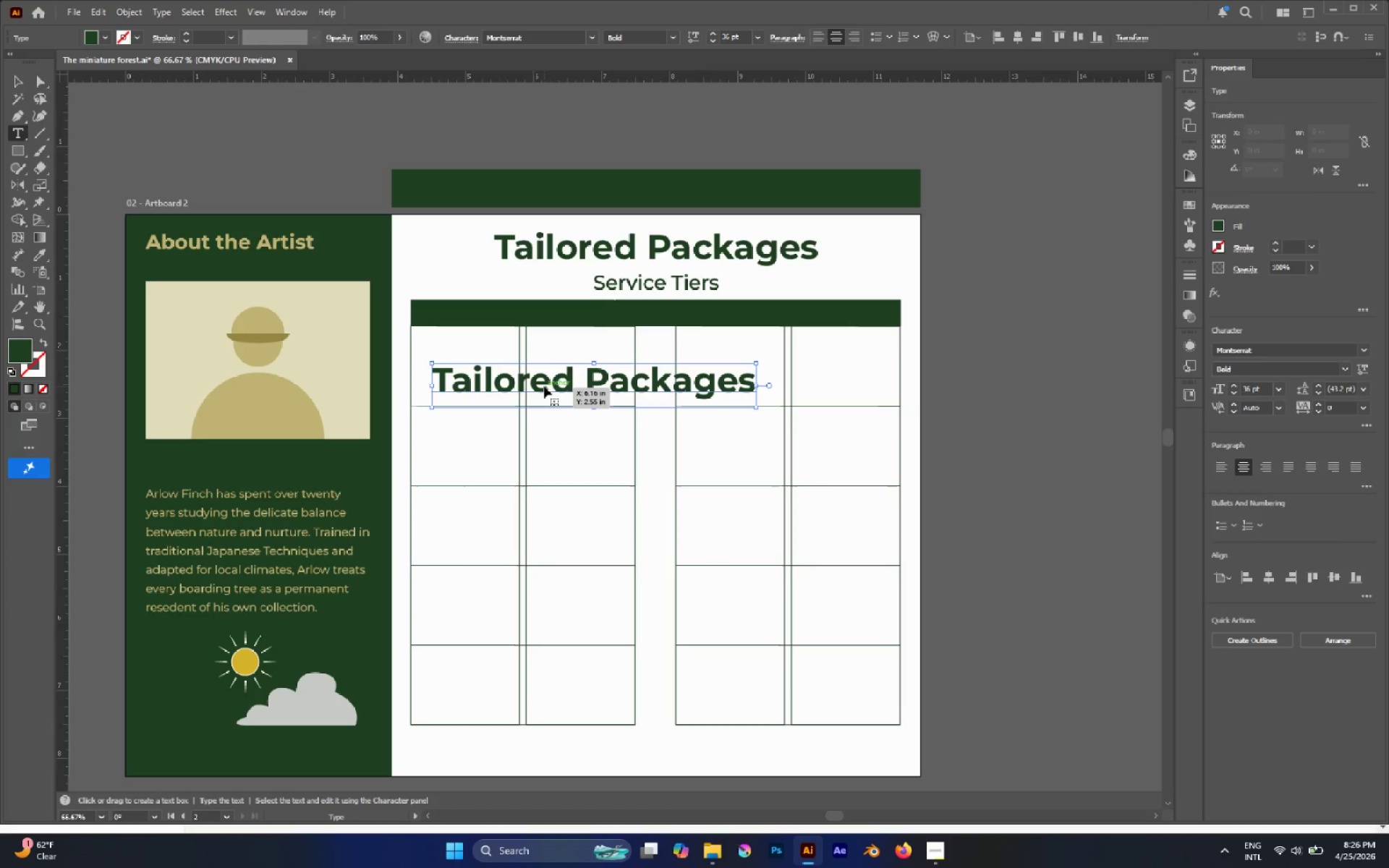 
triple_click([544, 386])
 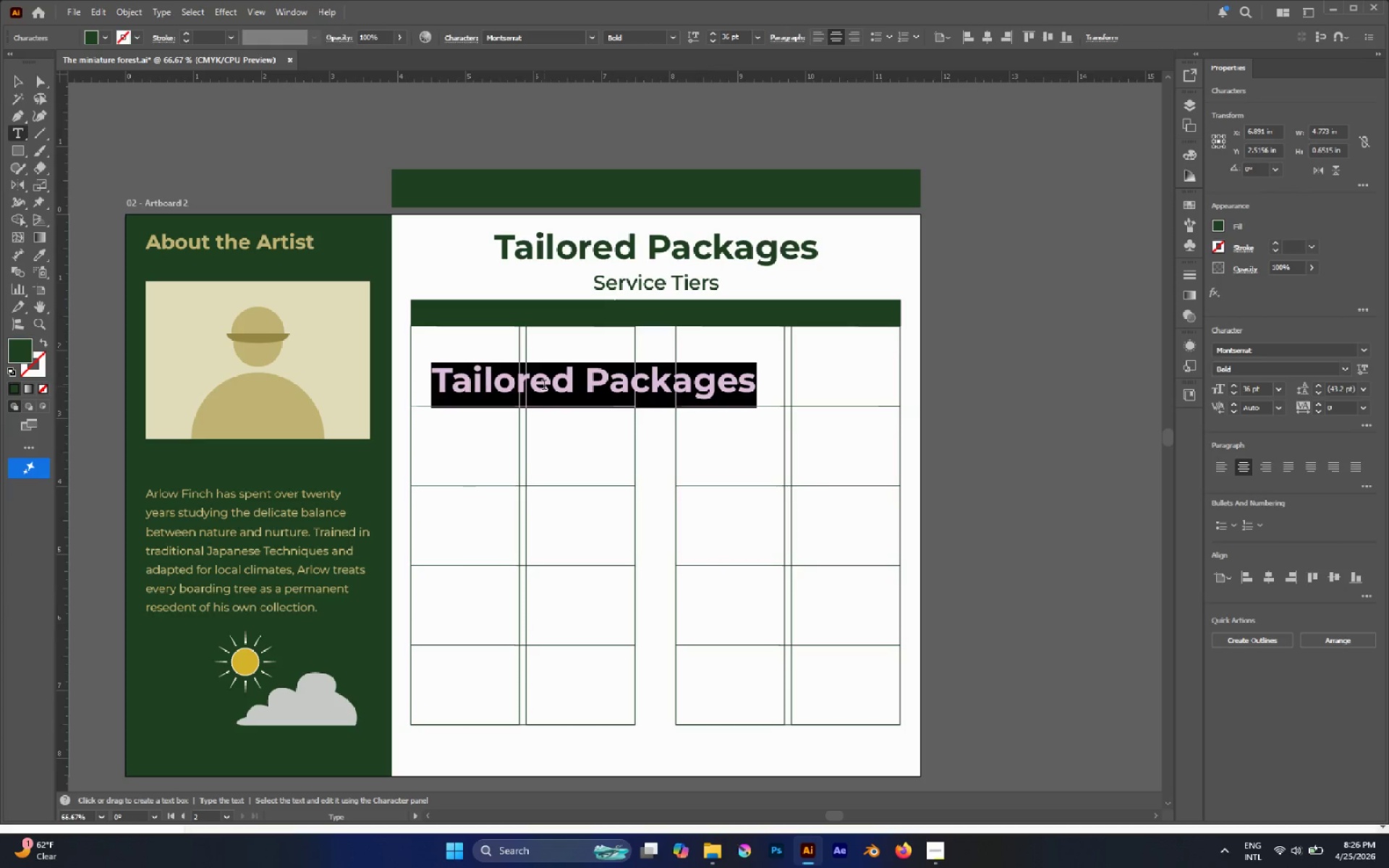 
type(Badic )
key(Backspace)
key(Backspace)
key(Backspace)
key(Backspace)
type(sic)
 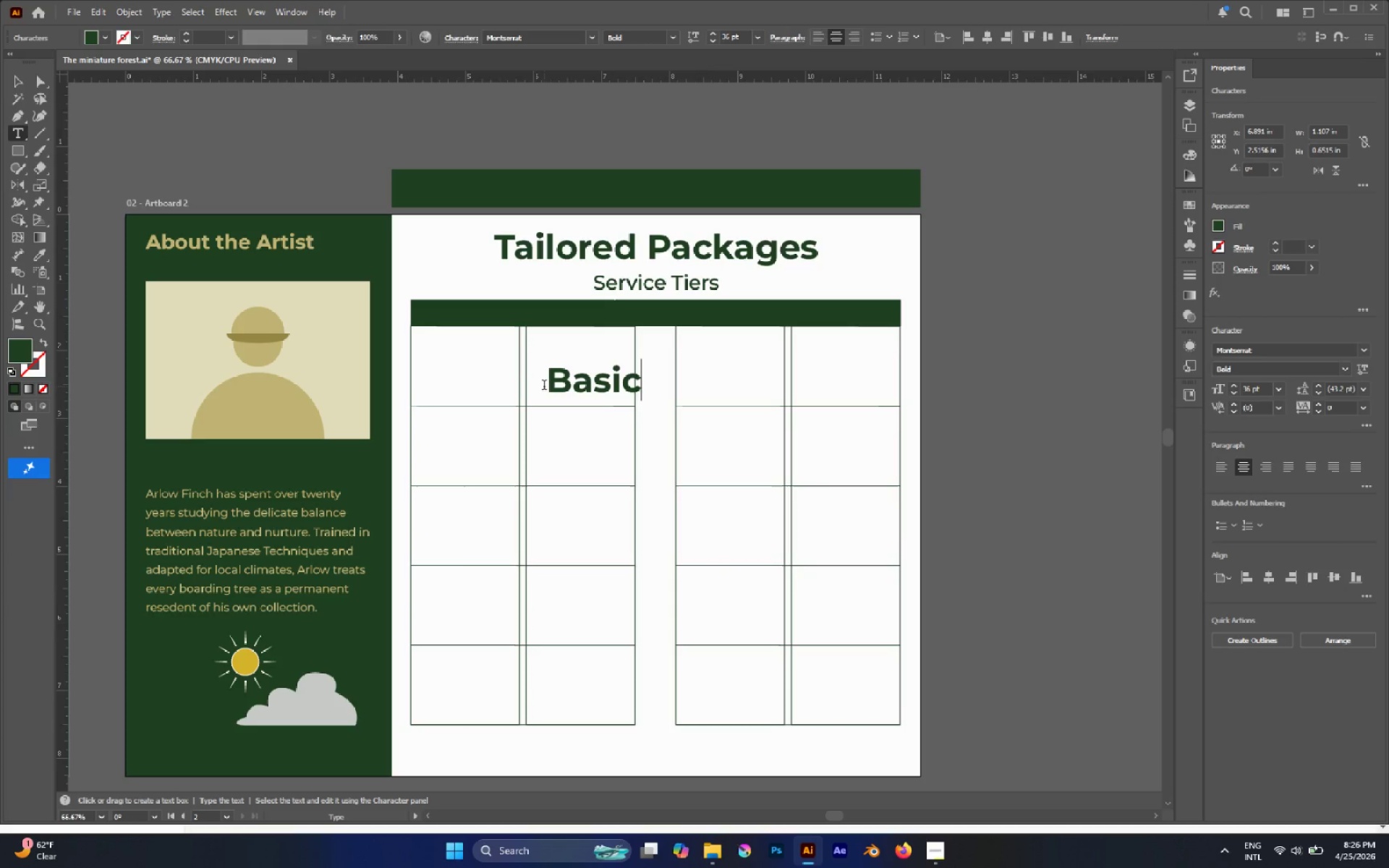 
key(Enter)
 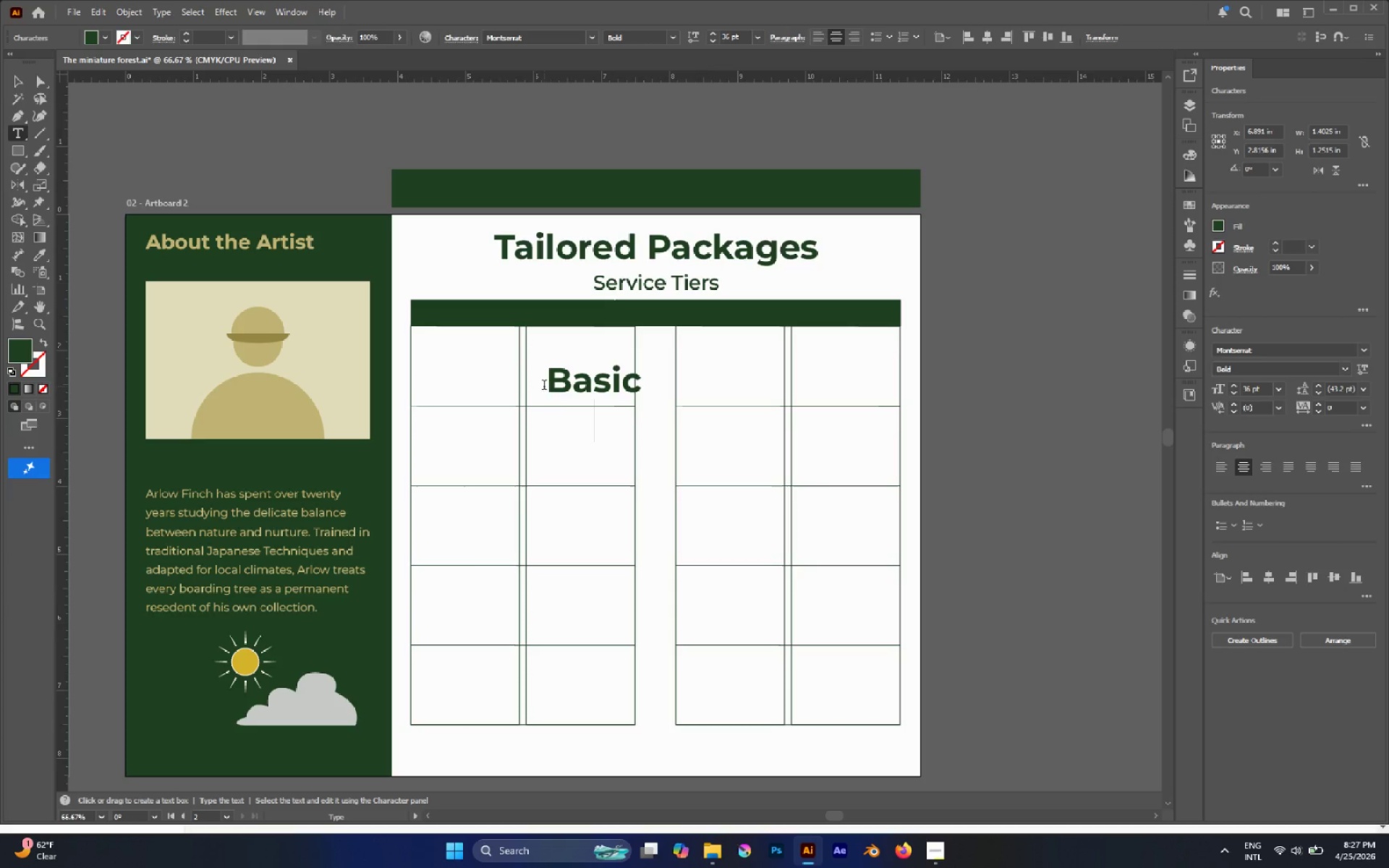 
type(CAre)
key(Backspace)
key(Backspace)
key(Backspace)
type(are)
 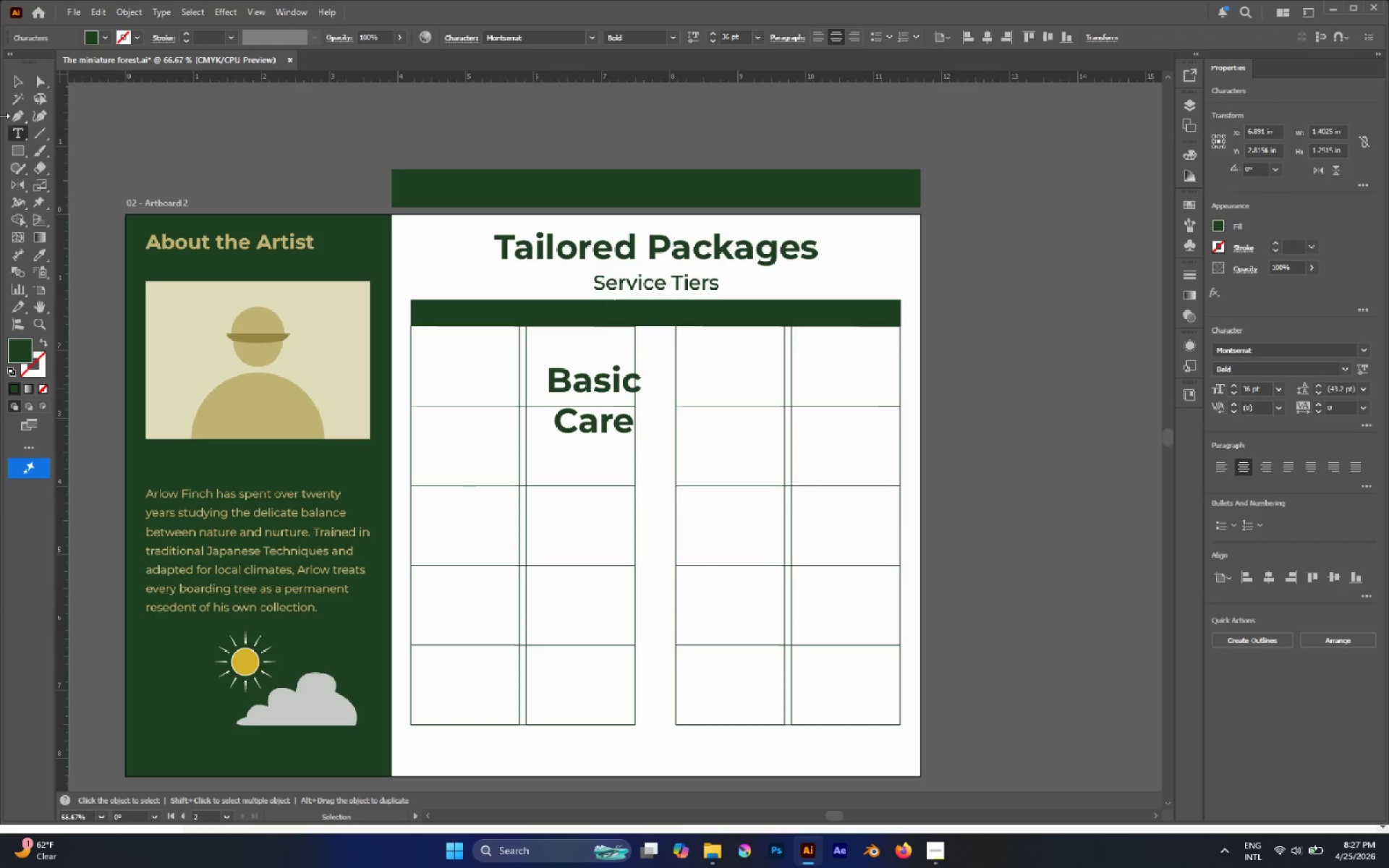 
left_click([16, 78])
 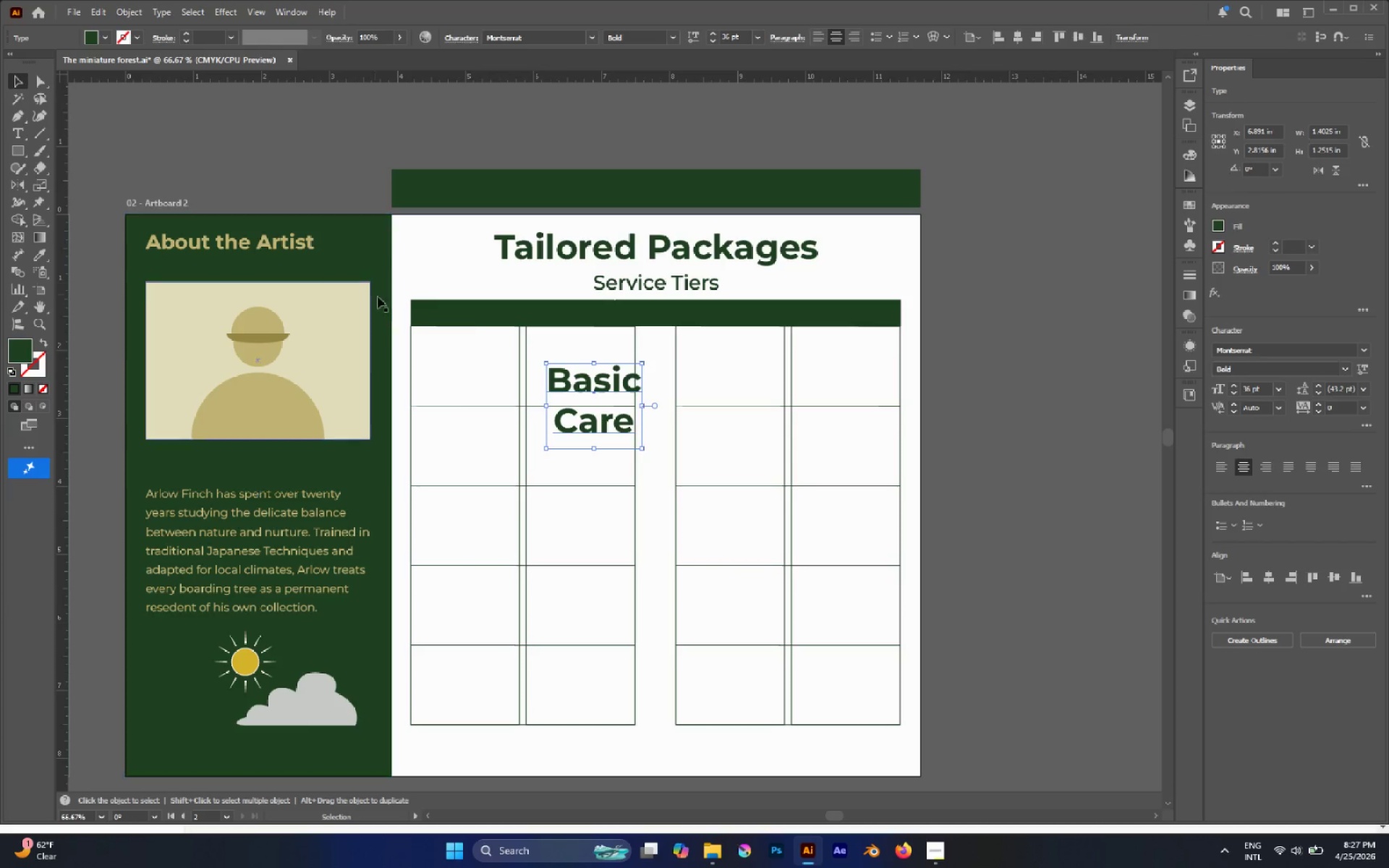 
hold_key(key=ShiftLeft, duration=2.02)
left_click_drag(start_coordinate=[645, 404], to_coordinate=[582, 393])
 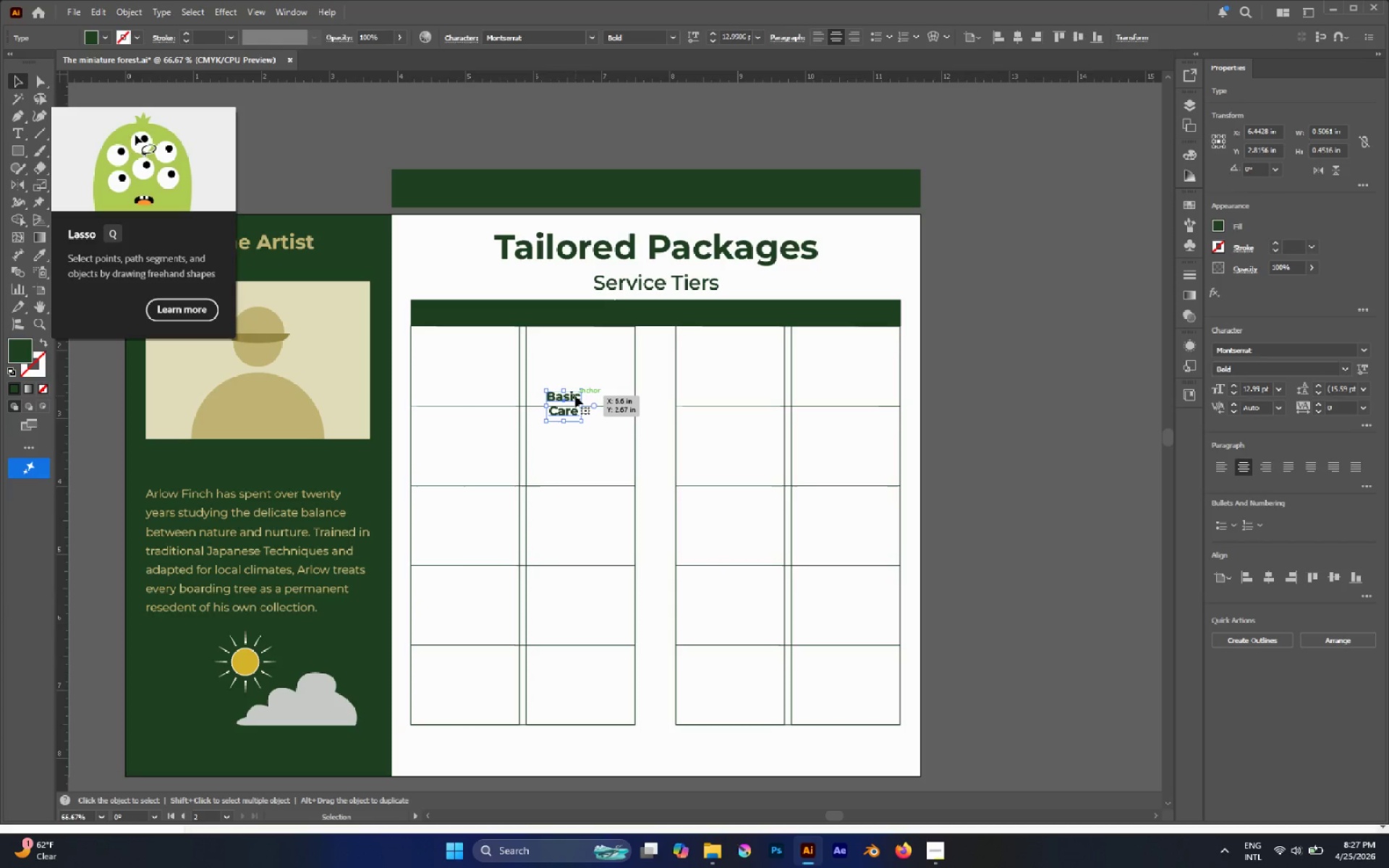 
left_click_drag(start_coordinate=[575, 396], to_coordinate=[456, 367])
 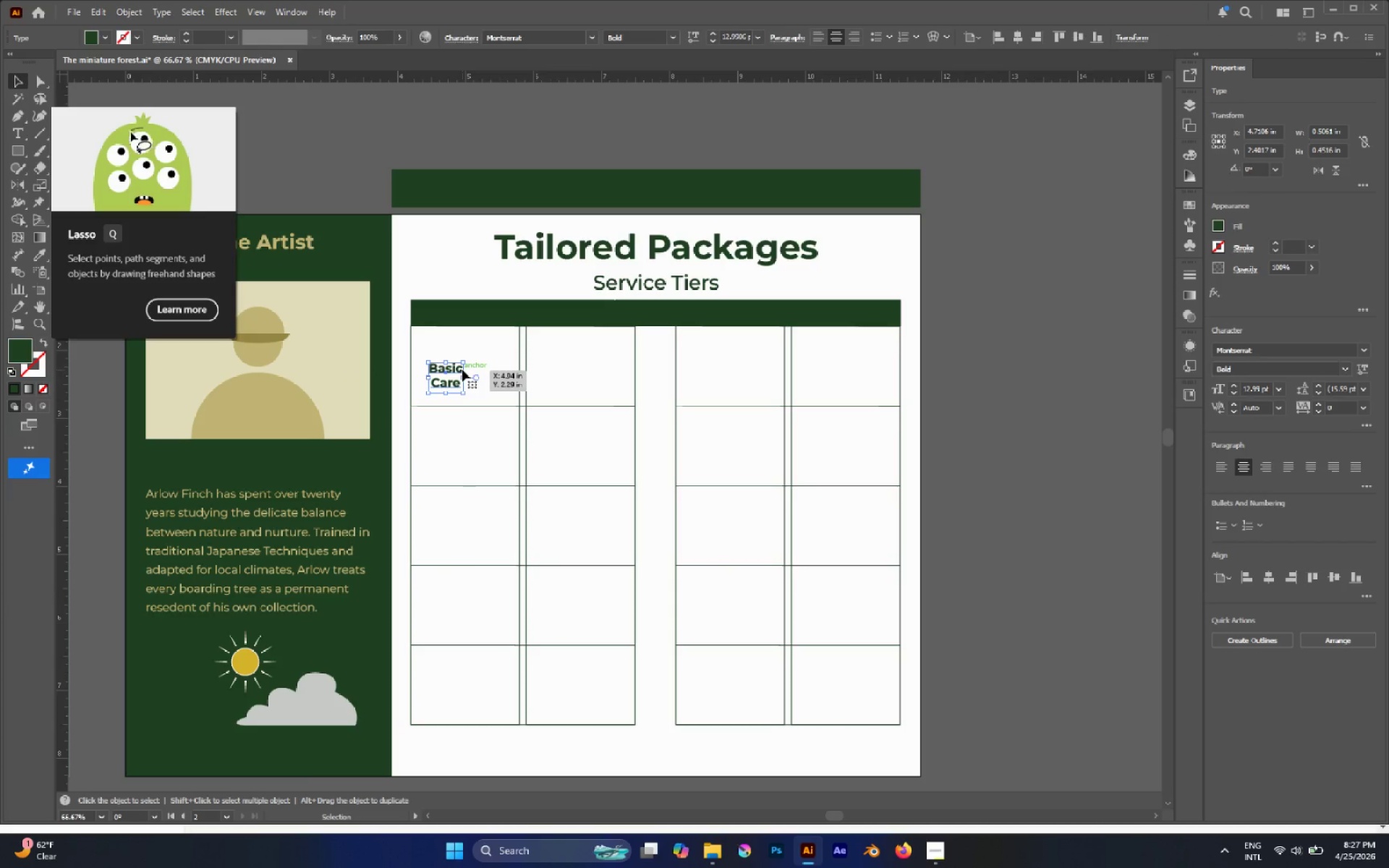 
hold_key(key=ShiftLeft, duration=1.2)
left_click_drag(start_coordinate=[466, 374], to_coordinate=[486, 378])
 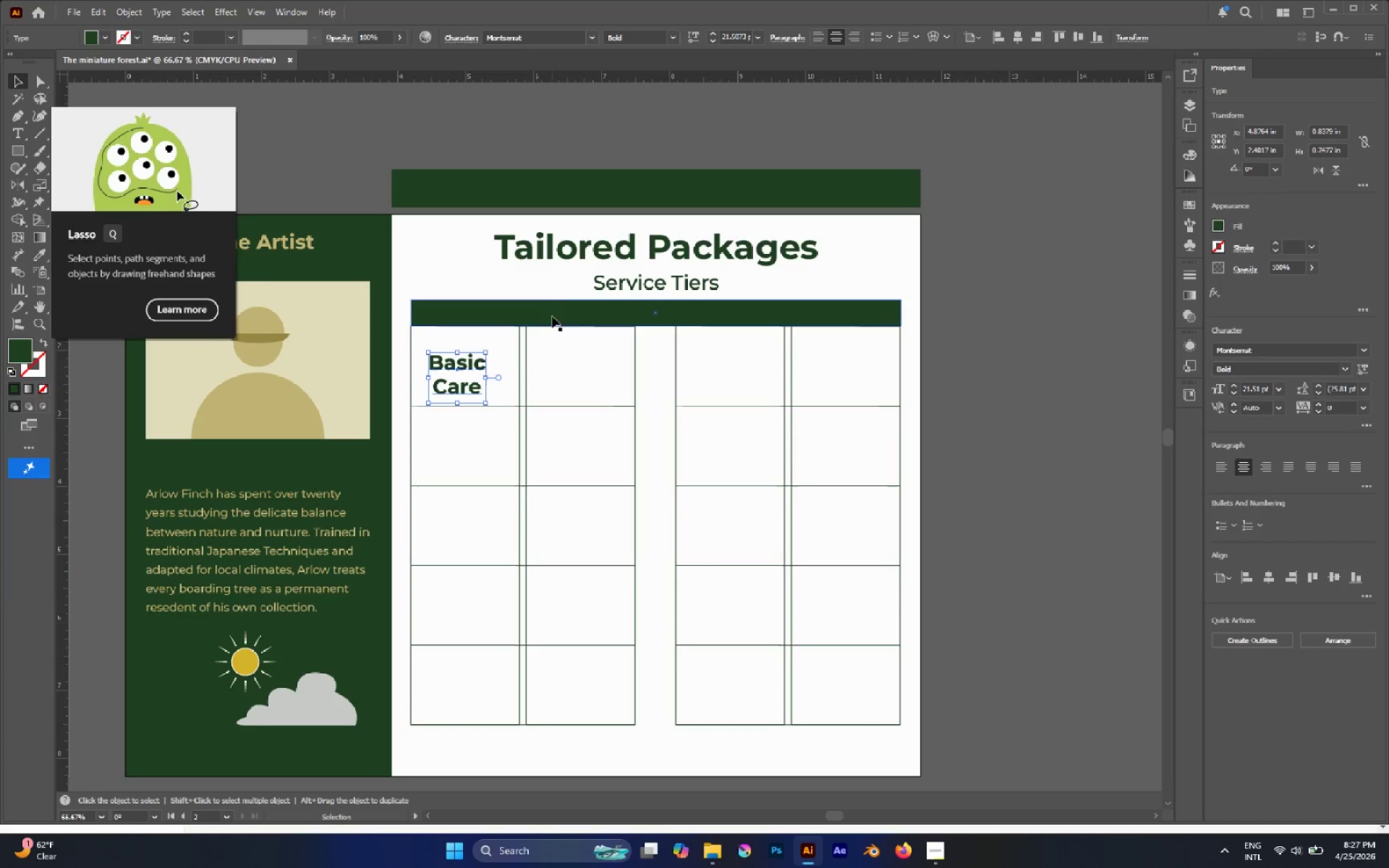 
left_click([551, 295])
 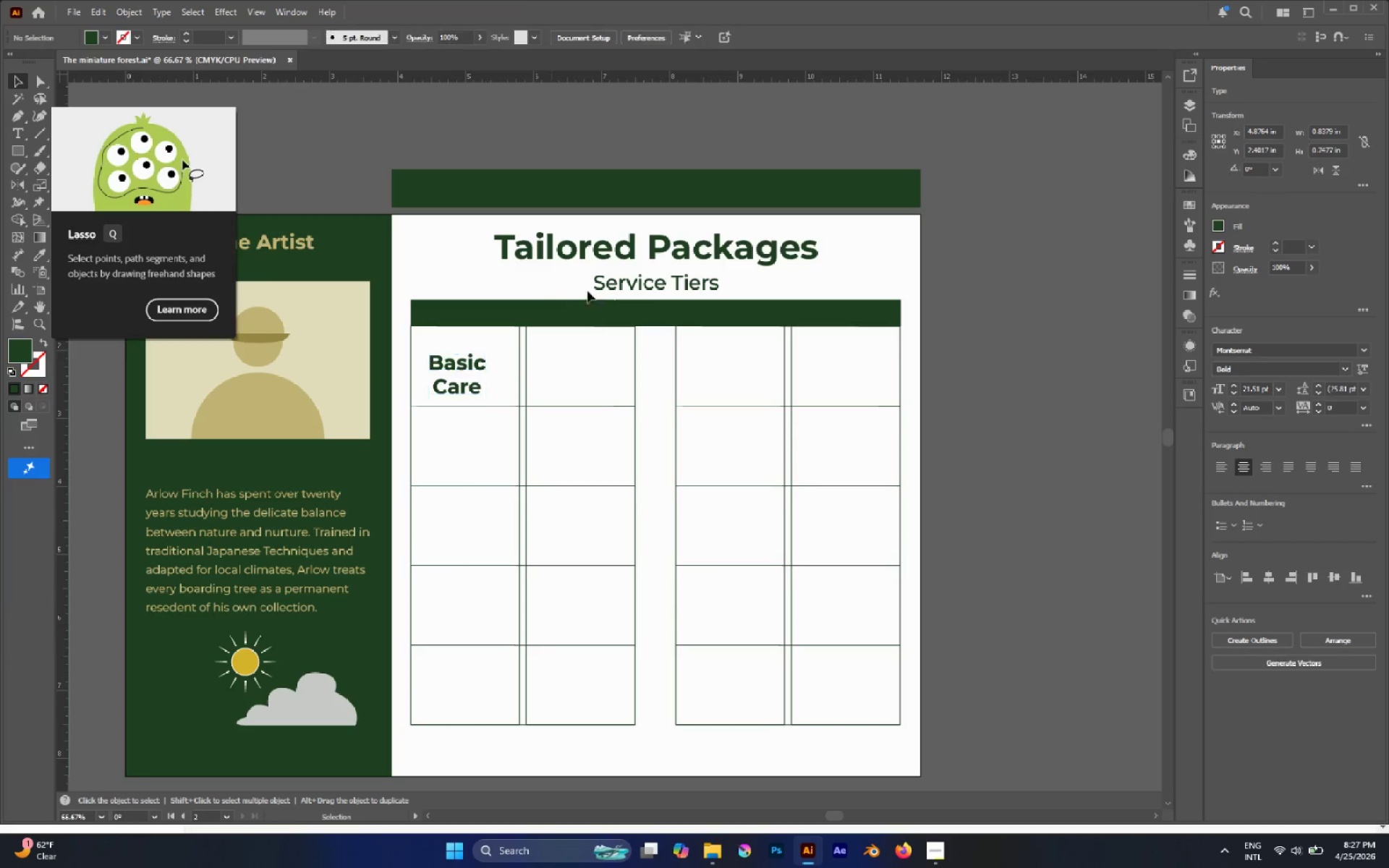 
hold_key(key=AltLeft, duration=2.39)
left_click_drag(start_coordinate=[645, 287], to_coordinate=[482, 319])
 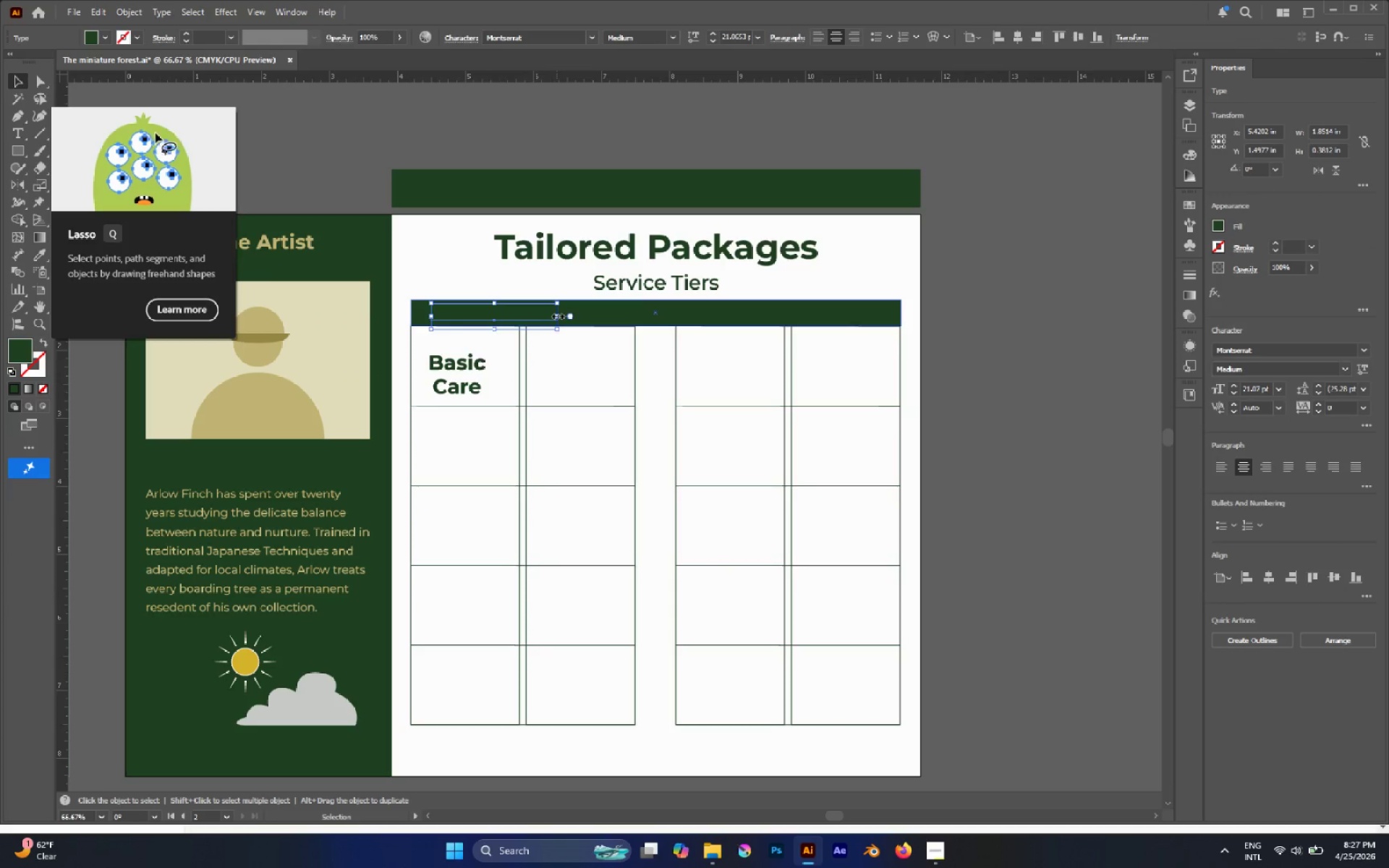 
hold_key(key=ShiftLeft, duration=1.72)
left_click_drag(start_coordinate=[556, 315], to_coordinate=[515, 312])
 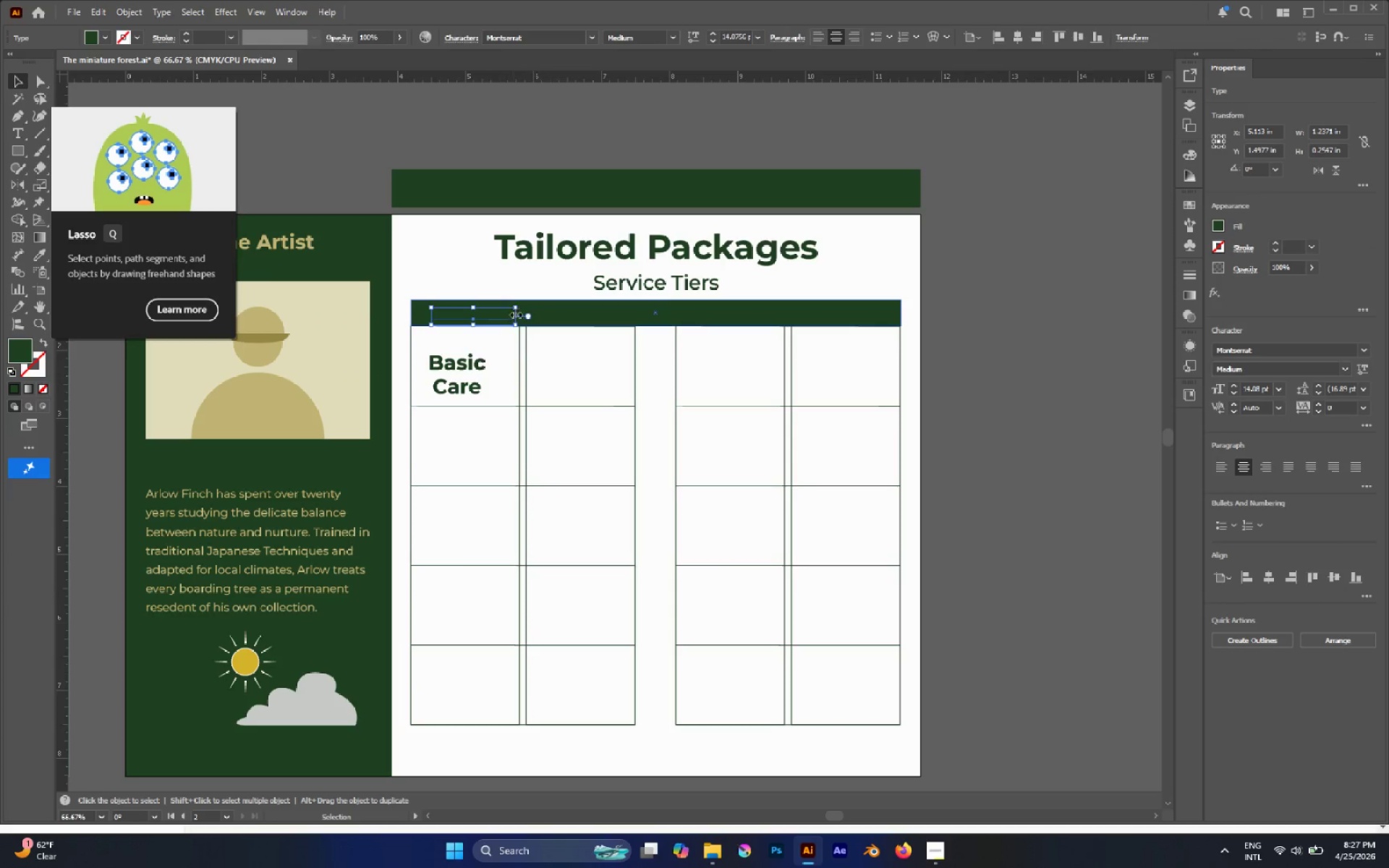 
key(I)
 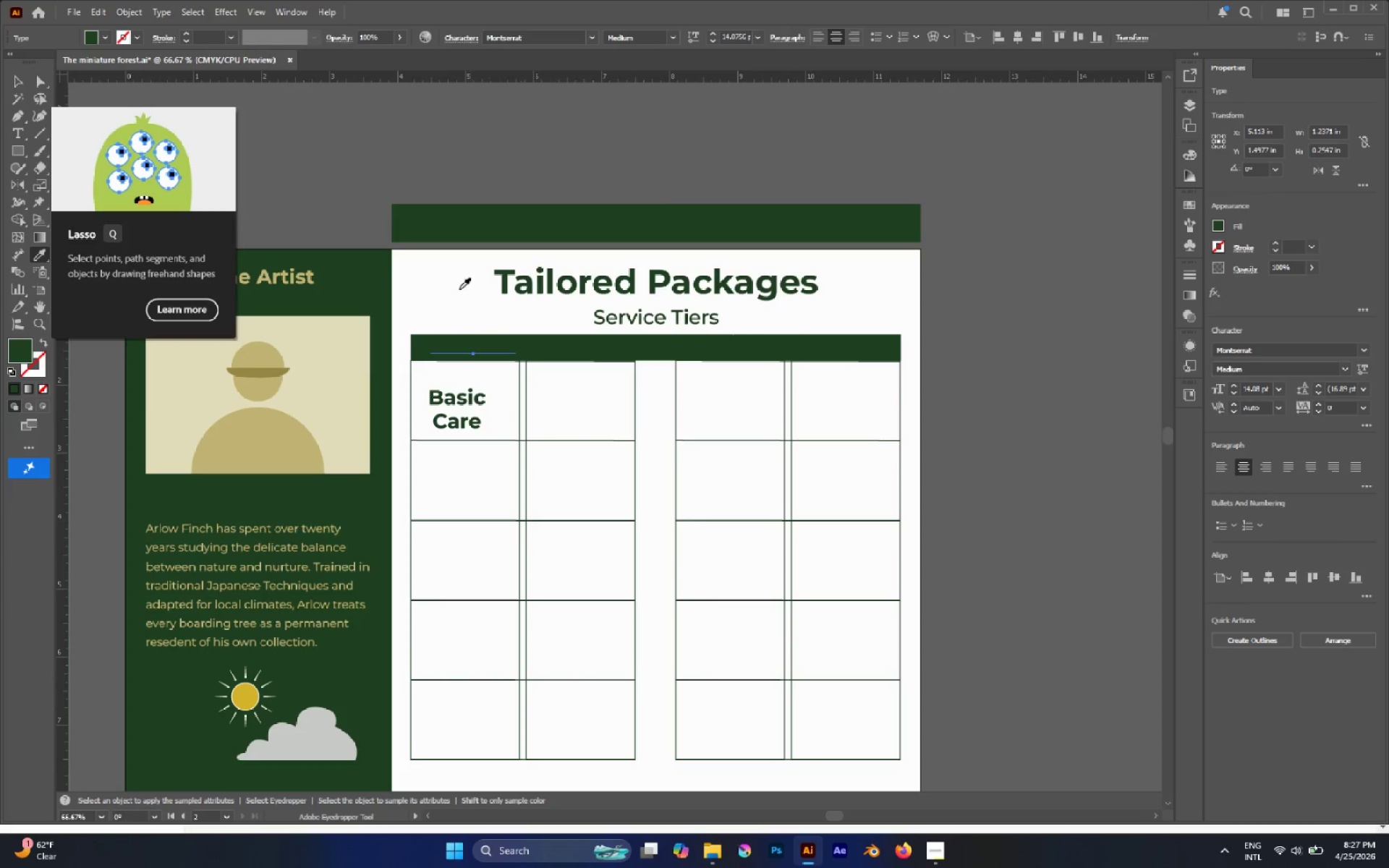 
scroll: coordinate [520, 316], scroll_direction: up, amount: 2.0
 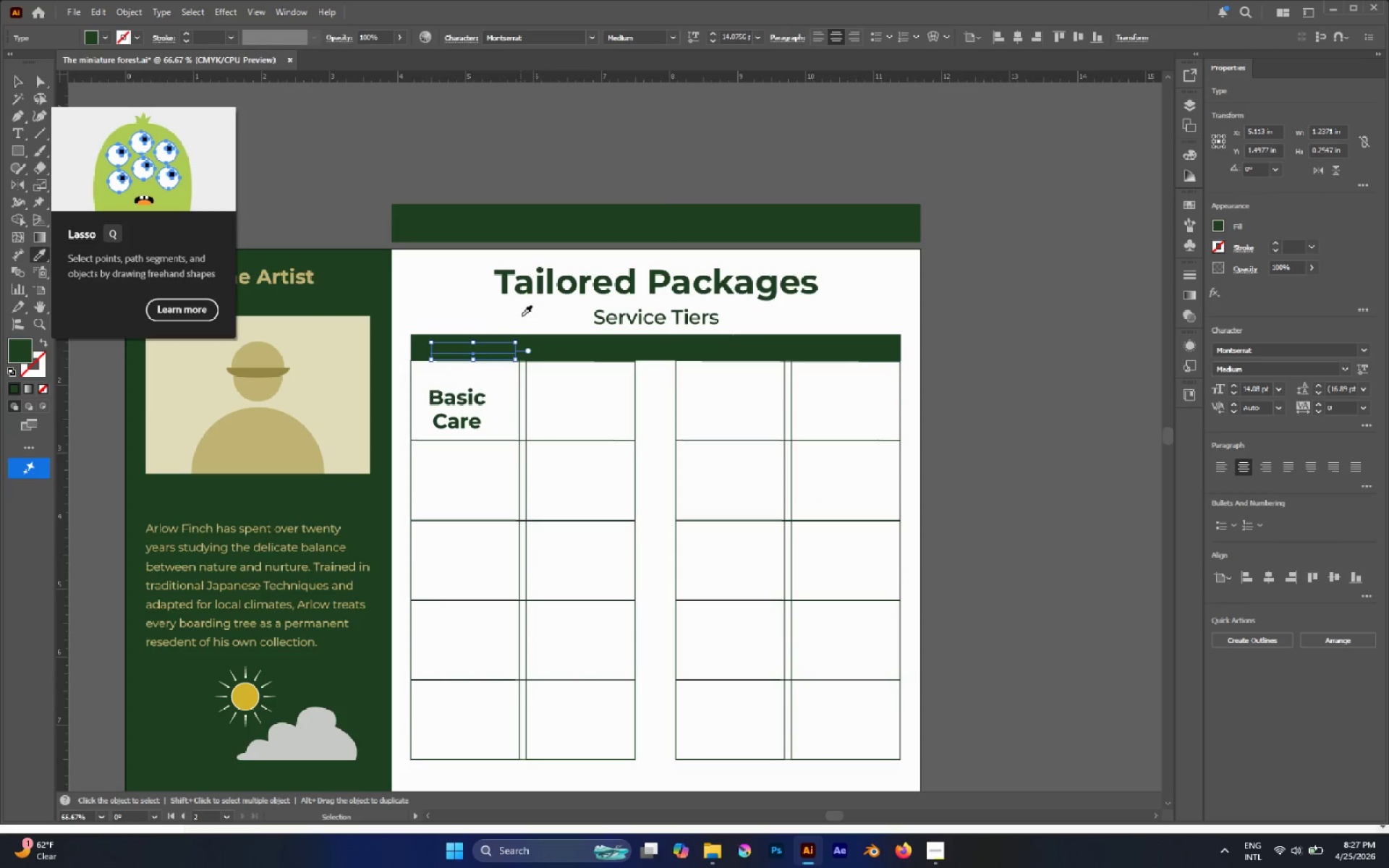 
left_click([448, 292])
 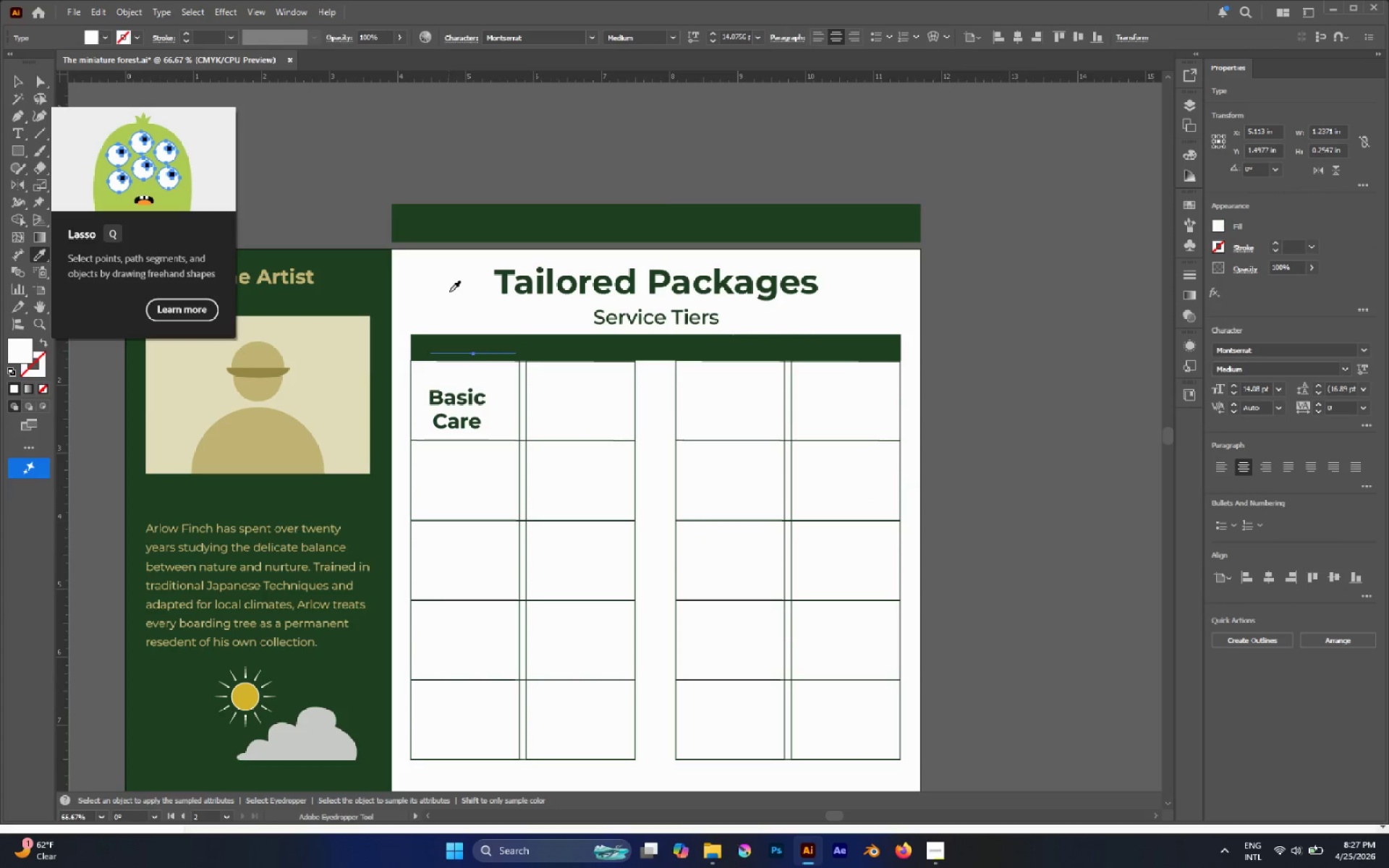 
key(V)
 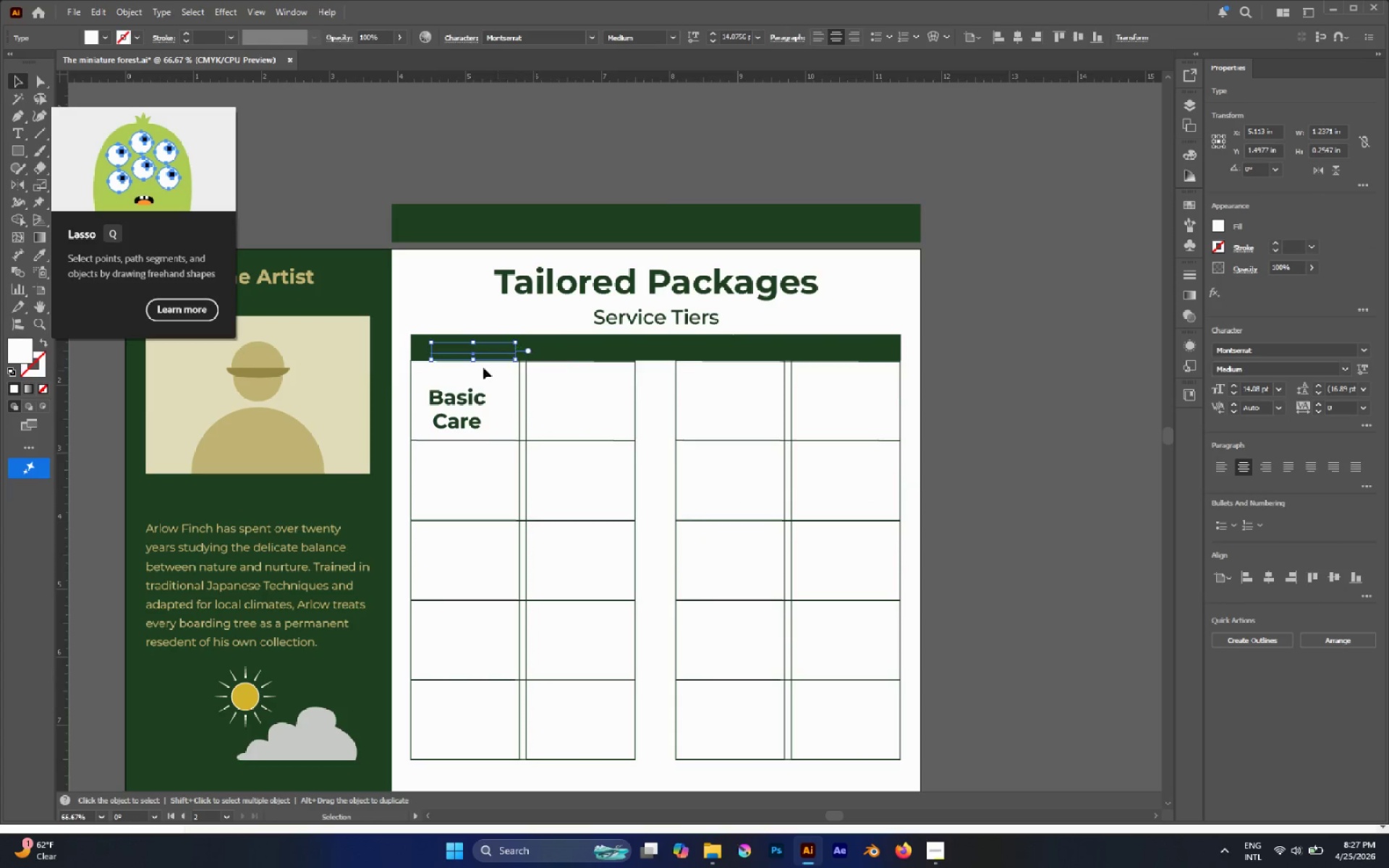 
key(Alt+AltLeft)
 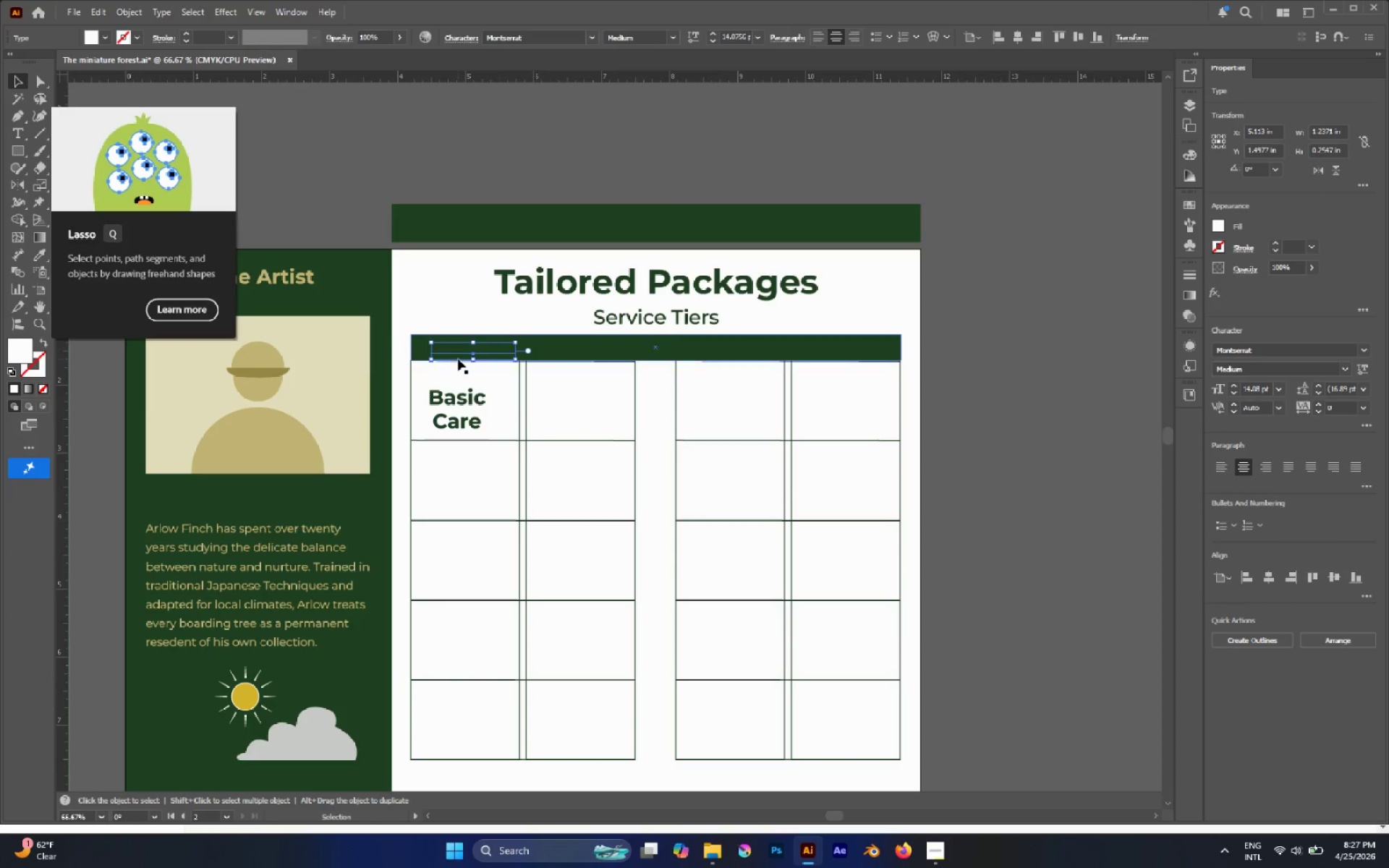 
scroll: coordinate [458, 359], scroll_direction: up, amount: 2.0
 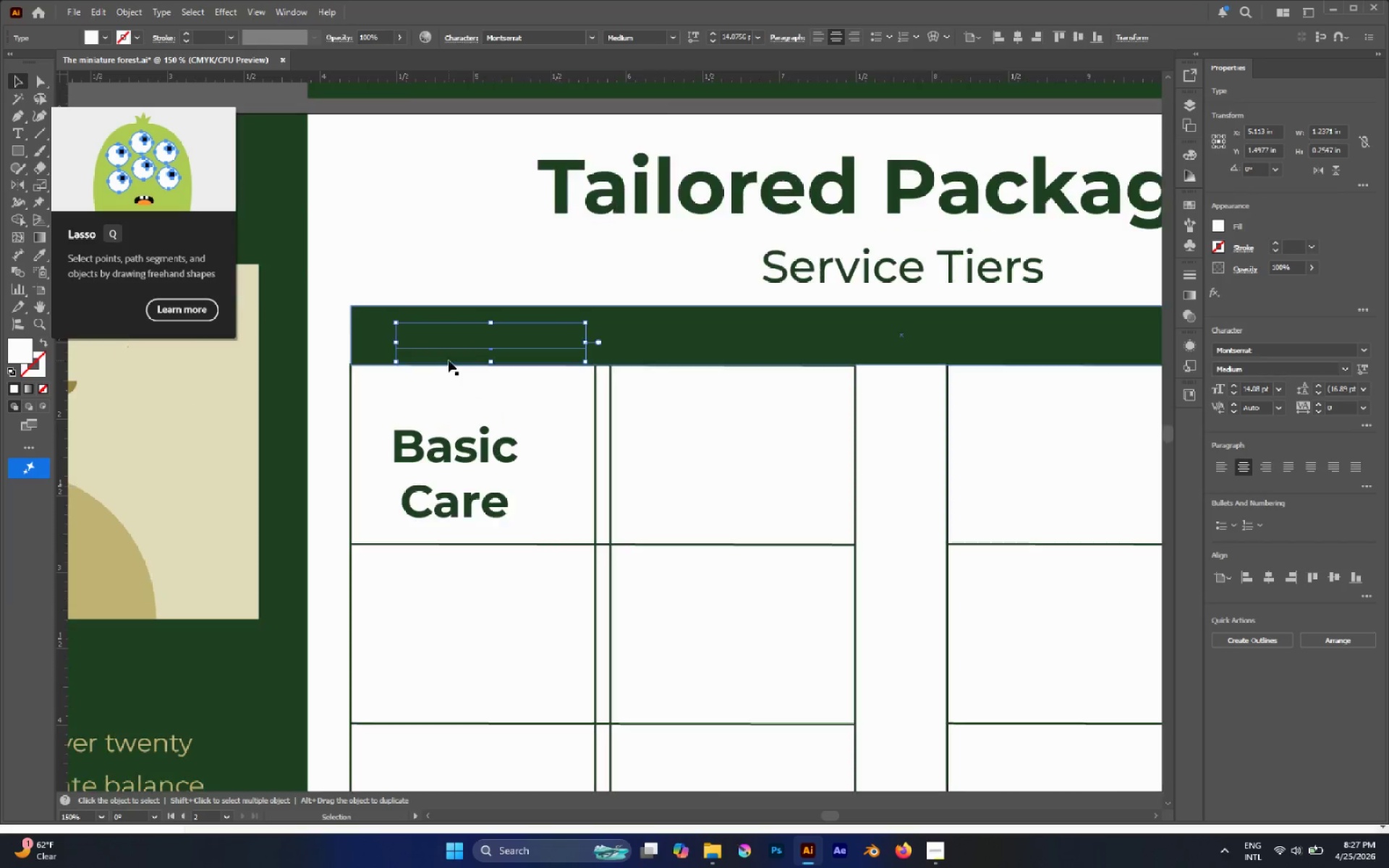 
key(Control+Shift+BracketRight)
 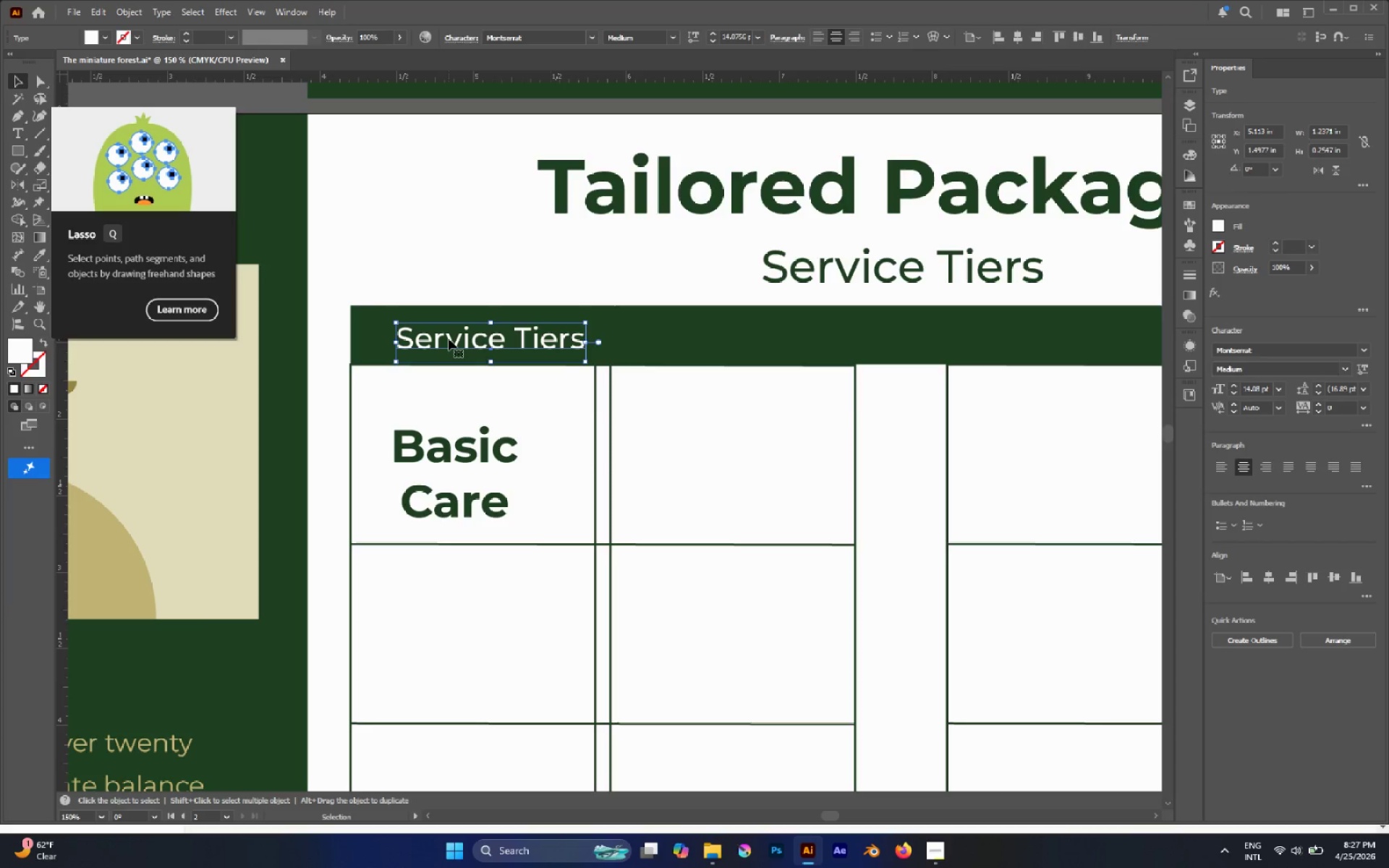 
key(T)
 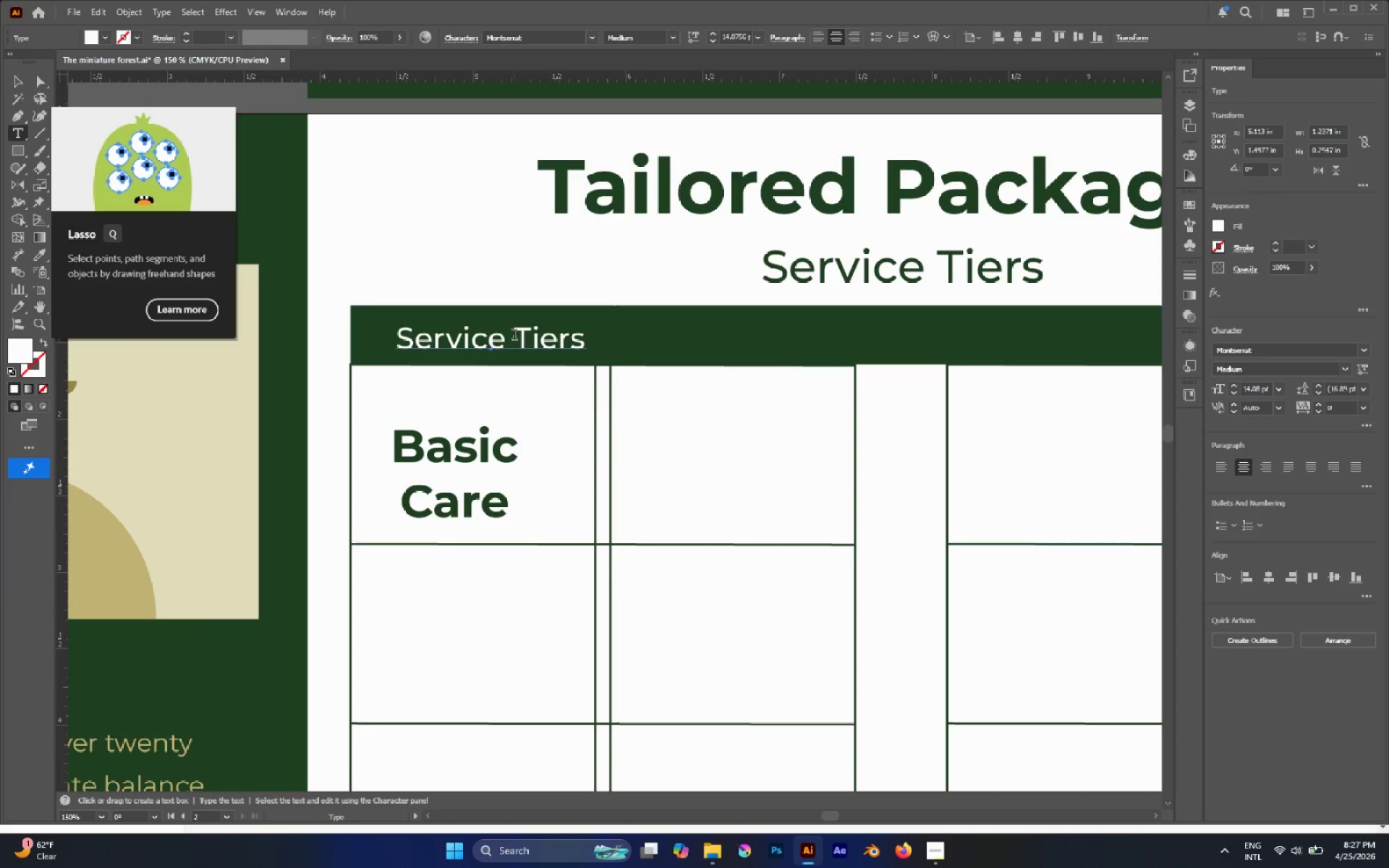 
left_click_drag(start_coordinate=[517, 336], to_coordinate=[329, 302])
 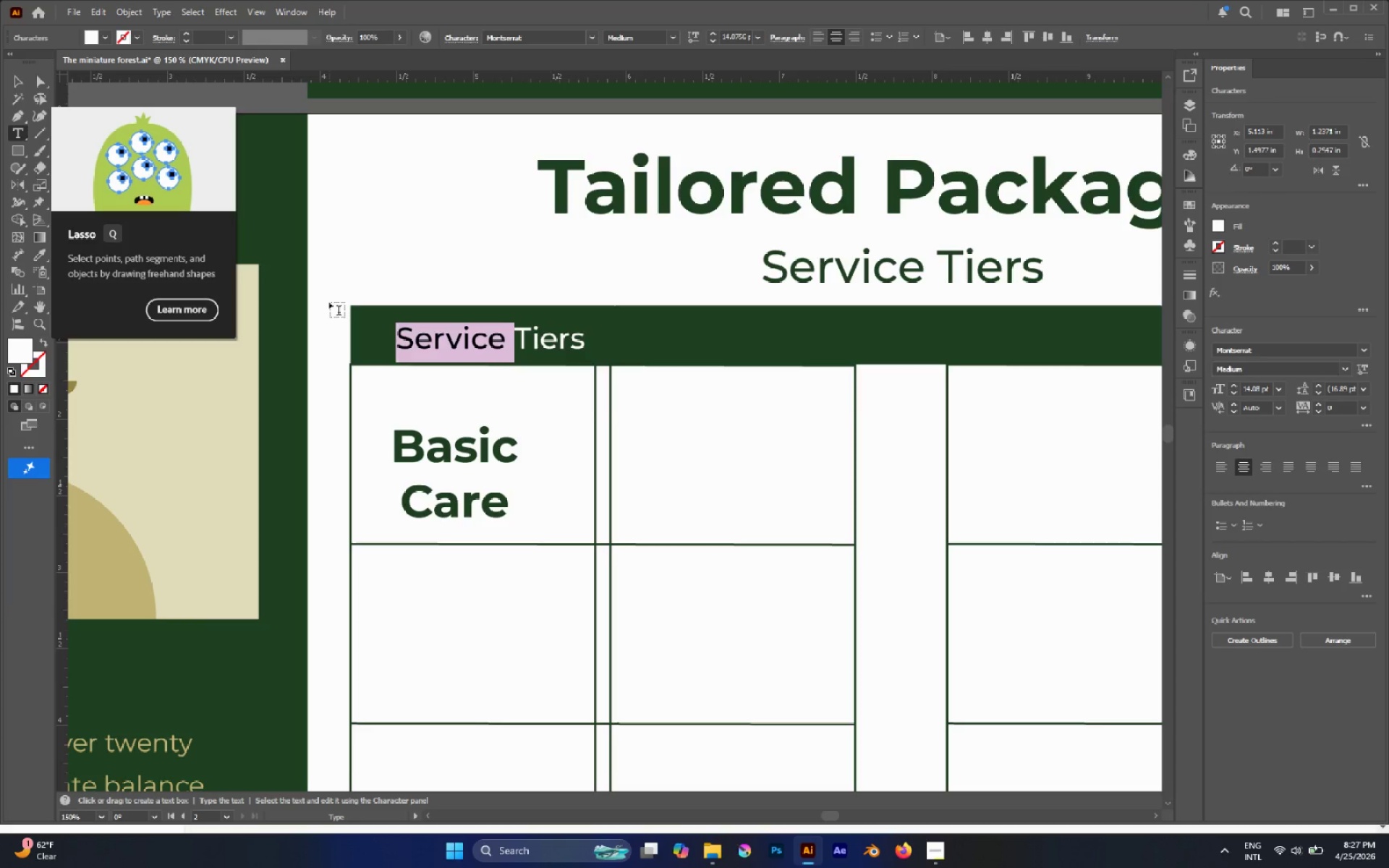 
key(Delete)
 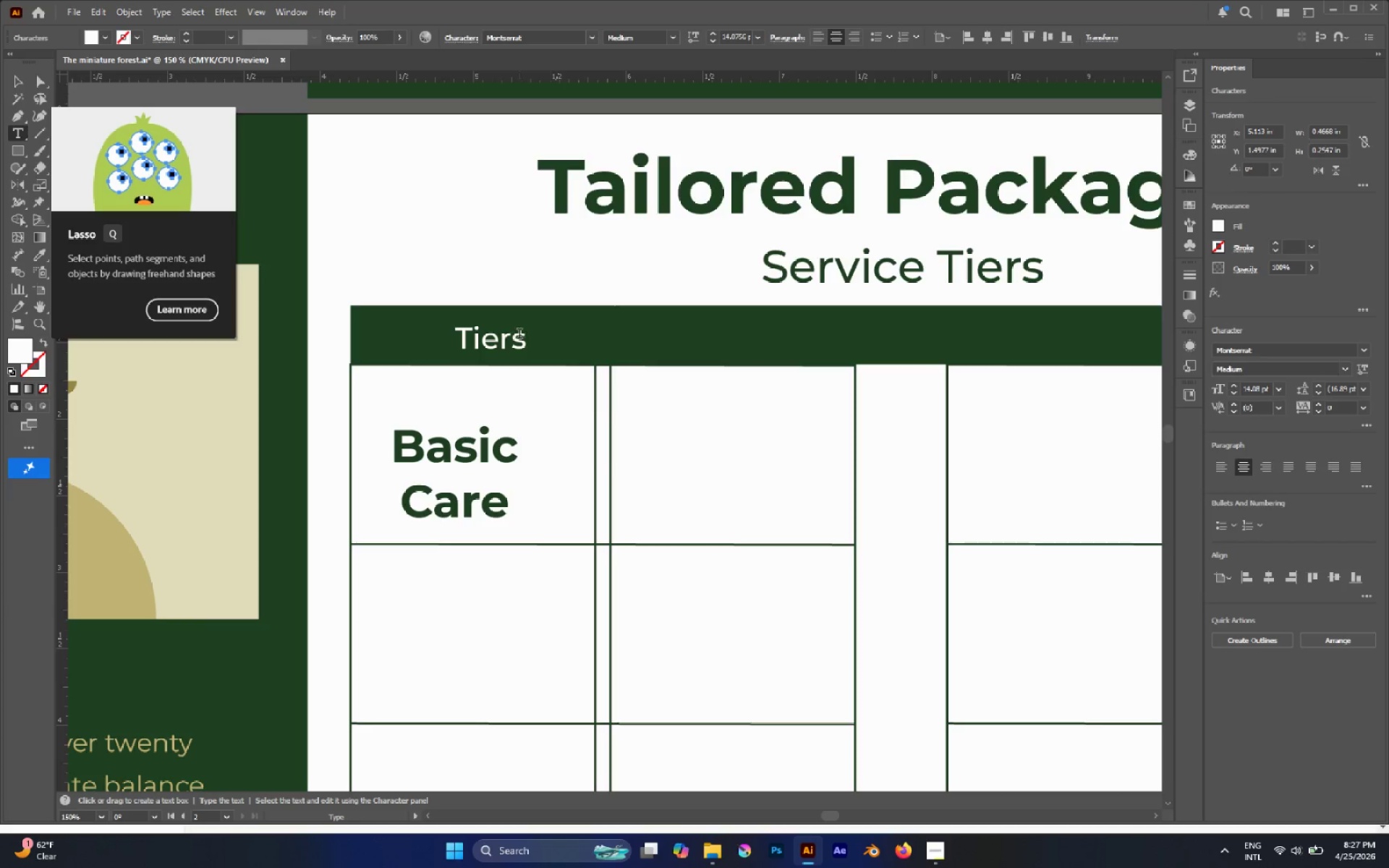 
left_click_drag(start_coordinate=[513, 336], to_coordinate=[551, 344])
 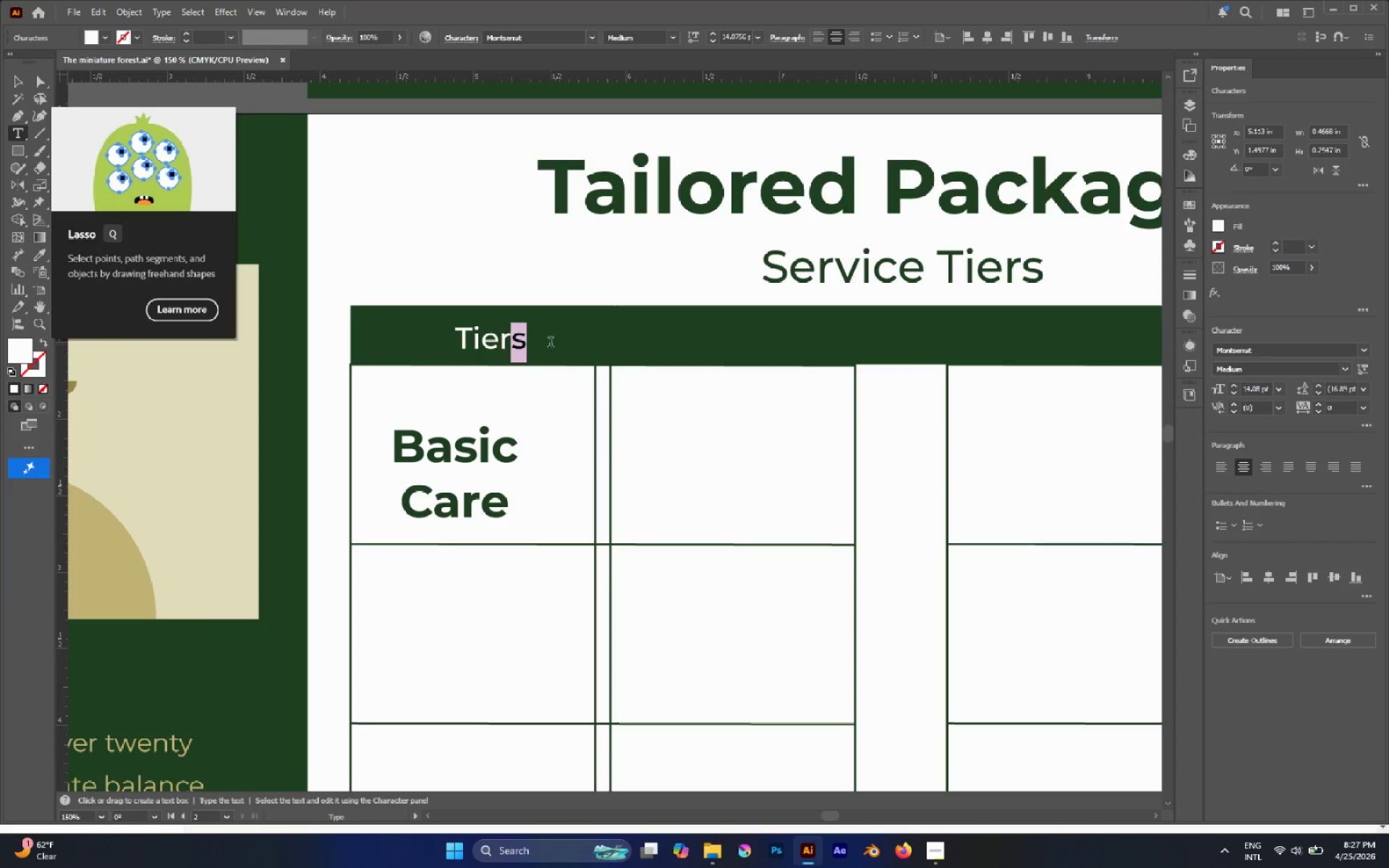 
key(Escape)
 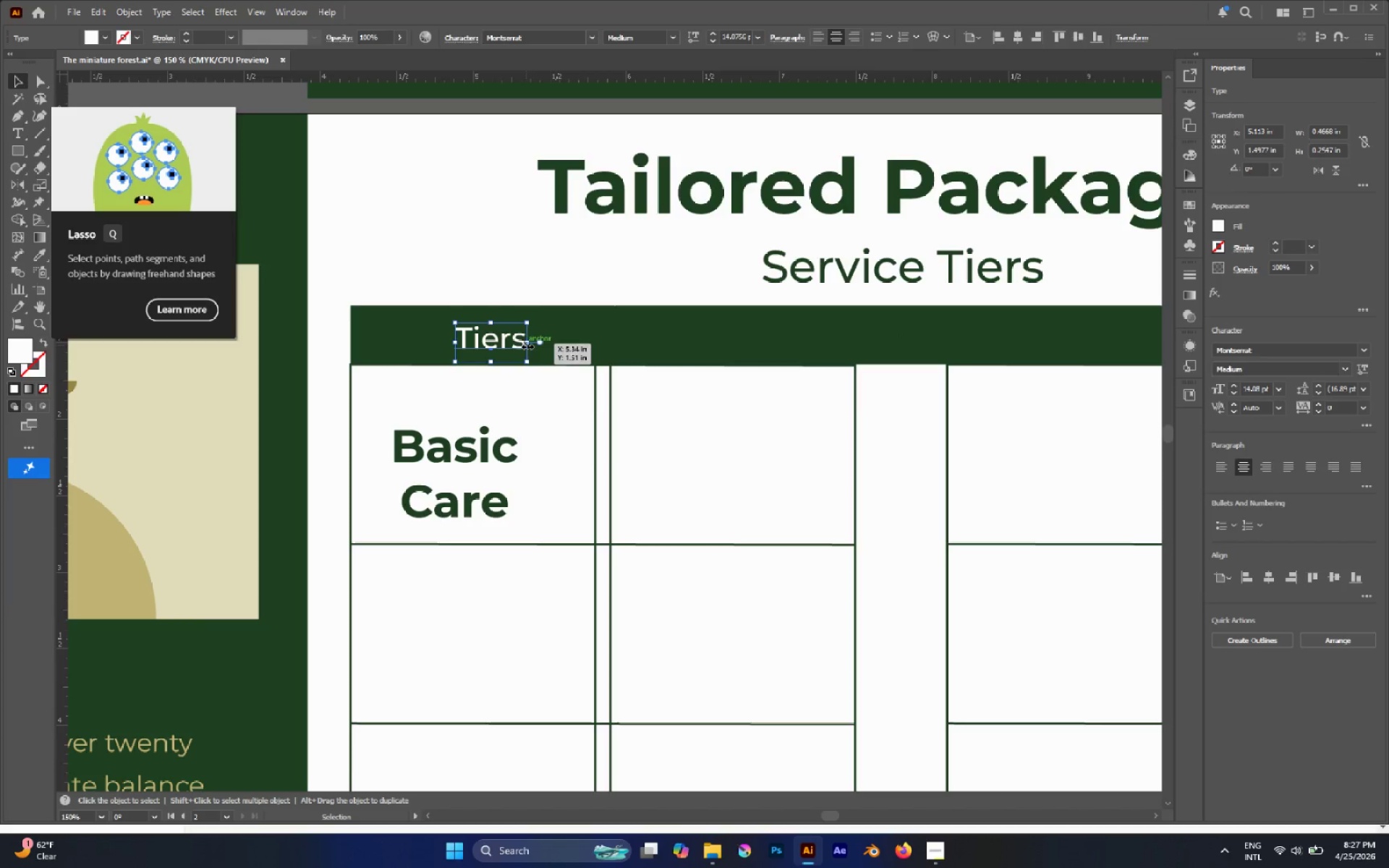 
double_click([517, 341])
 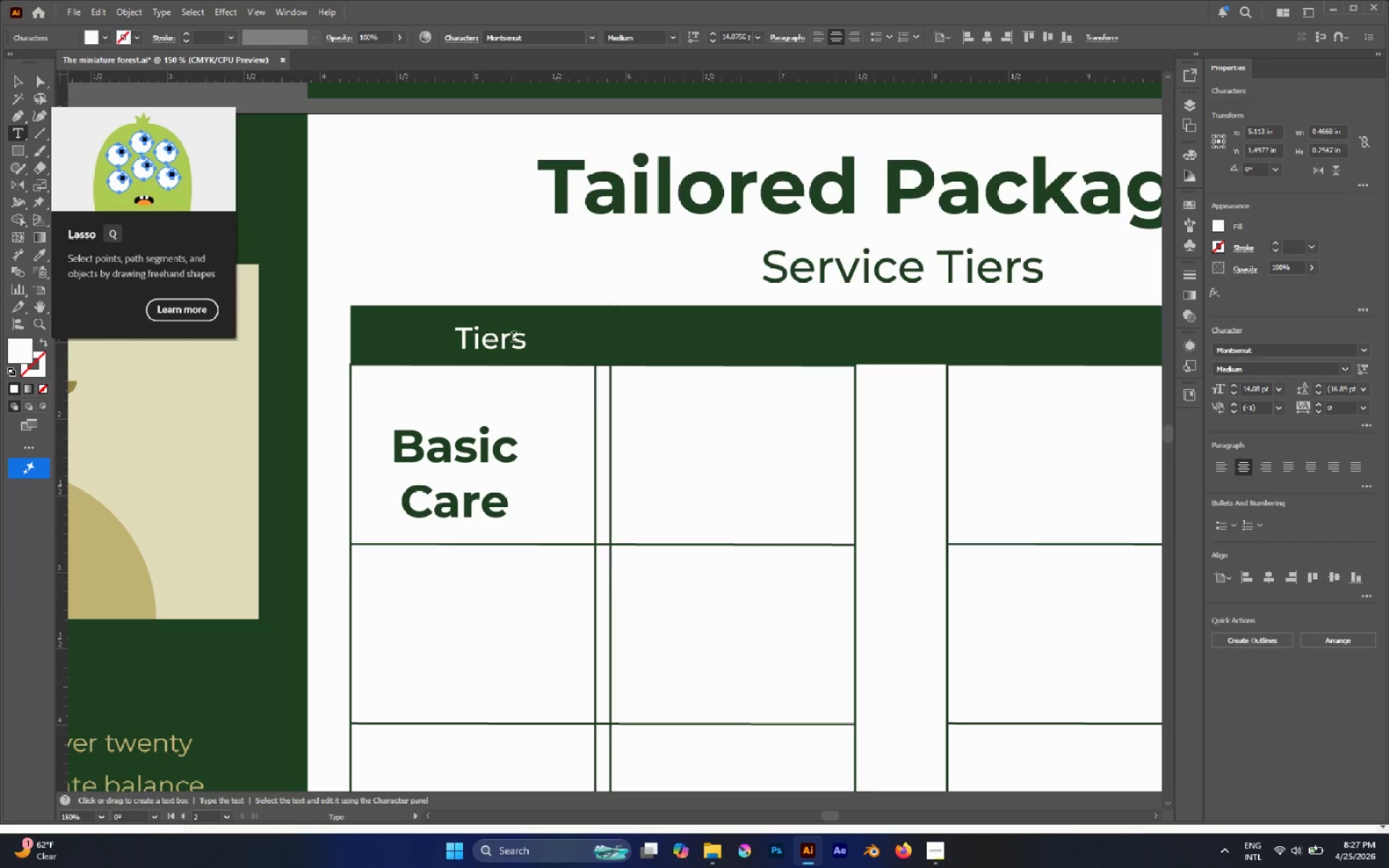 
left_click_drag(start_coordinate=[514, 338], to_coordinate=[529, 341])
 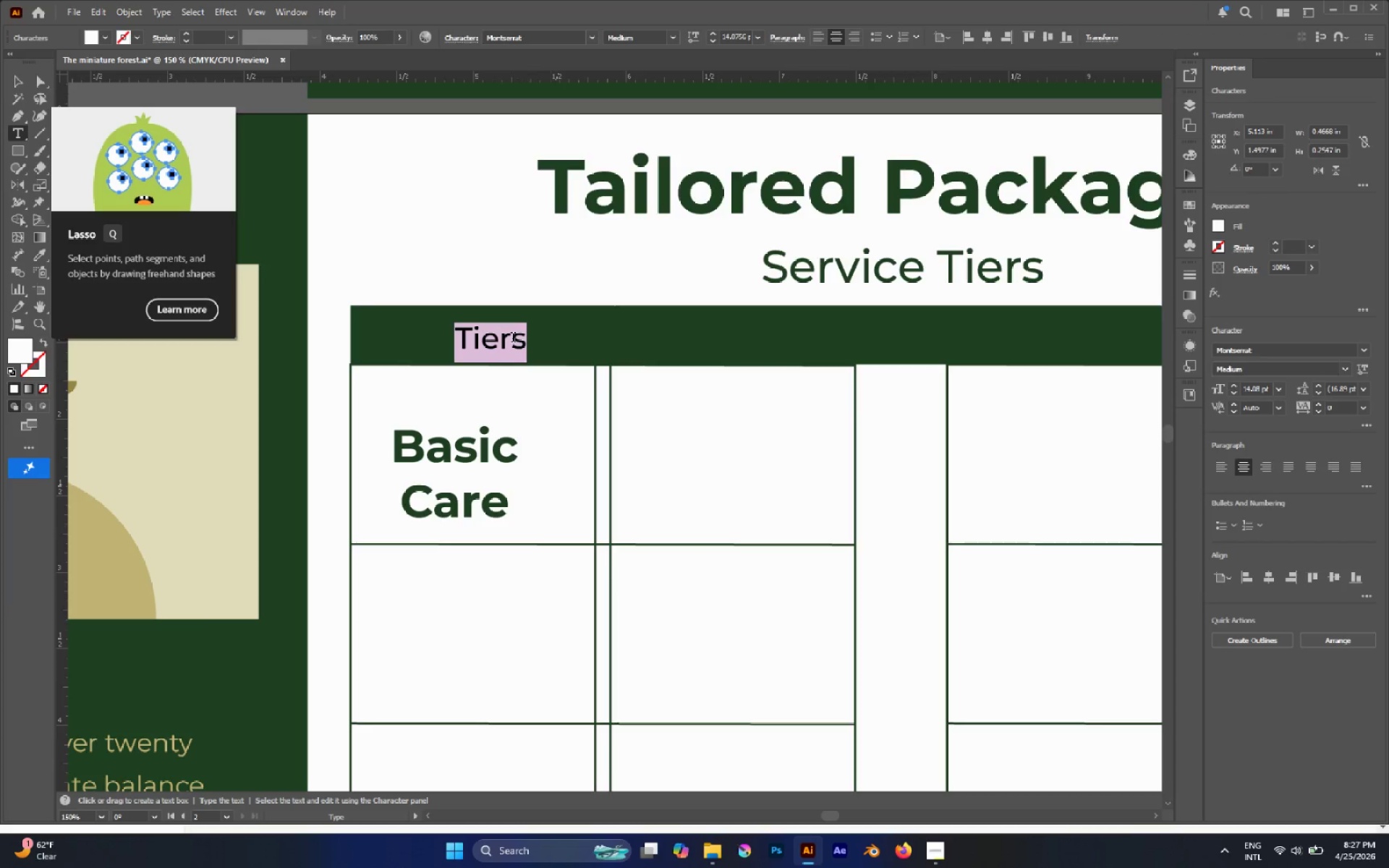 
left_click([509, 339])
 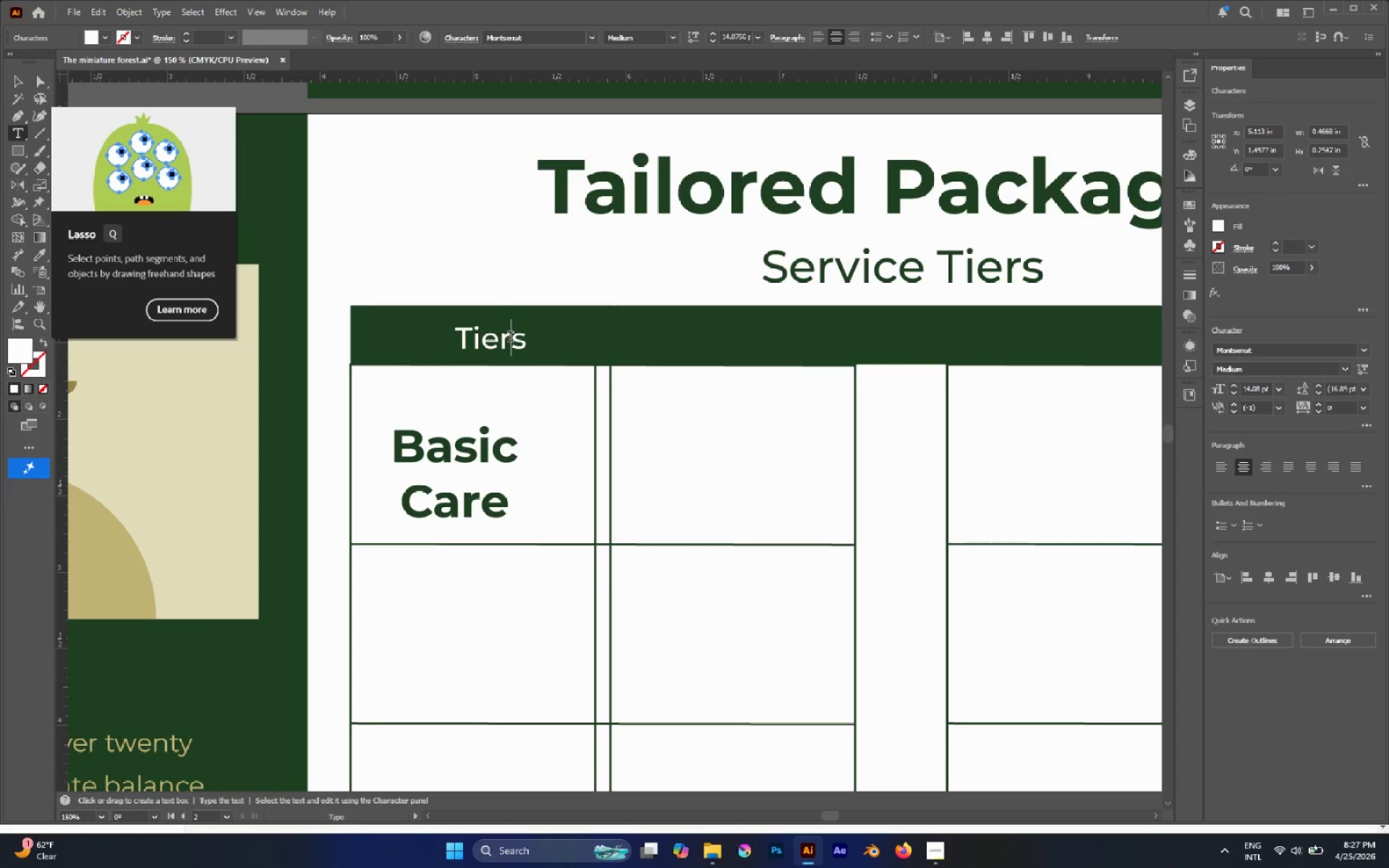 
key(Delete)
 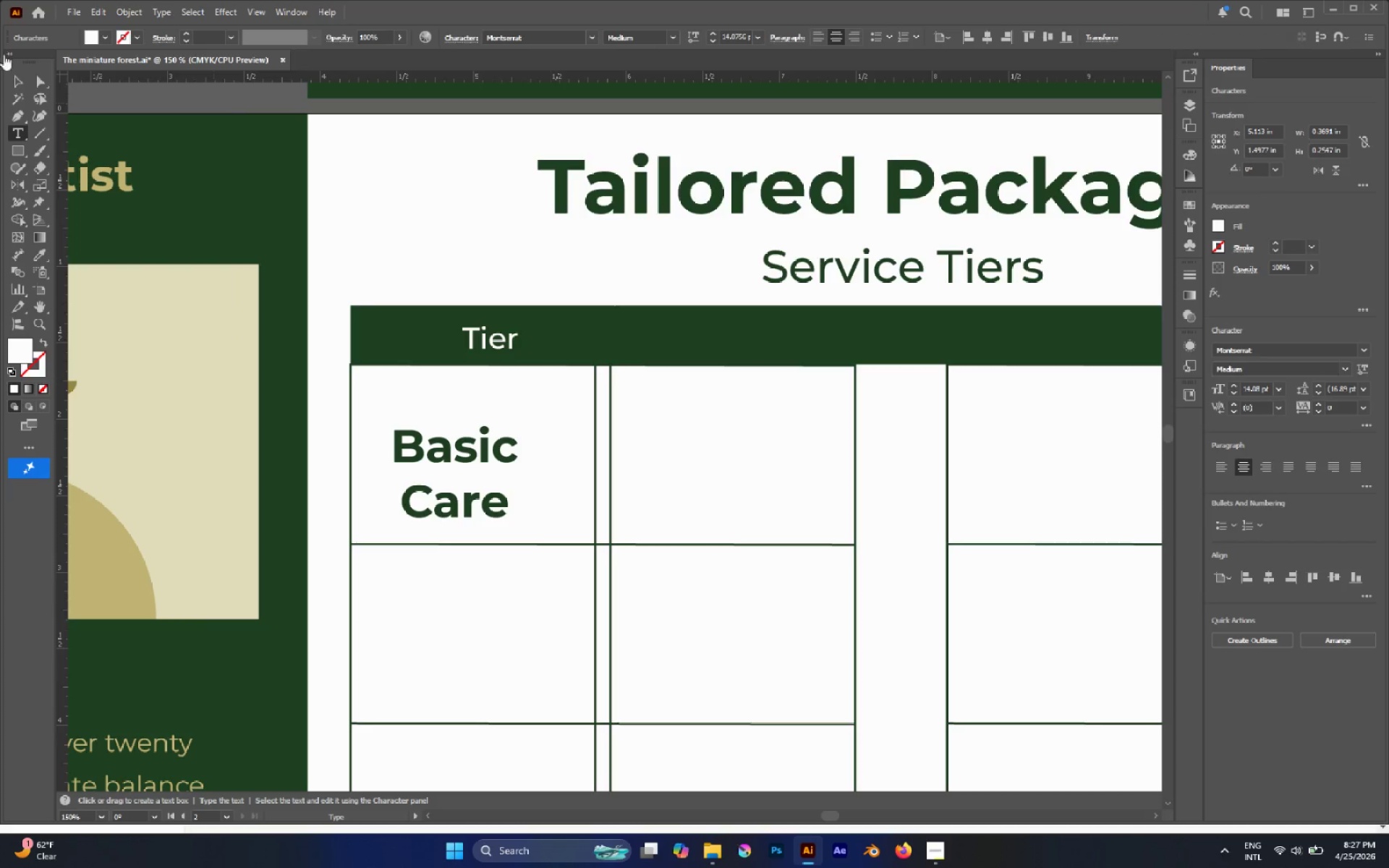 
left_click([22, 85])
 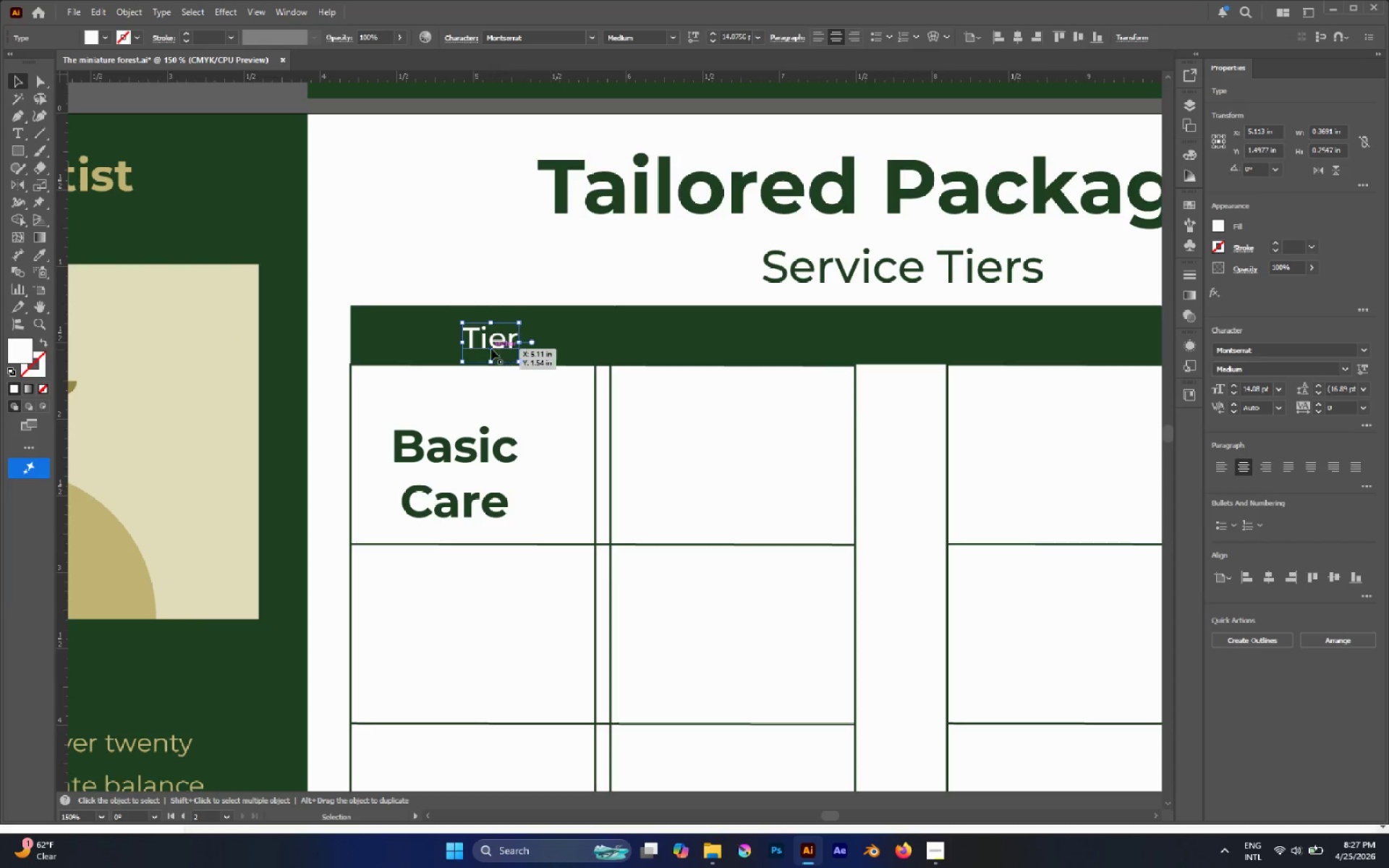 
left_click_drag(start_coordinate=[491, 347], to_coordinate=[430, 344])
 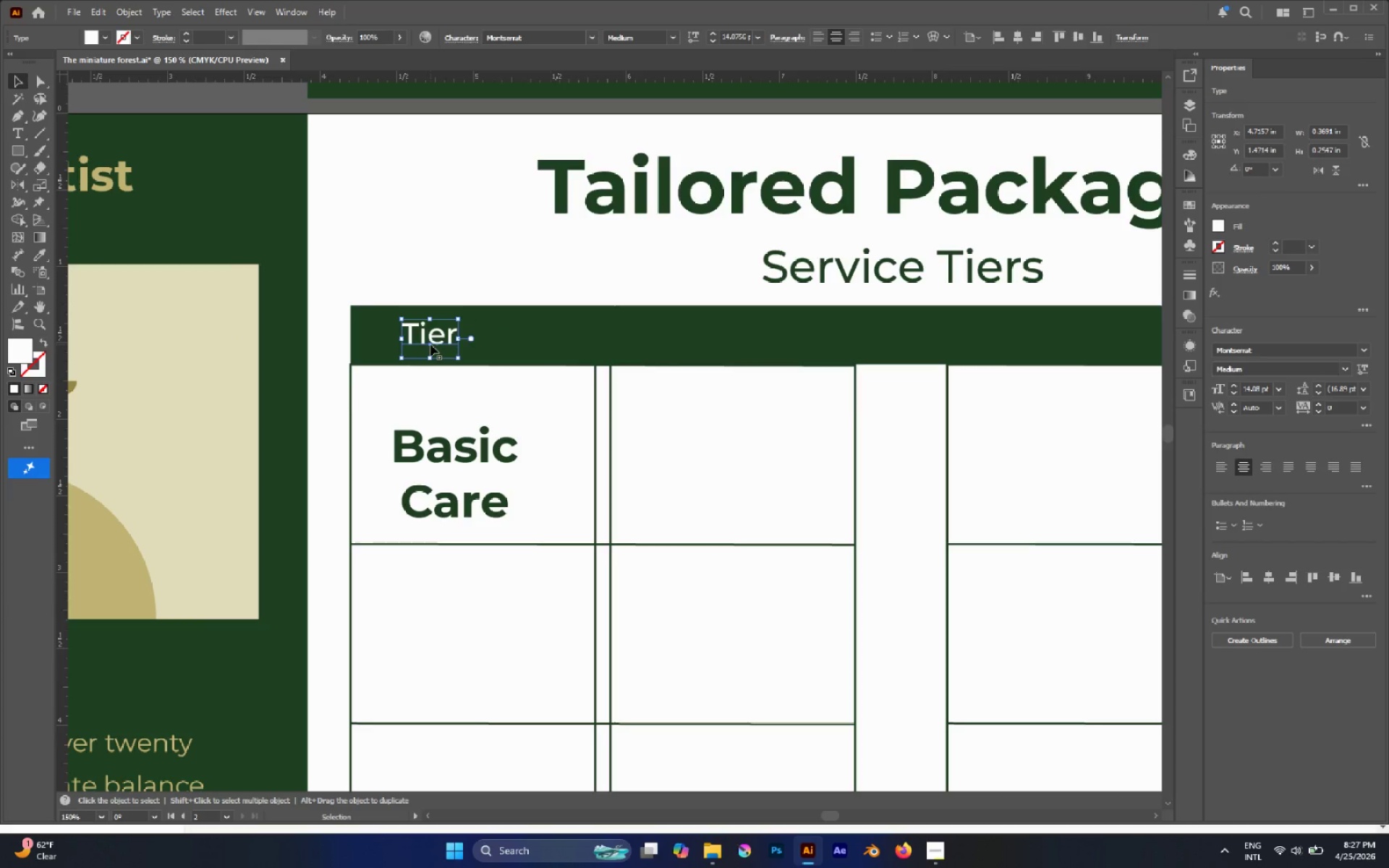 
hold_key(key=AltLeft, duration=0.64)
 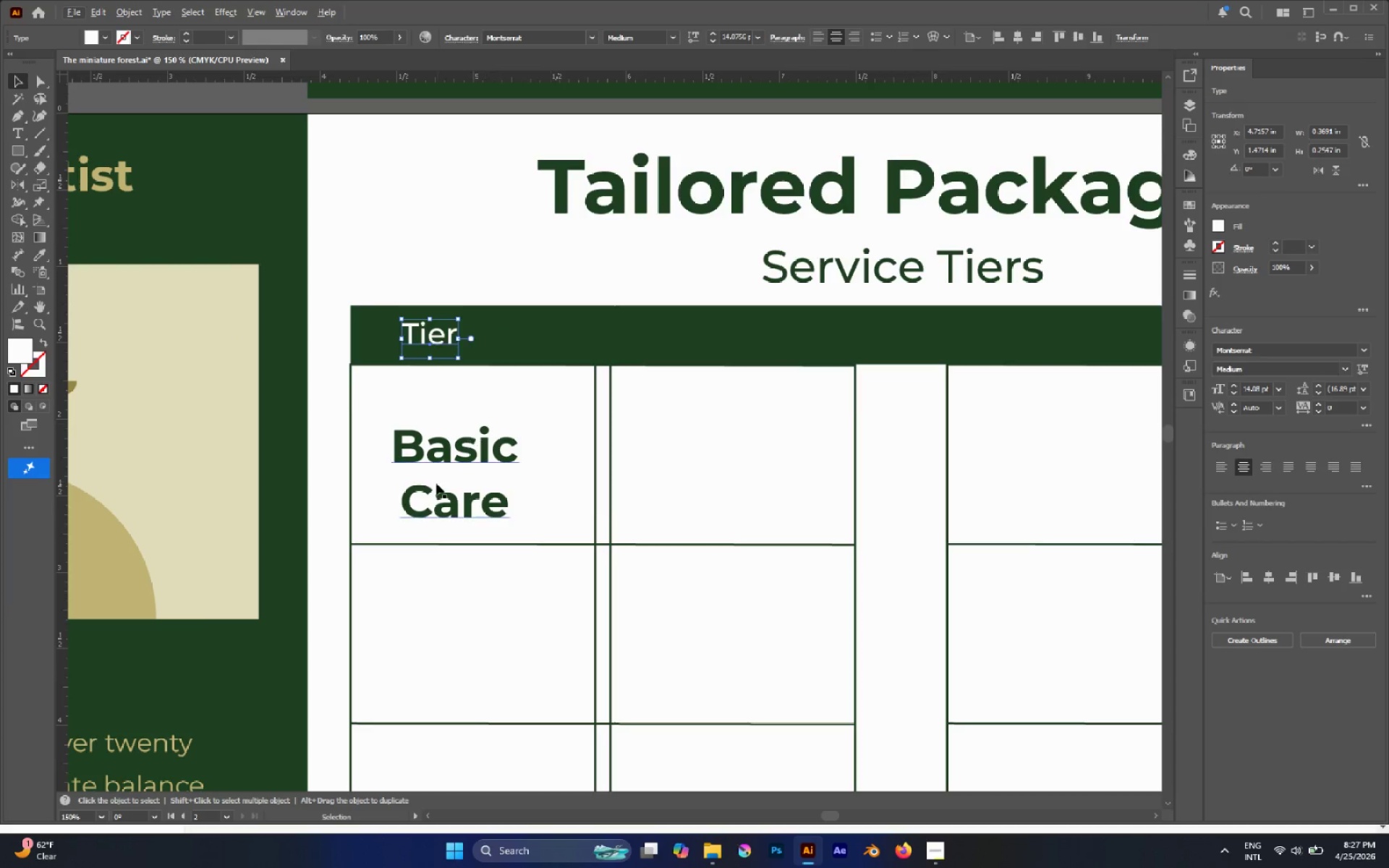 
left_click([435, 485])
 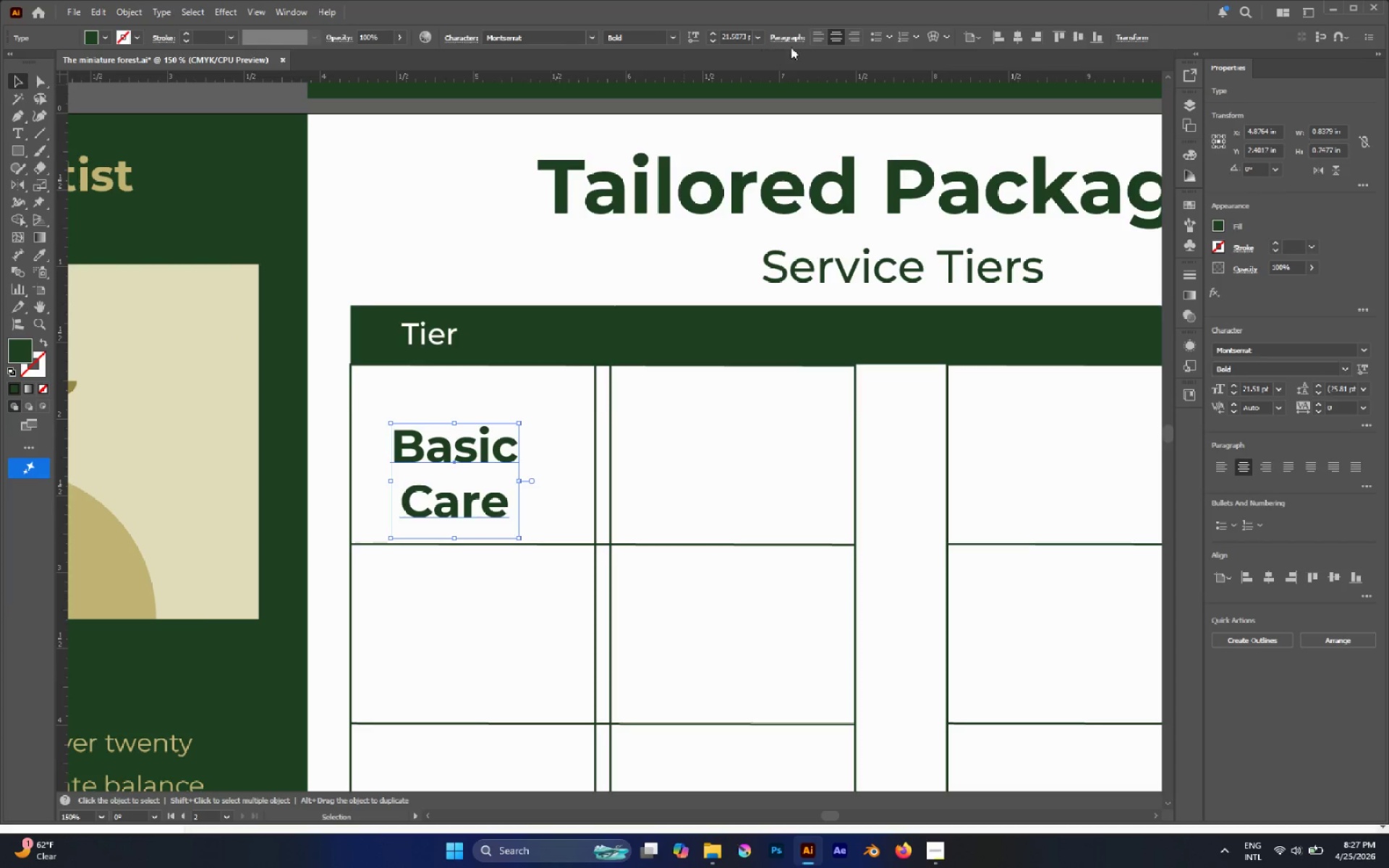 
left_click([815, 41])
 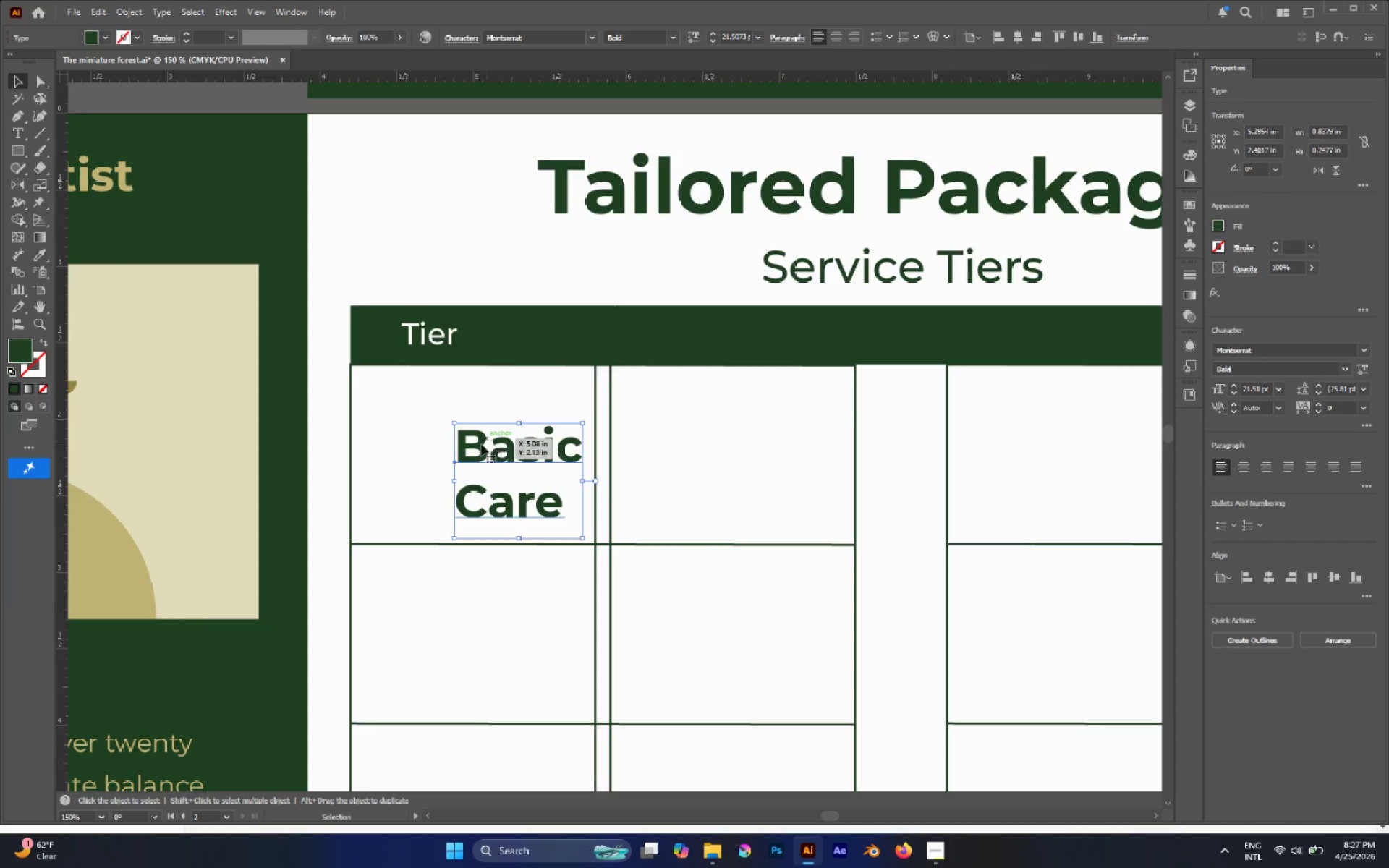 
hold_key(key=CapsLock, duration=0.58)
 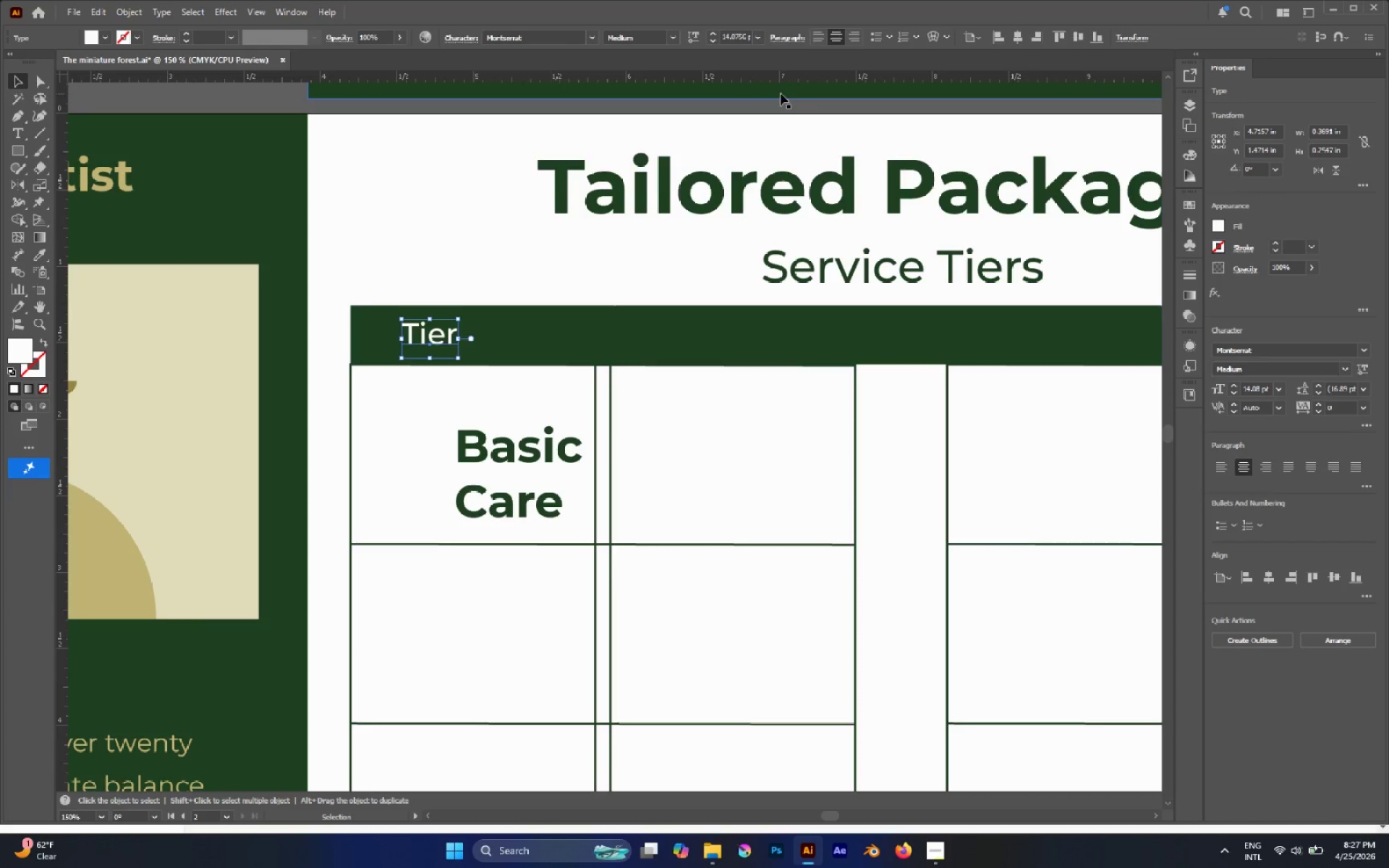 
left_click([420, 339])
 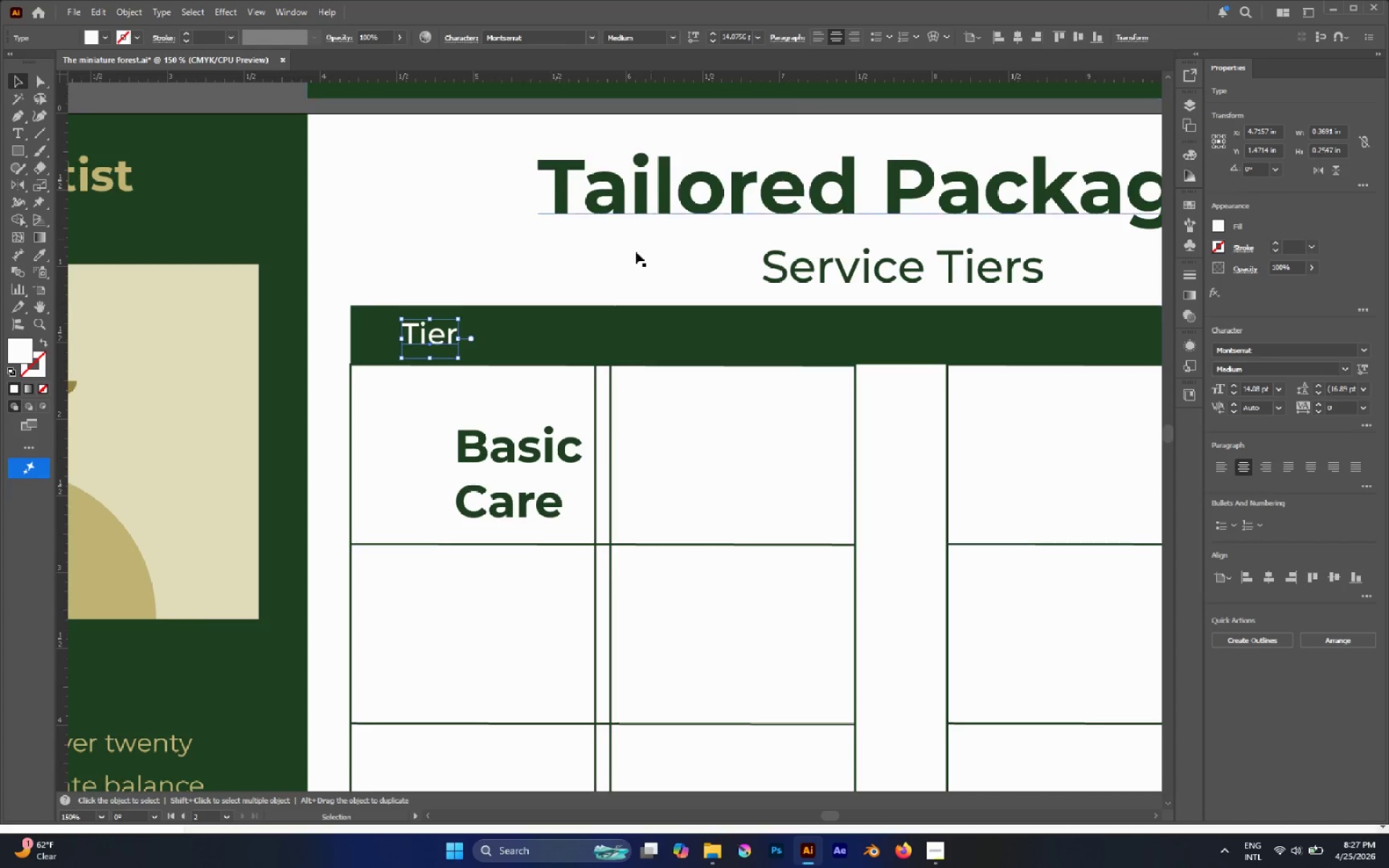 
hold_key(key=CapsLock, duration=0.61)
 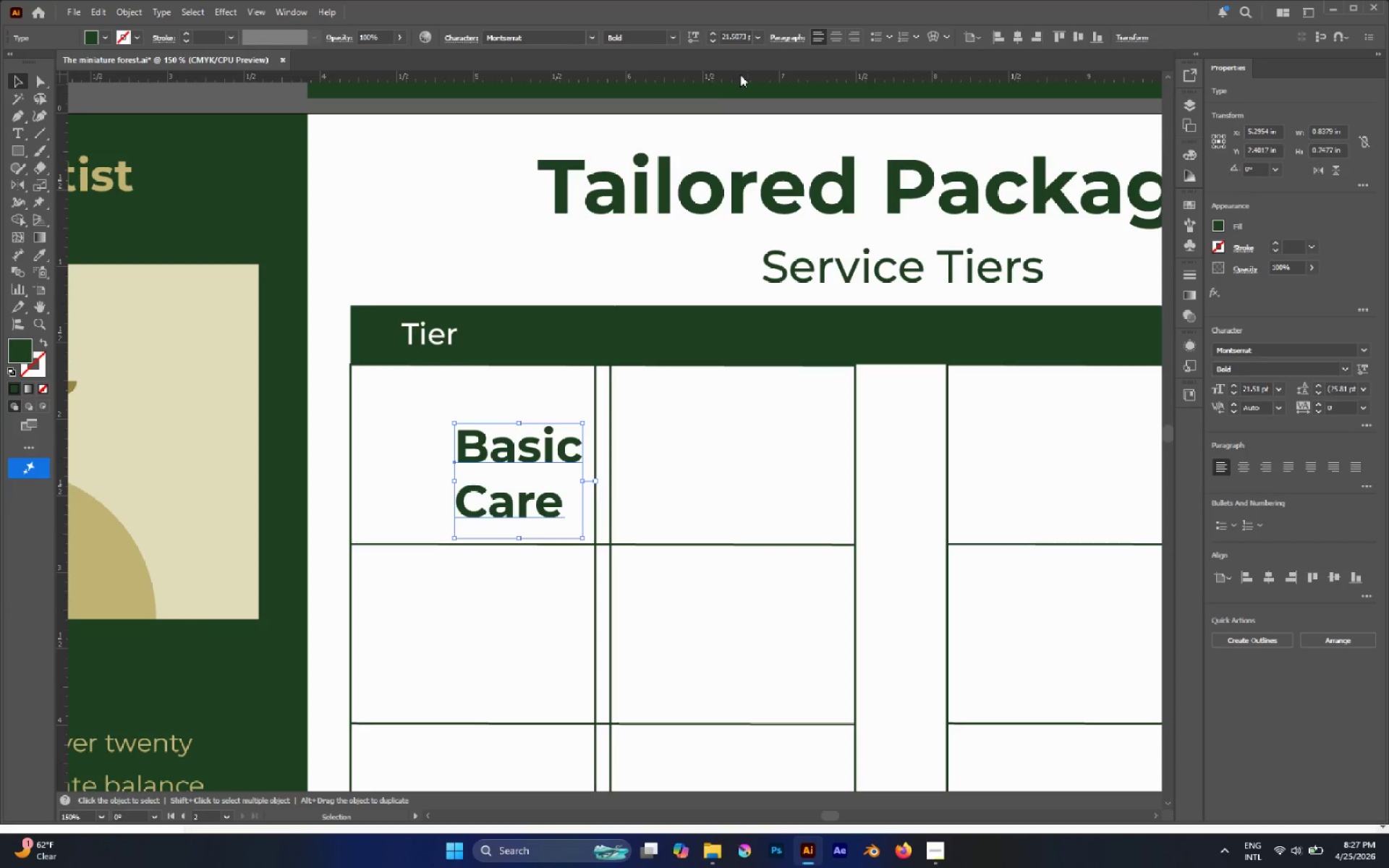 
left_click([541, 439])
 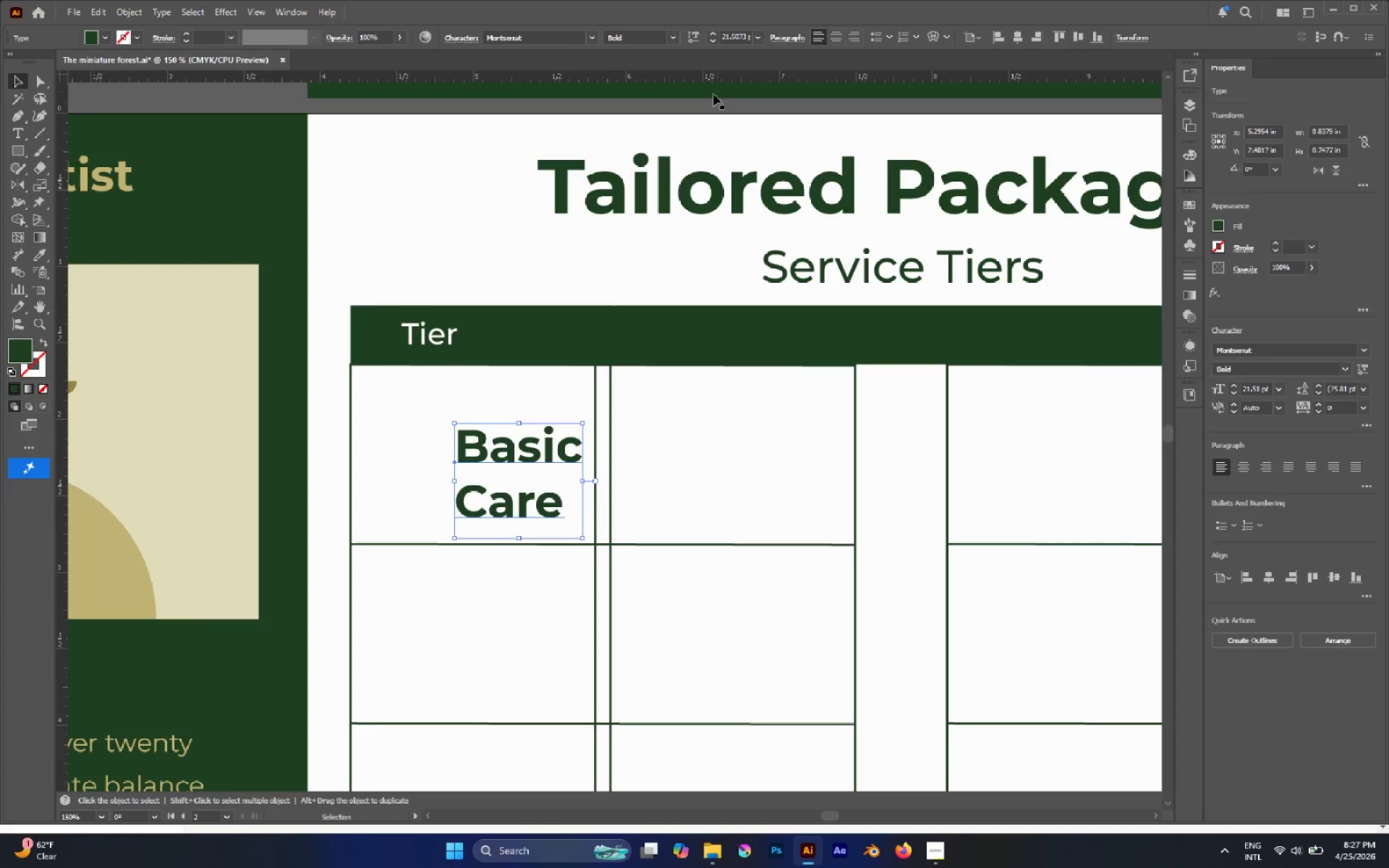 
key(CapsLock)
 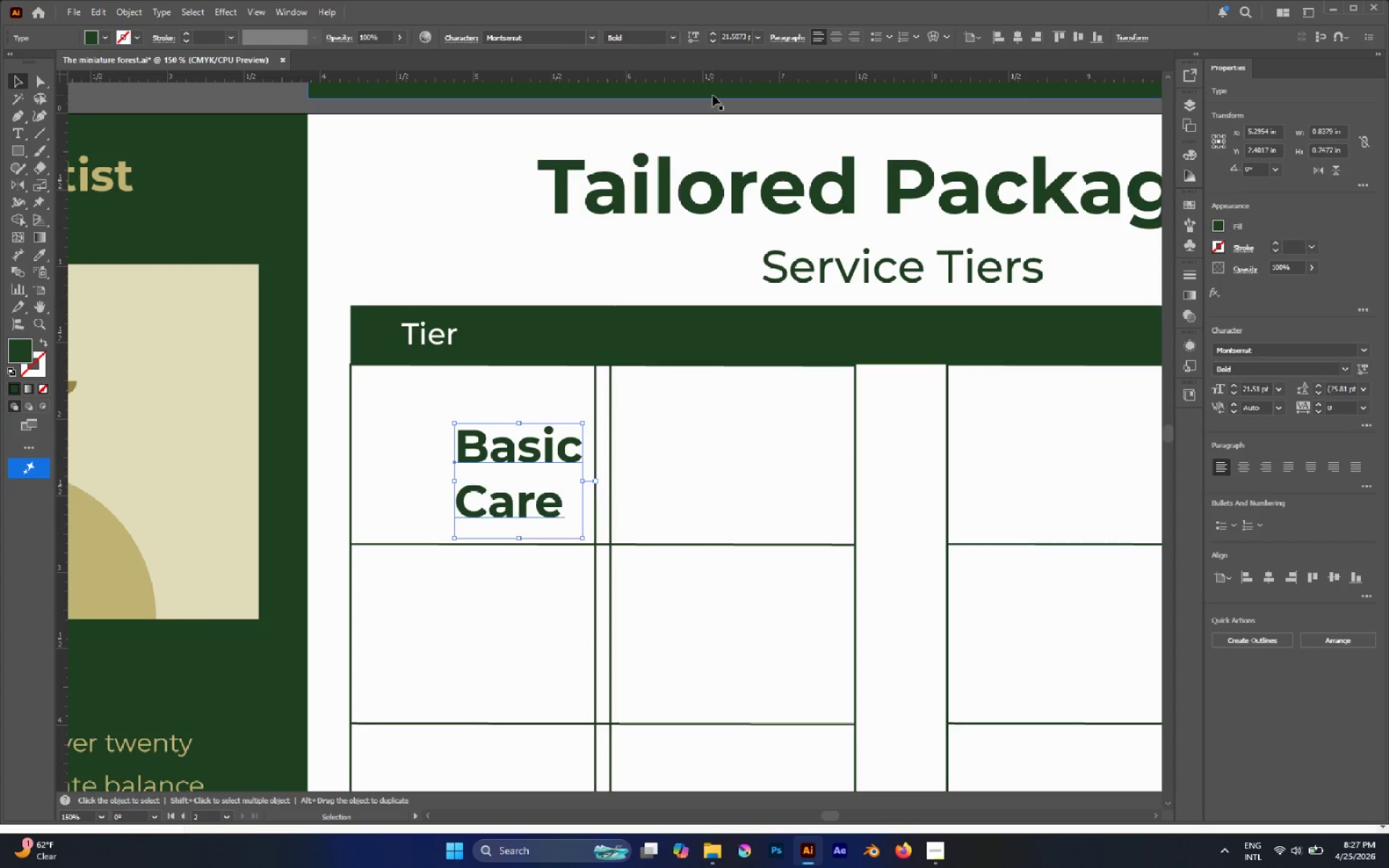 
key(CapsLock)
 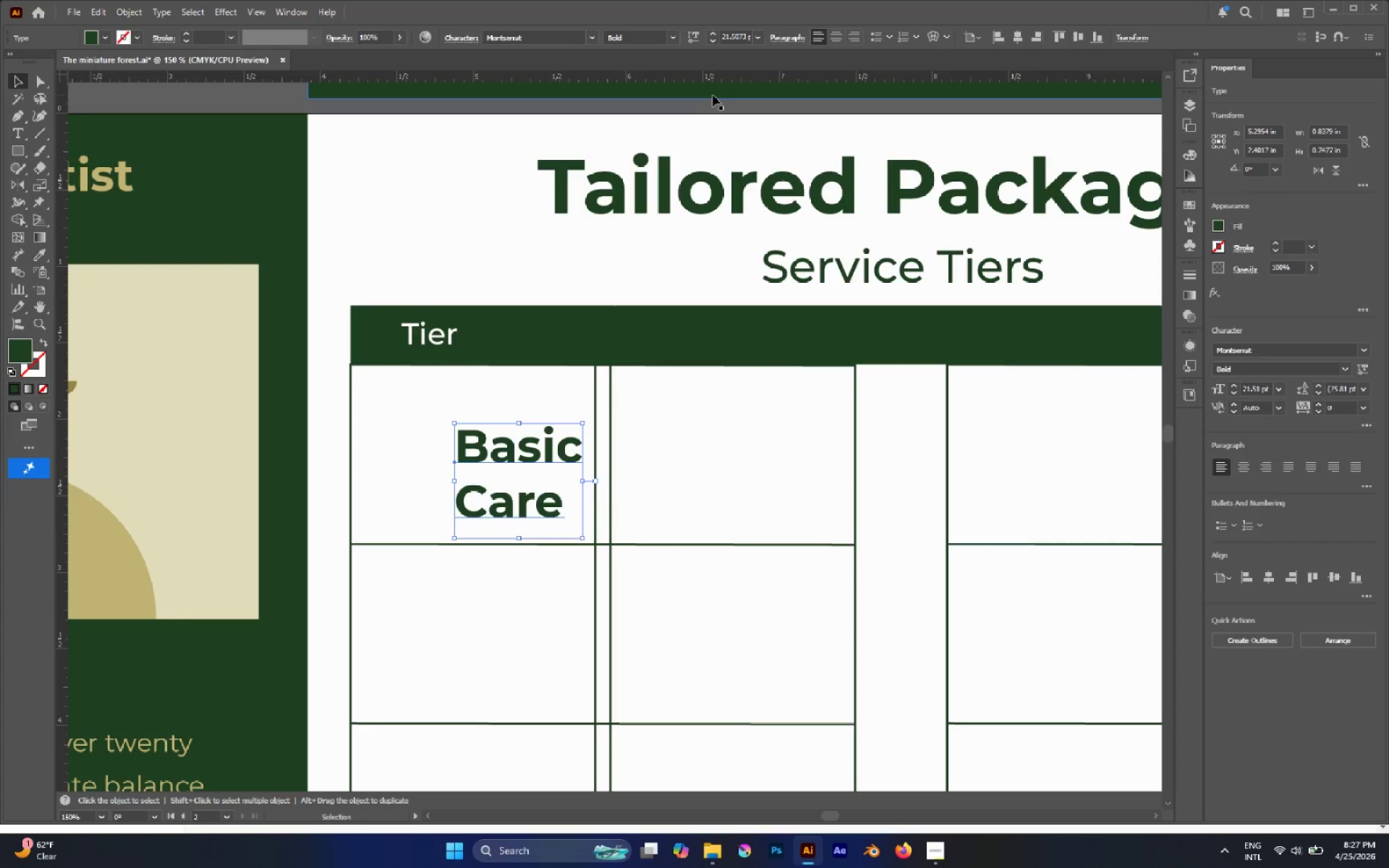 
hold_key(key=ShiftLeft, duration=1.72)
left_click([439, 342])
 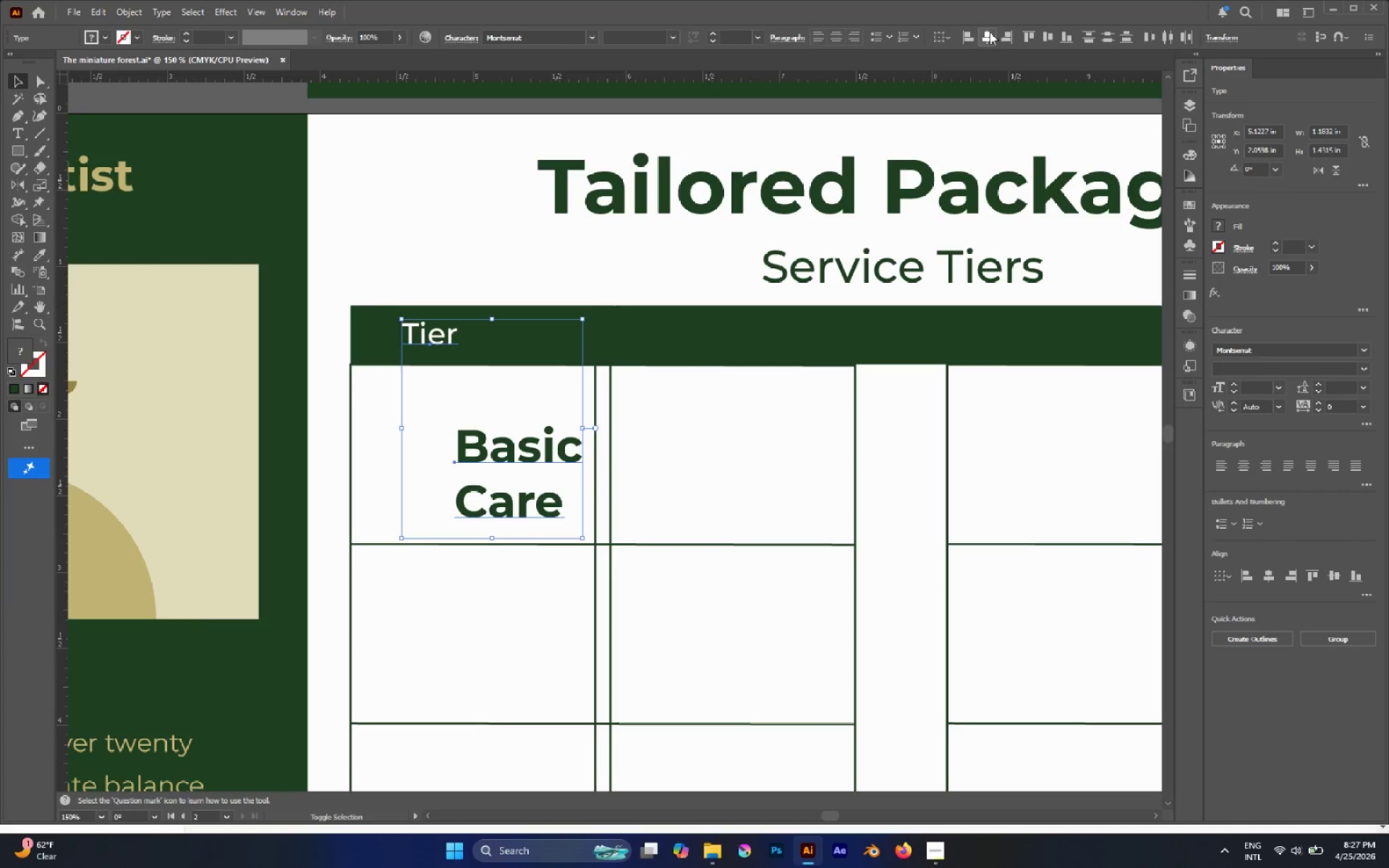 
left_click([970, 35])
 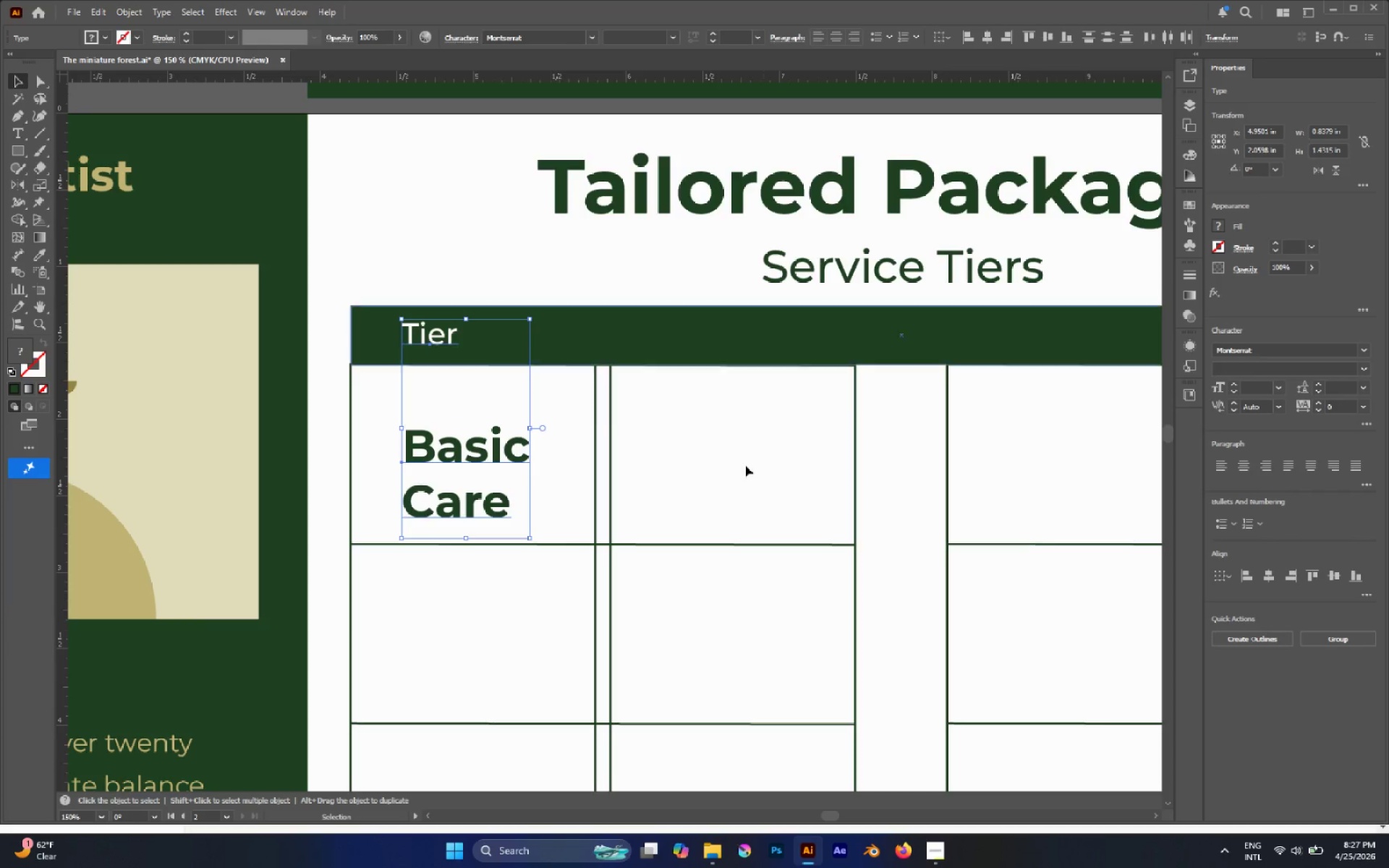 
left_click([729, 484])
 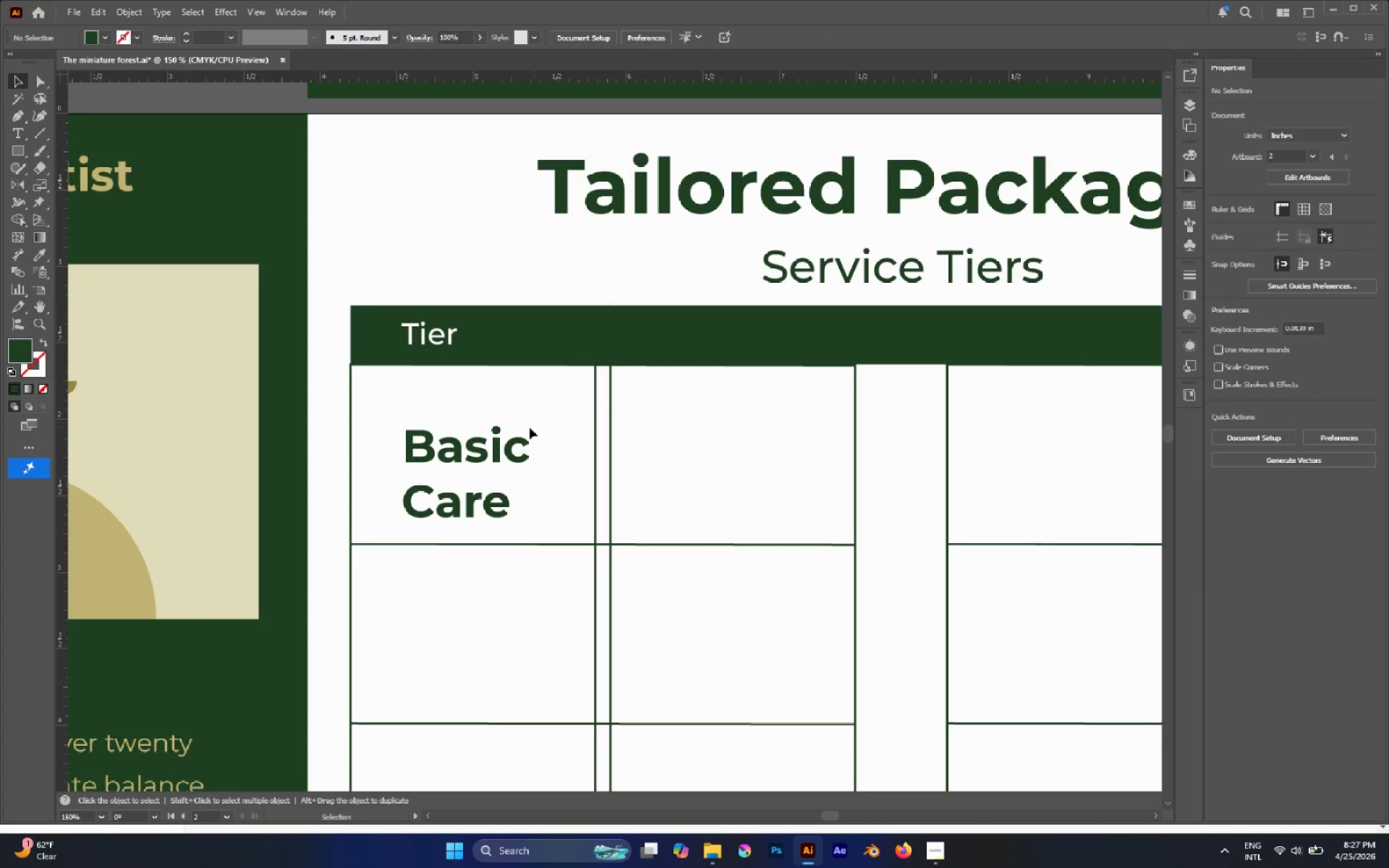 
hold_key(key=AltLeft, duration=1.14)
 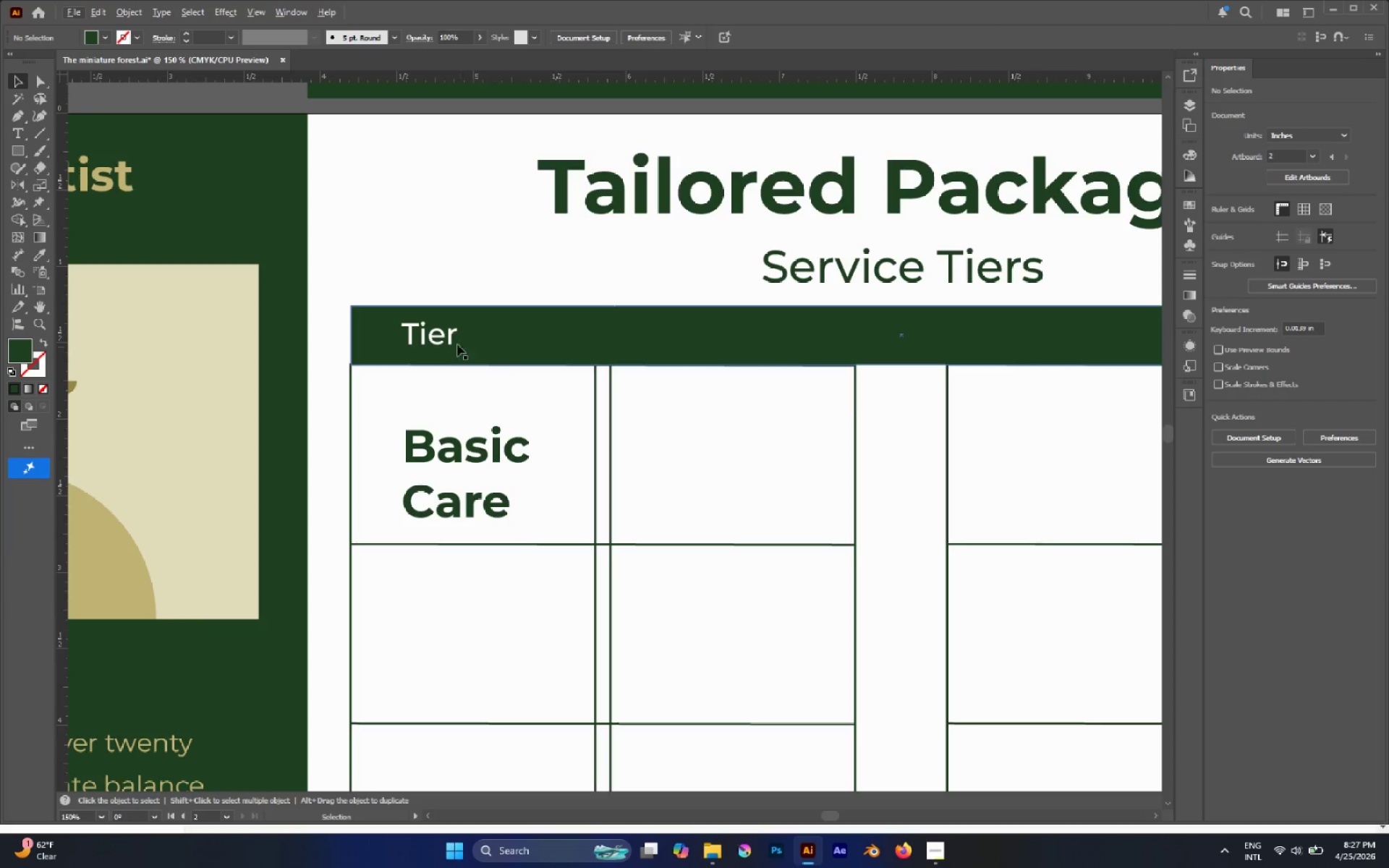 
hold_key(key=AltLeft, duration=2.64)
left_click_drag(start_coordinate=[440, 338], to_coordinate=[651, 339])
 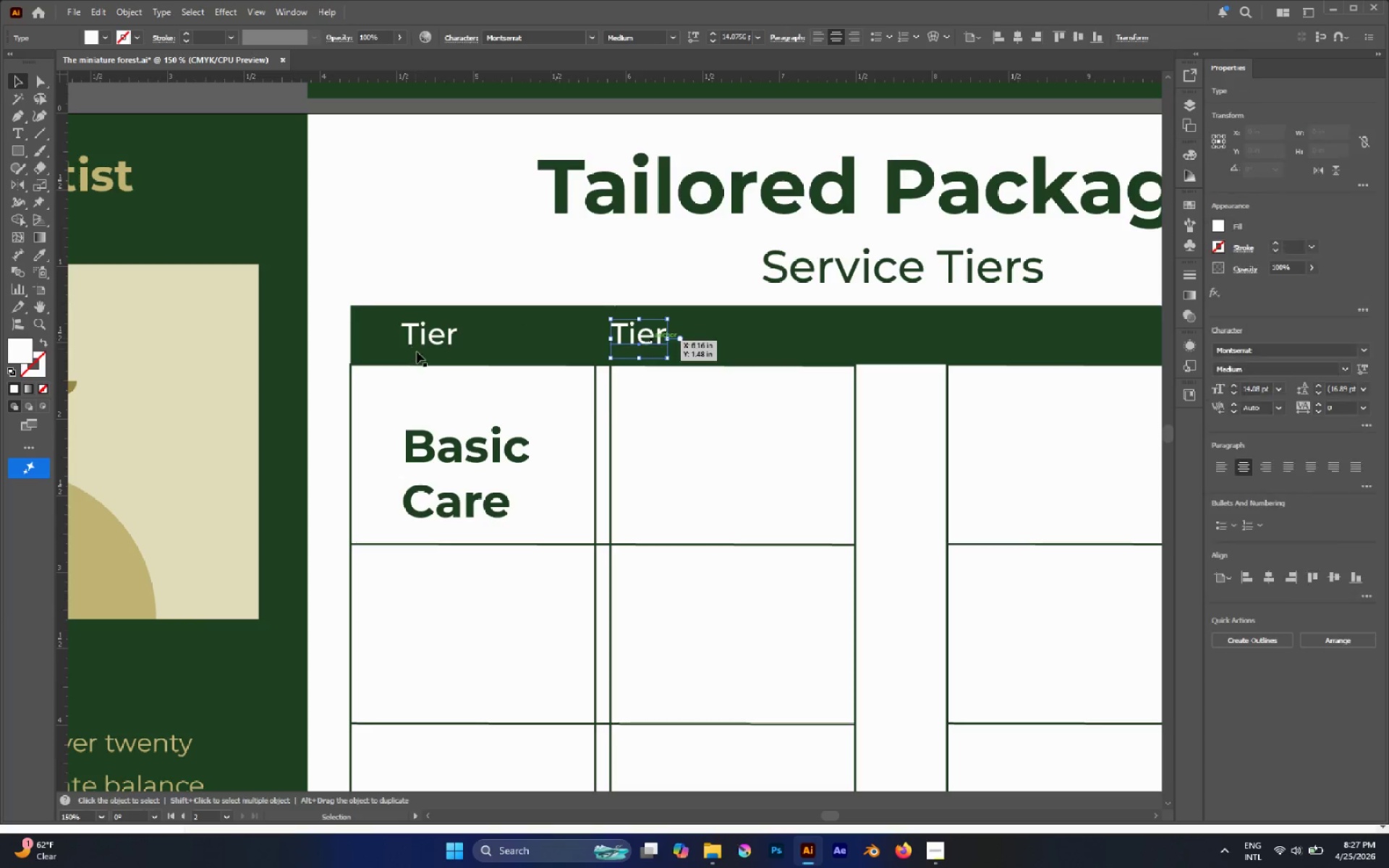 
hold_key(key=ShiftLeft, duration=2.05)
 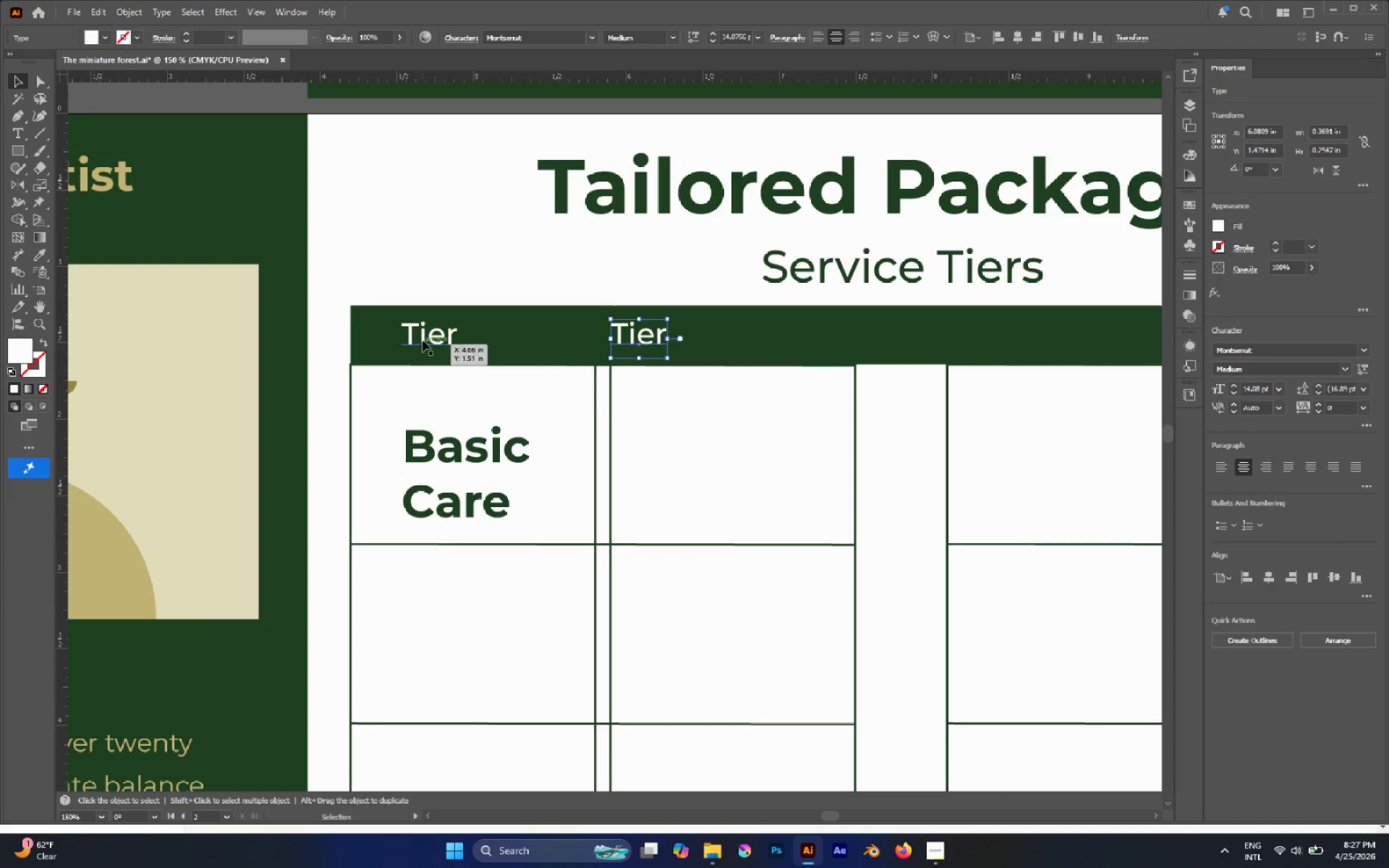 
left_click([422, 340])
 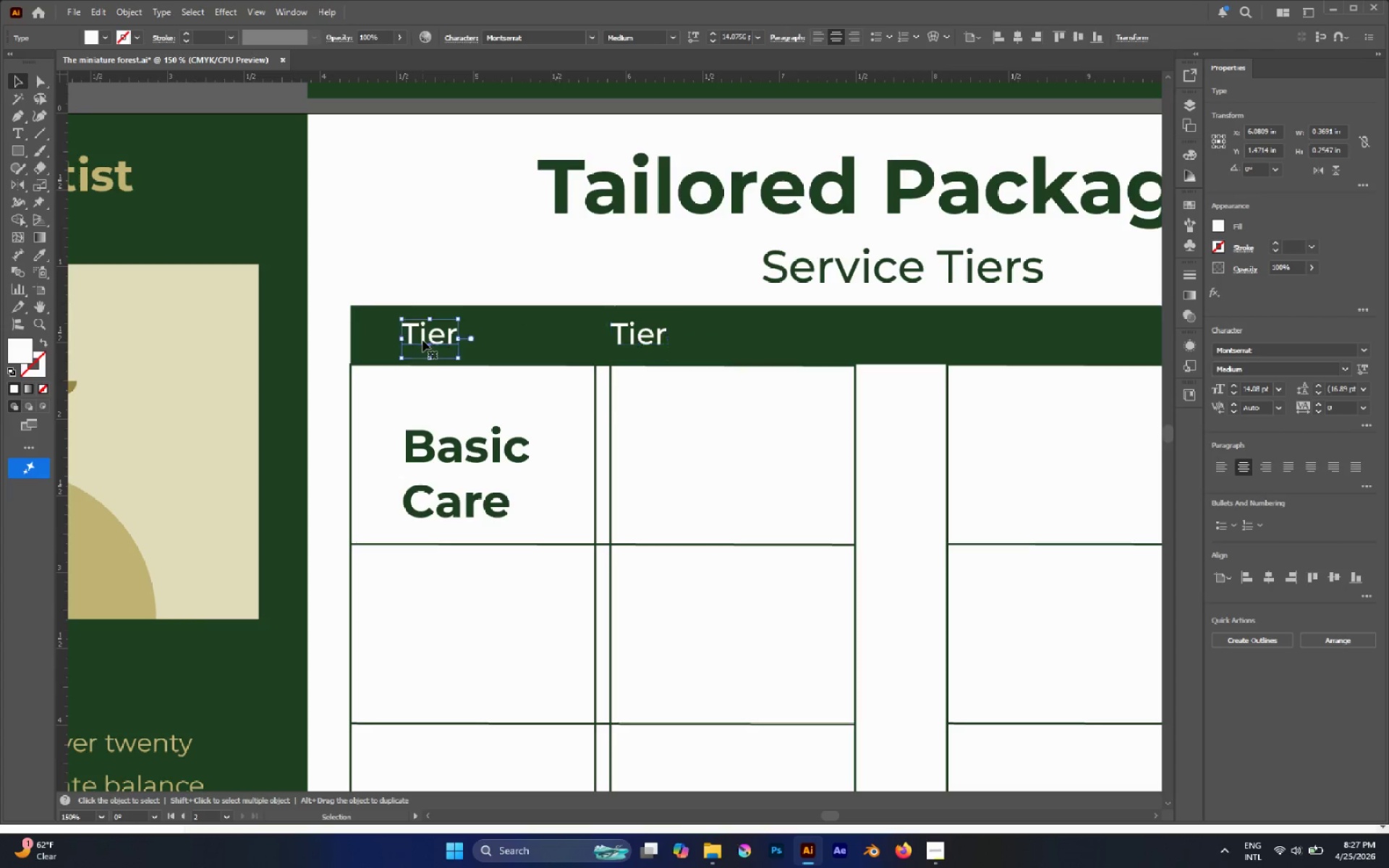 
hold_key(key=ShiftLeft, duration=0.84)
left_click([441, 441])
 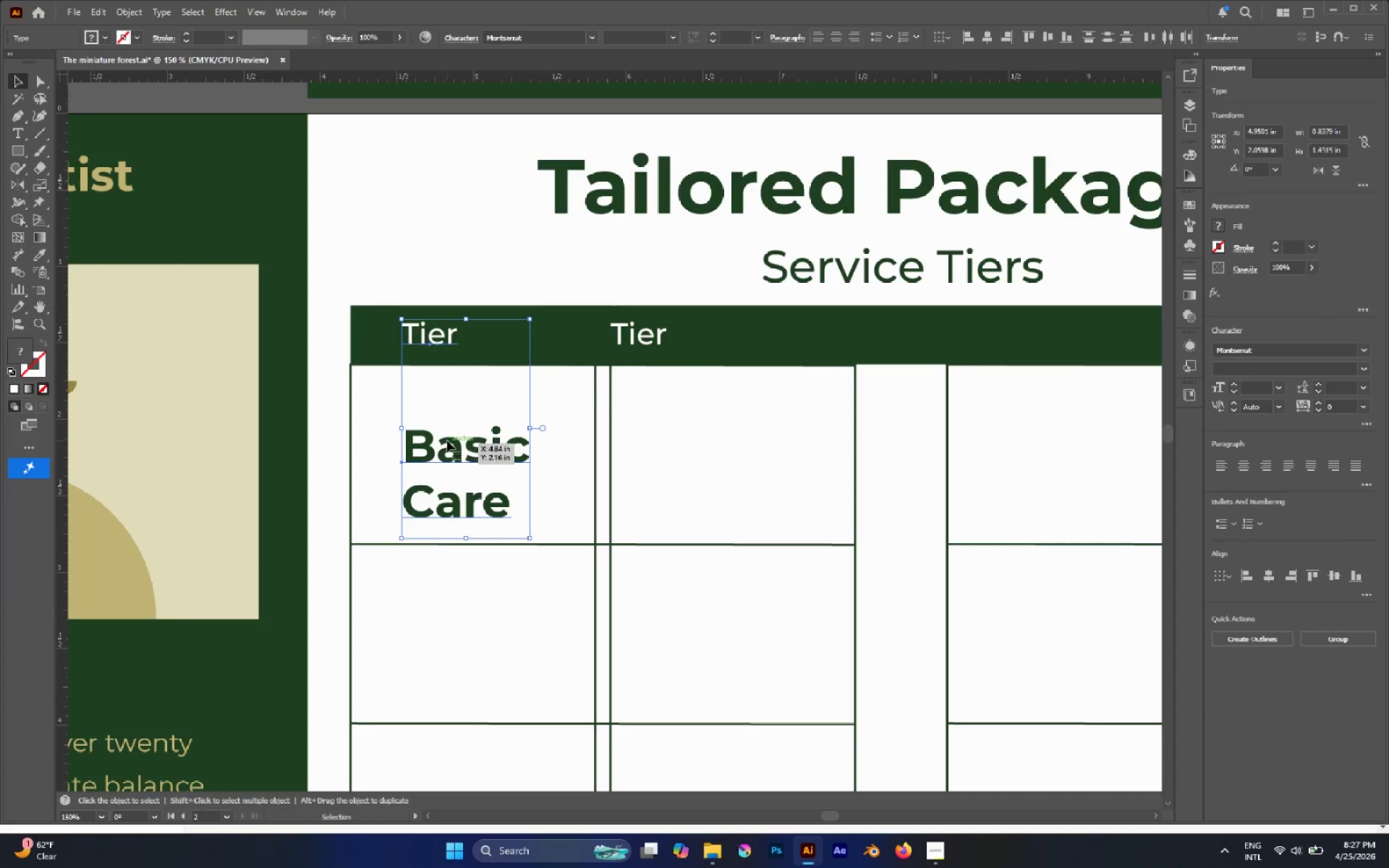 
left_click_drag(start_coordinate=[447, 441], to_coordinate=[398, 442])
 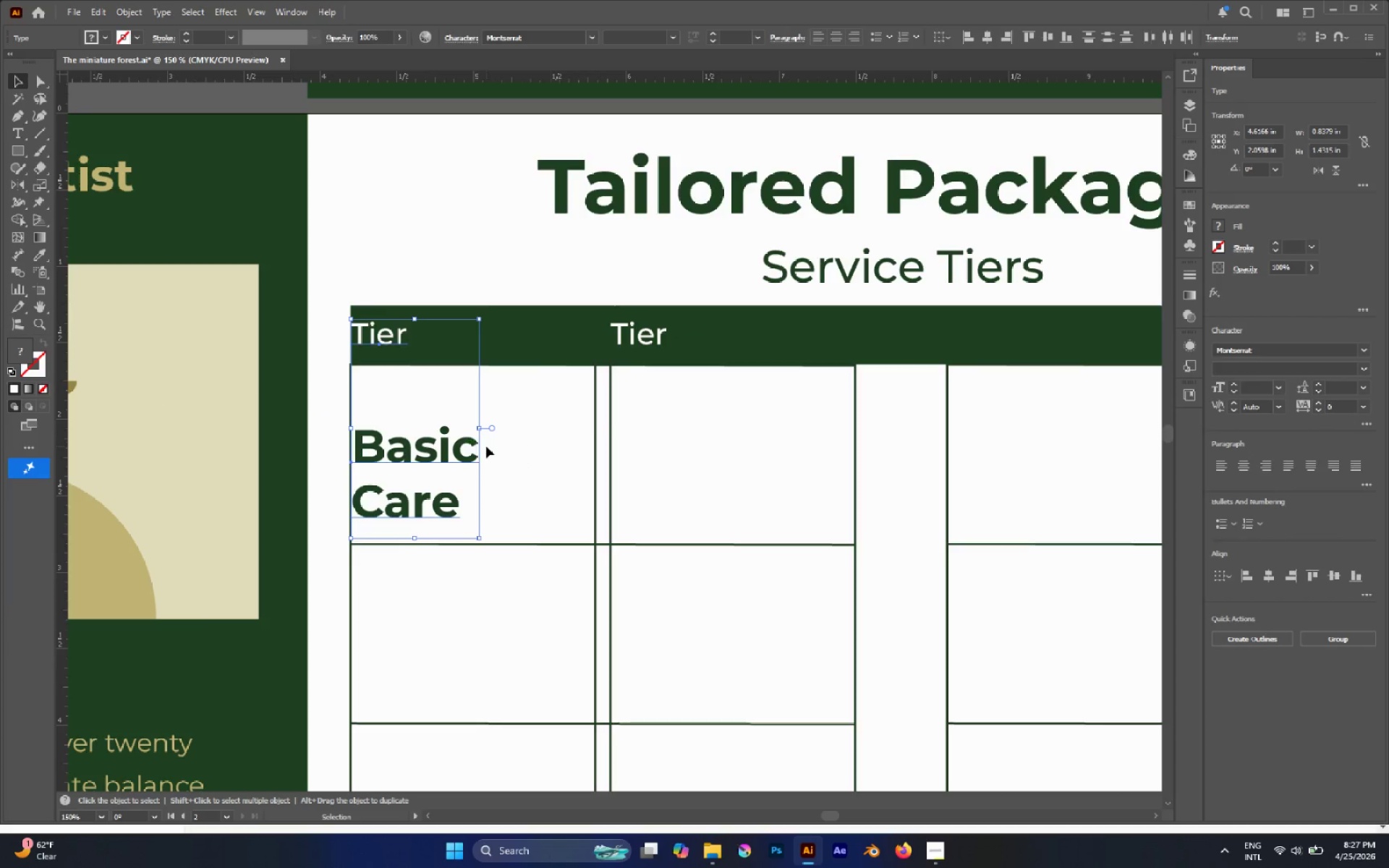 
hold_key(key=ShiftLeft, duration=1.64)
 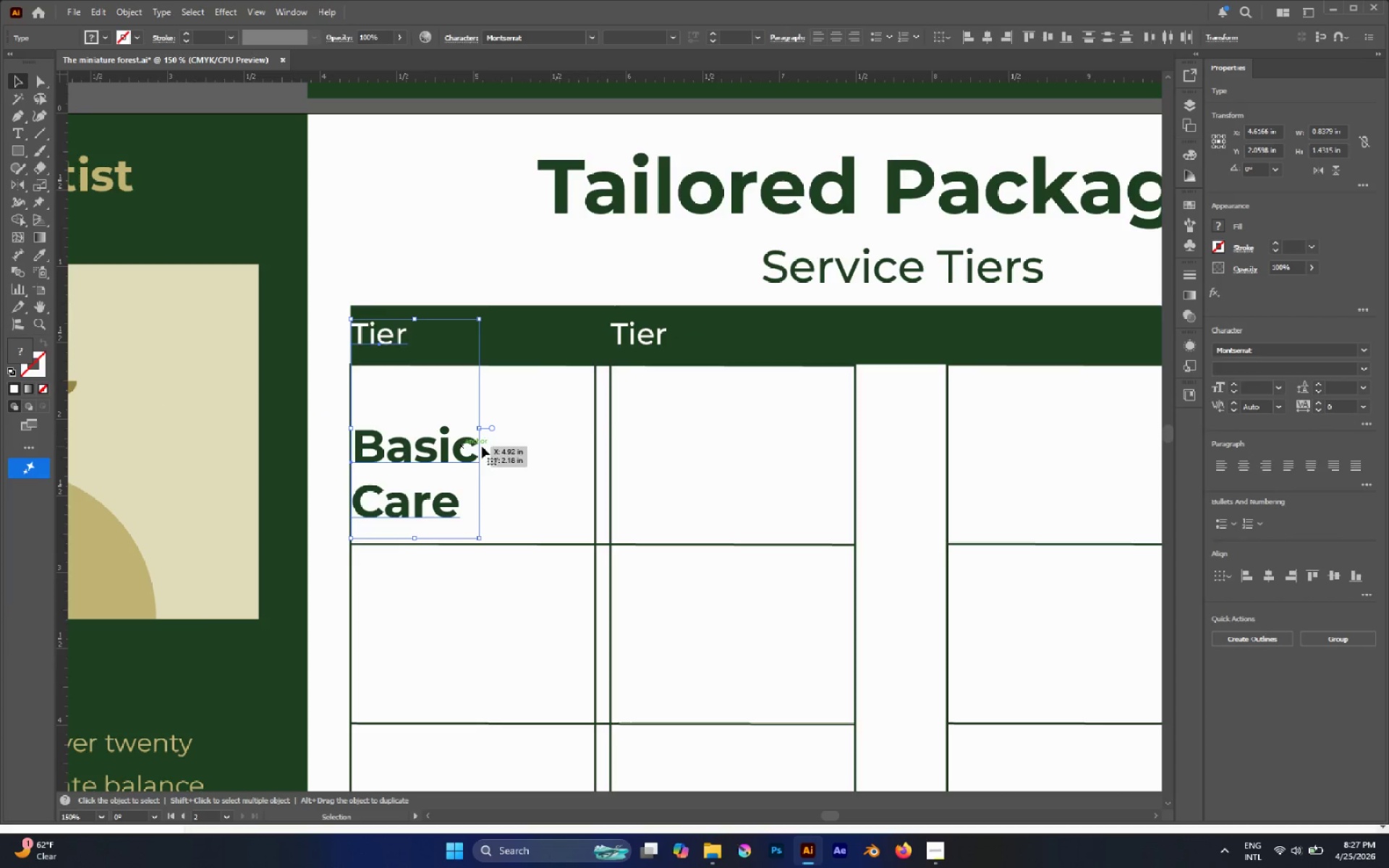 
left_click([487, 446])
 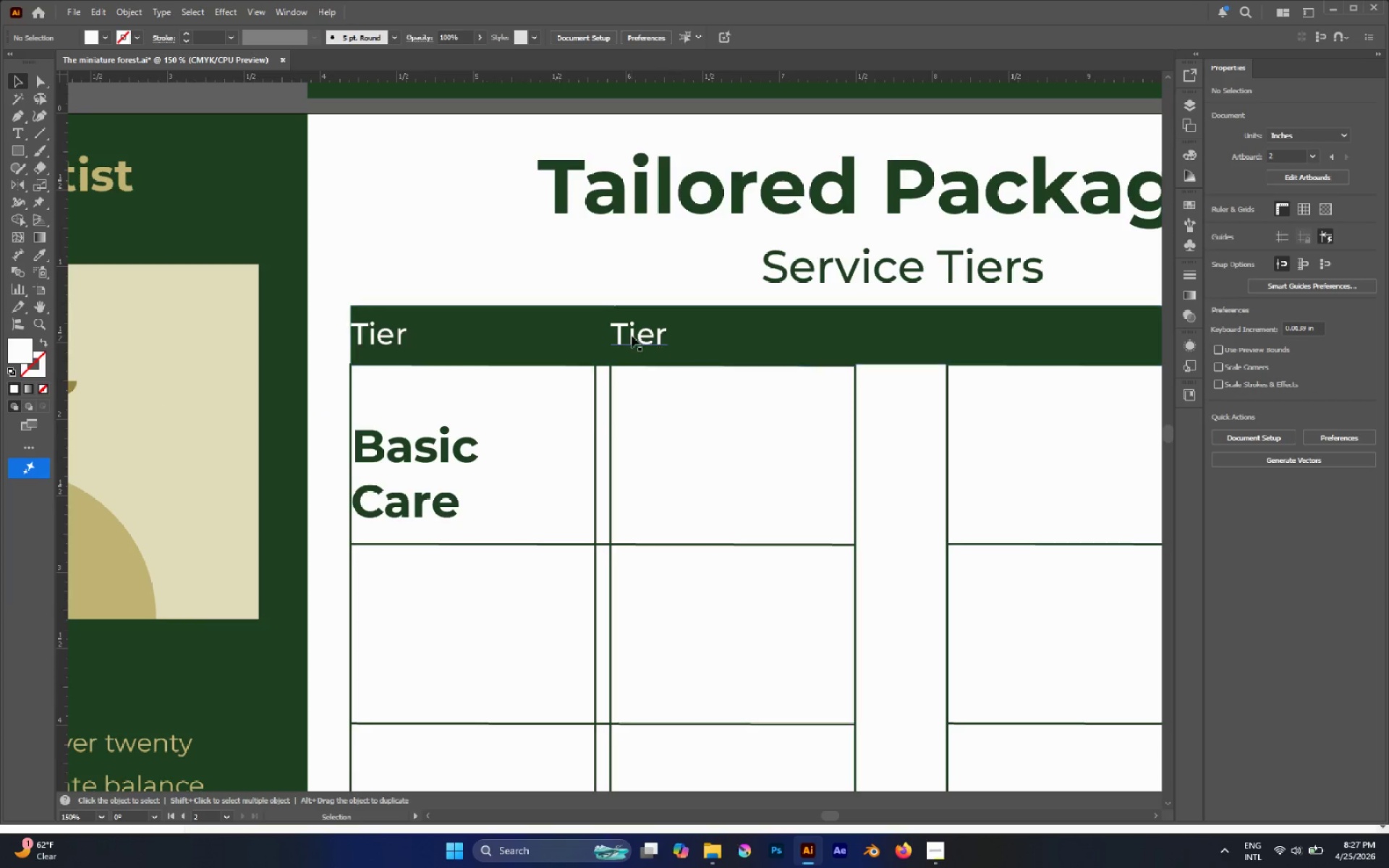 
left_click([632, 336])
 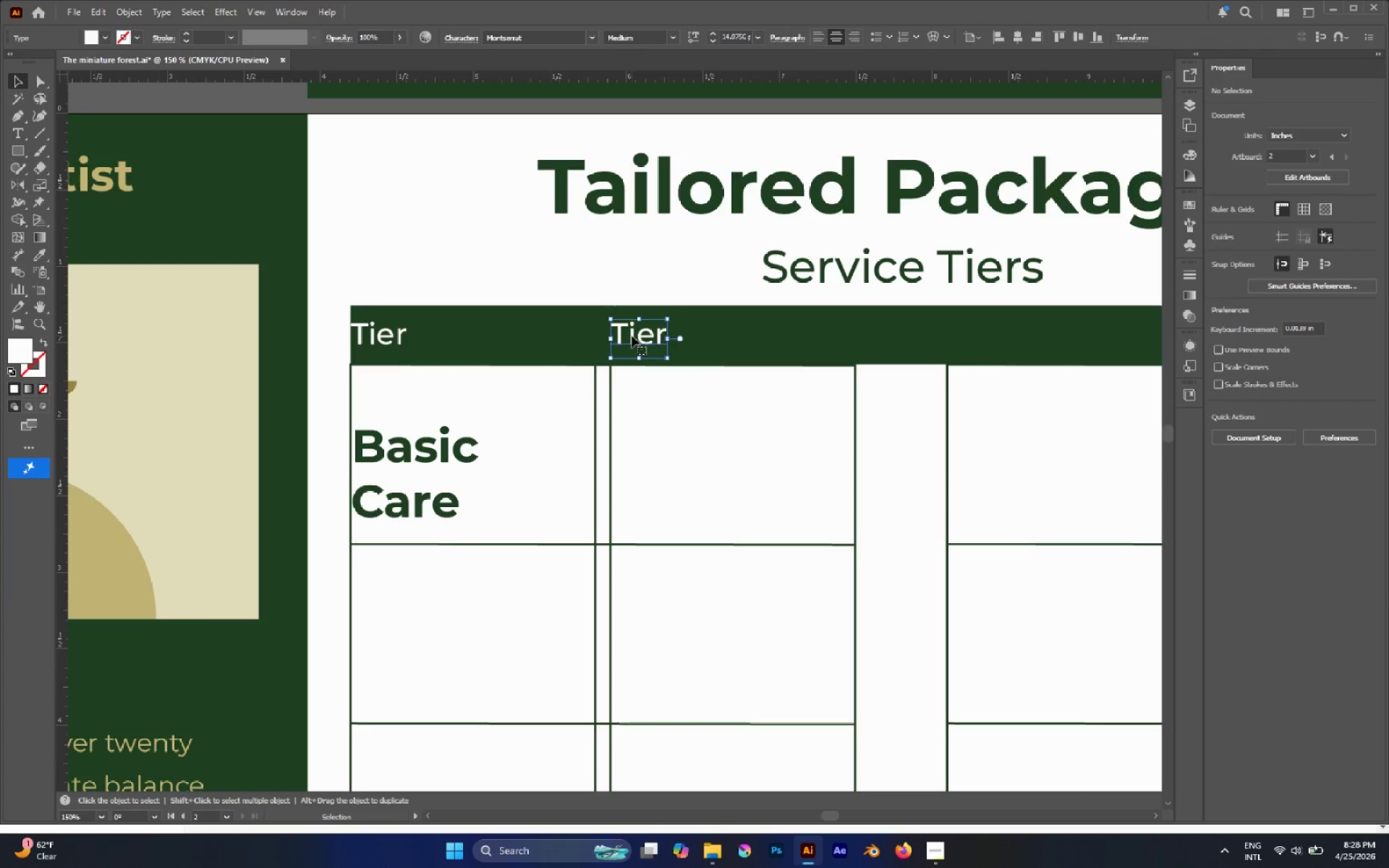 
hold_key(key=AltLeft, duration=0.86)
scroll: coordinate [566, 391], scroll_direction: down, amount: 3.0
 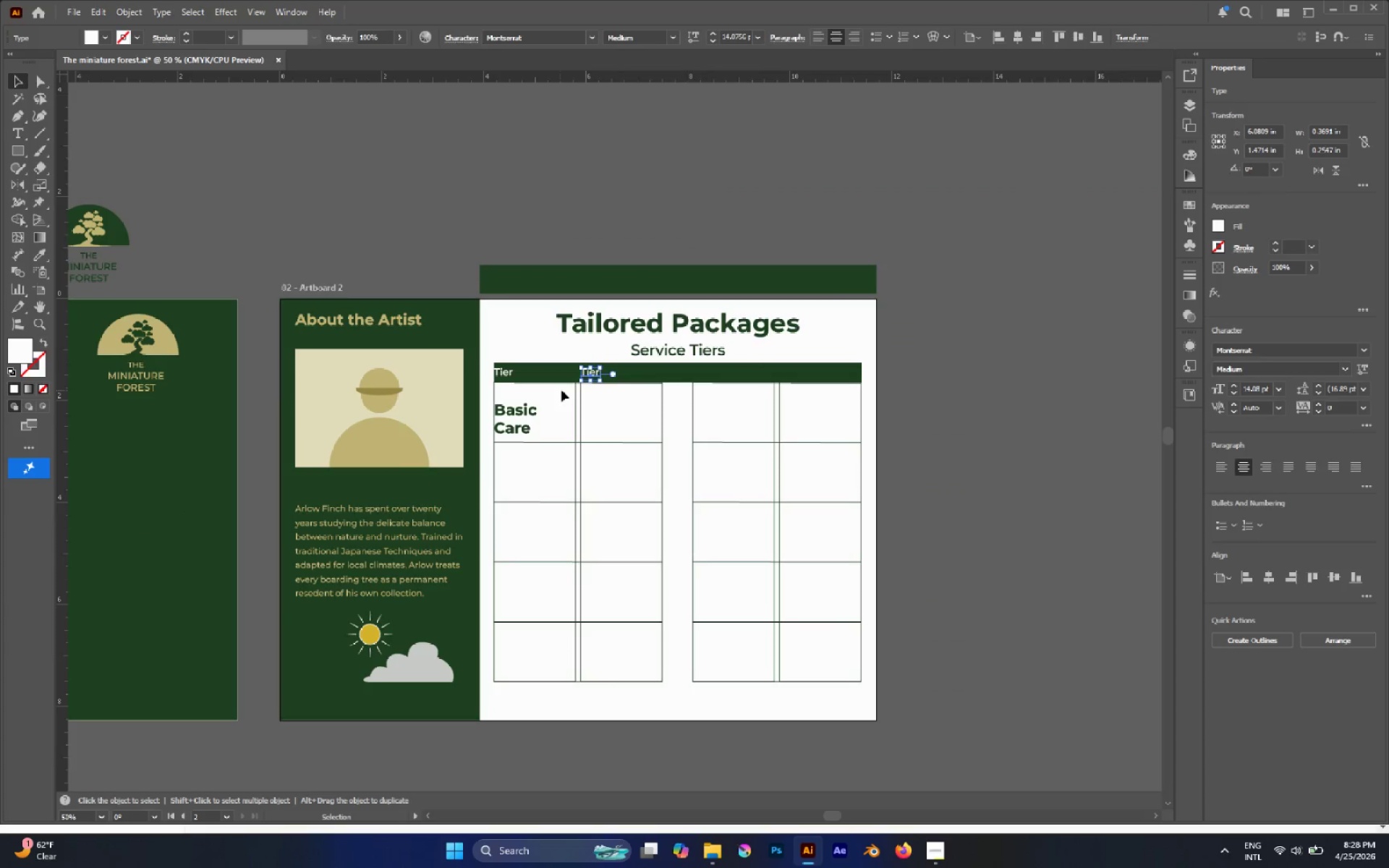 
left_click_drag(start_coordinate=[552, 407], to_coordinate=[826, 767])
 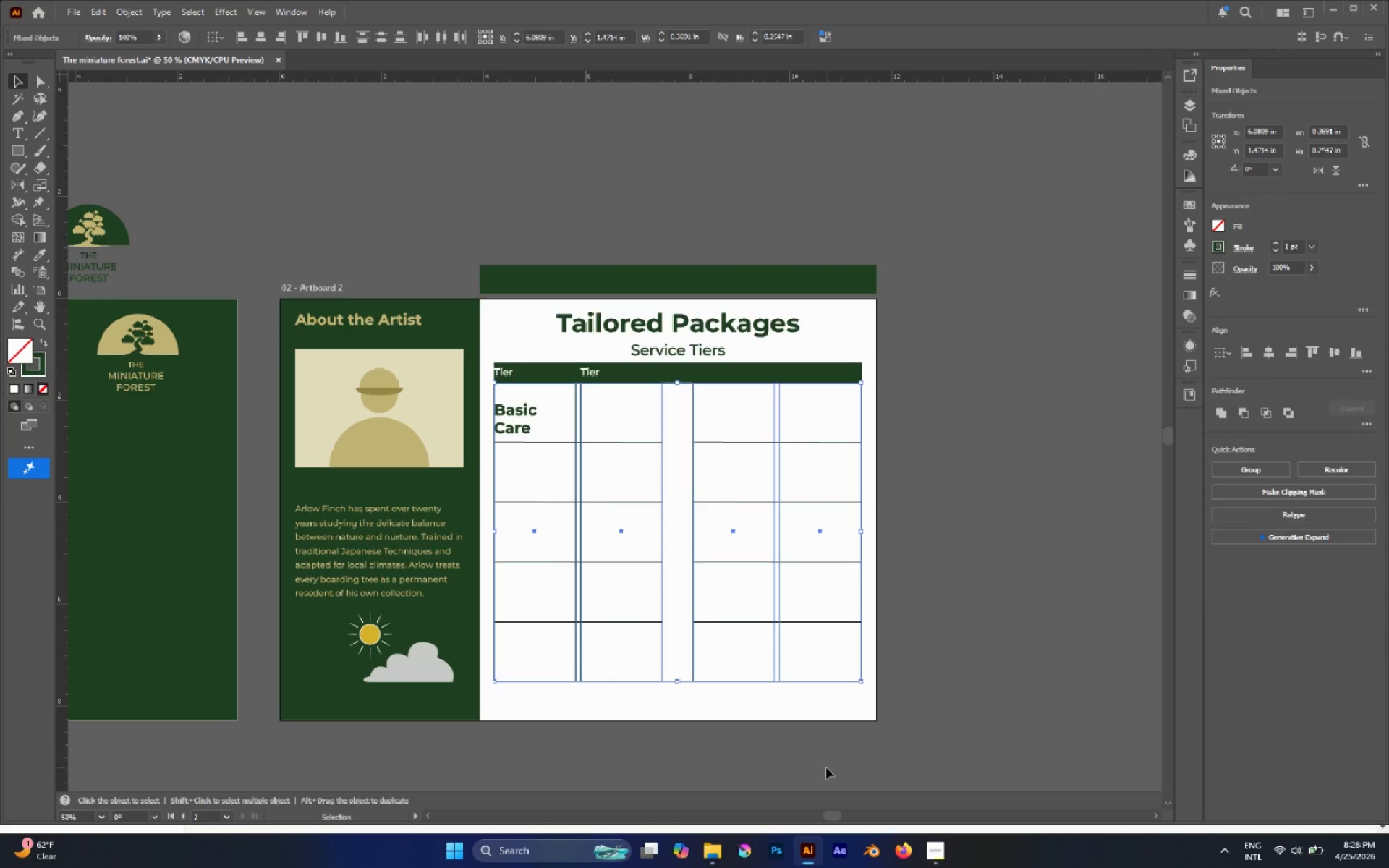 
key(Control+G)
 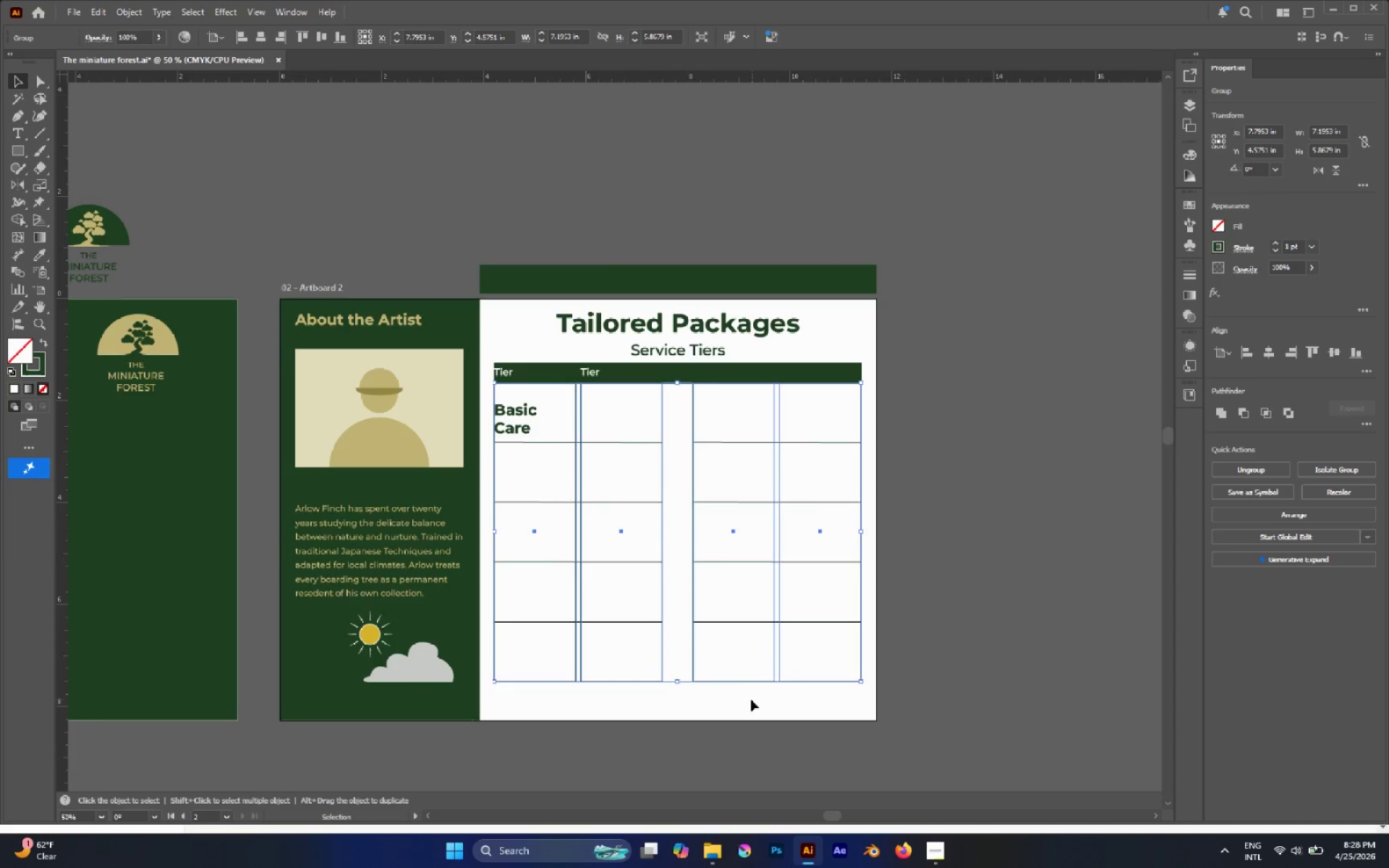 
left_click([751, 706])
 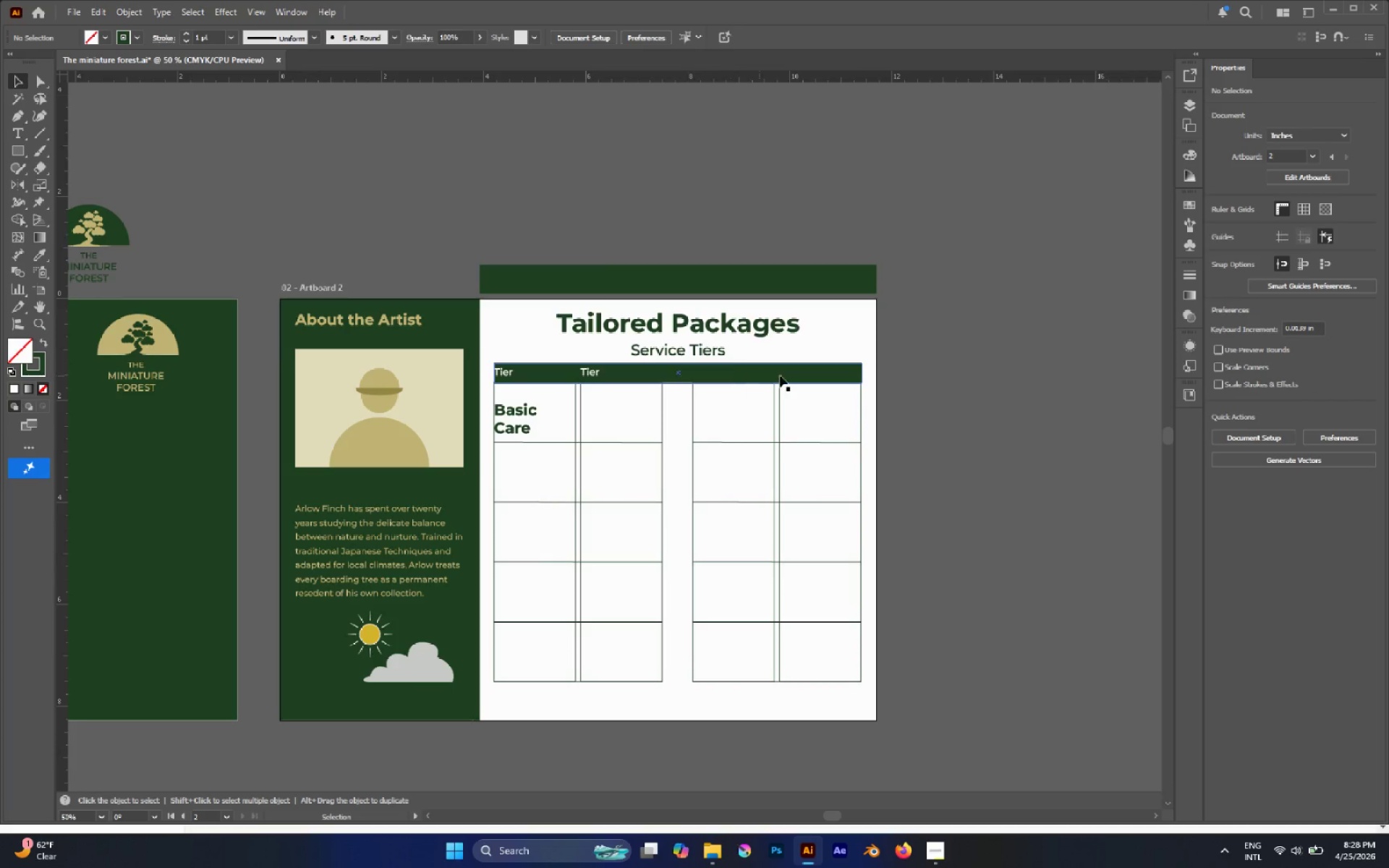 
left_click_drag(start_coordinate=[885, 357], to_coordinate=[797, 420])
 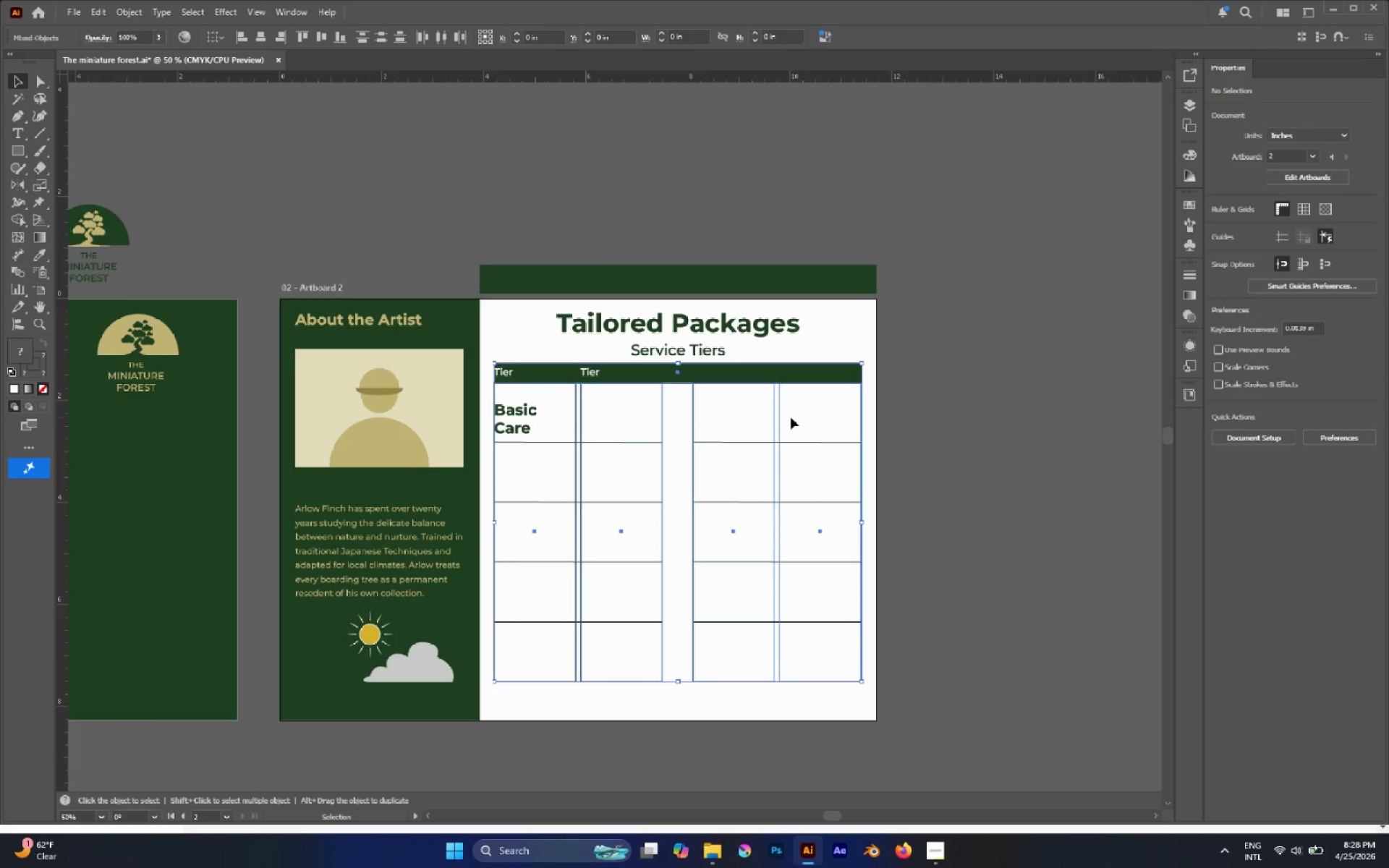 
key(Control+G)
 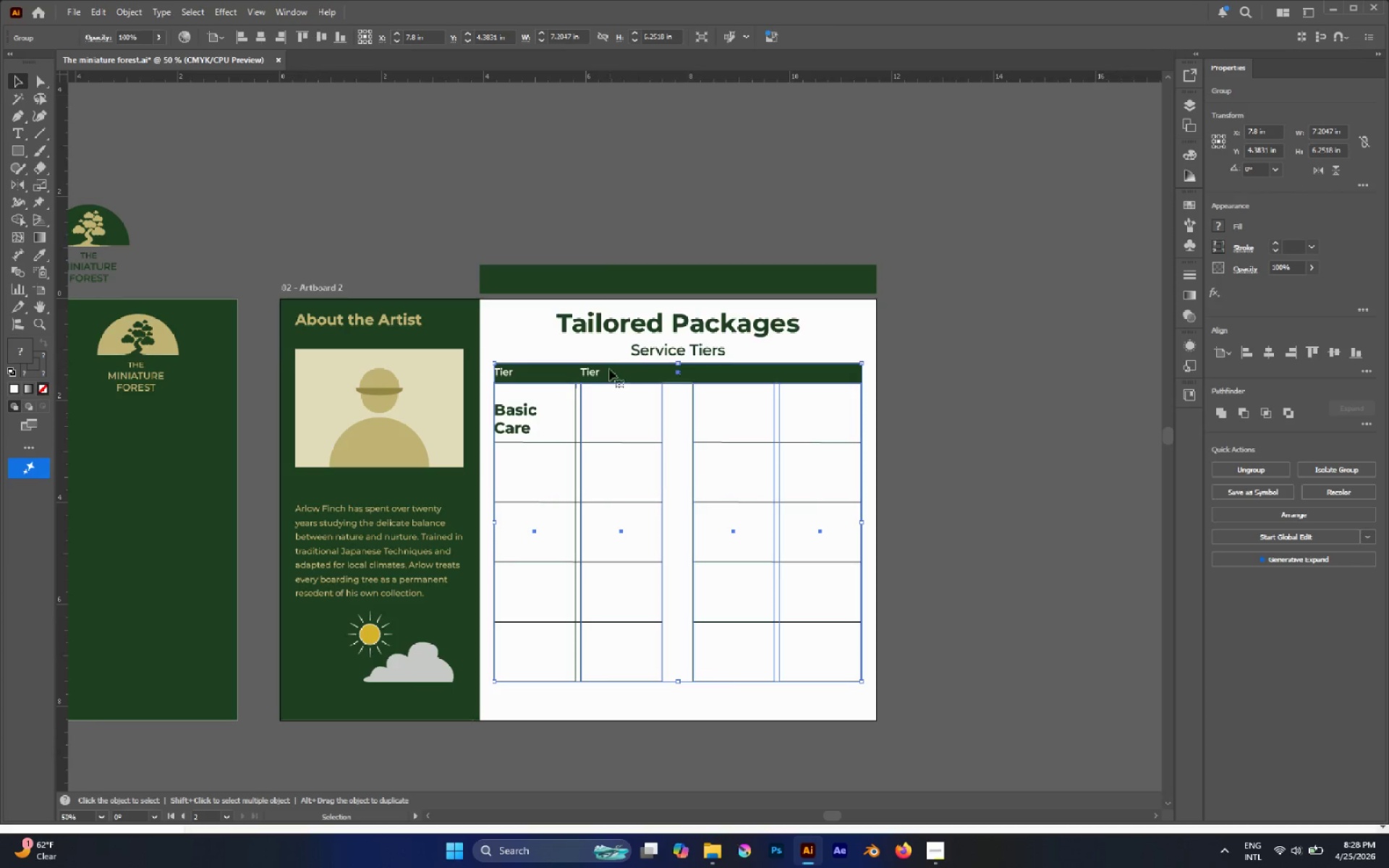 
left_click([603, 359])
 